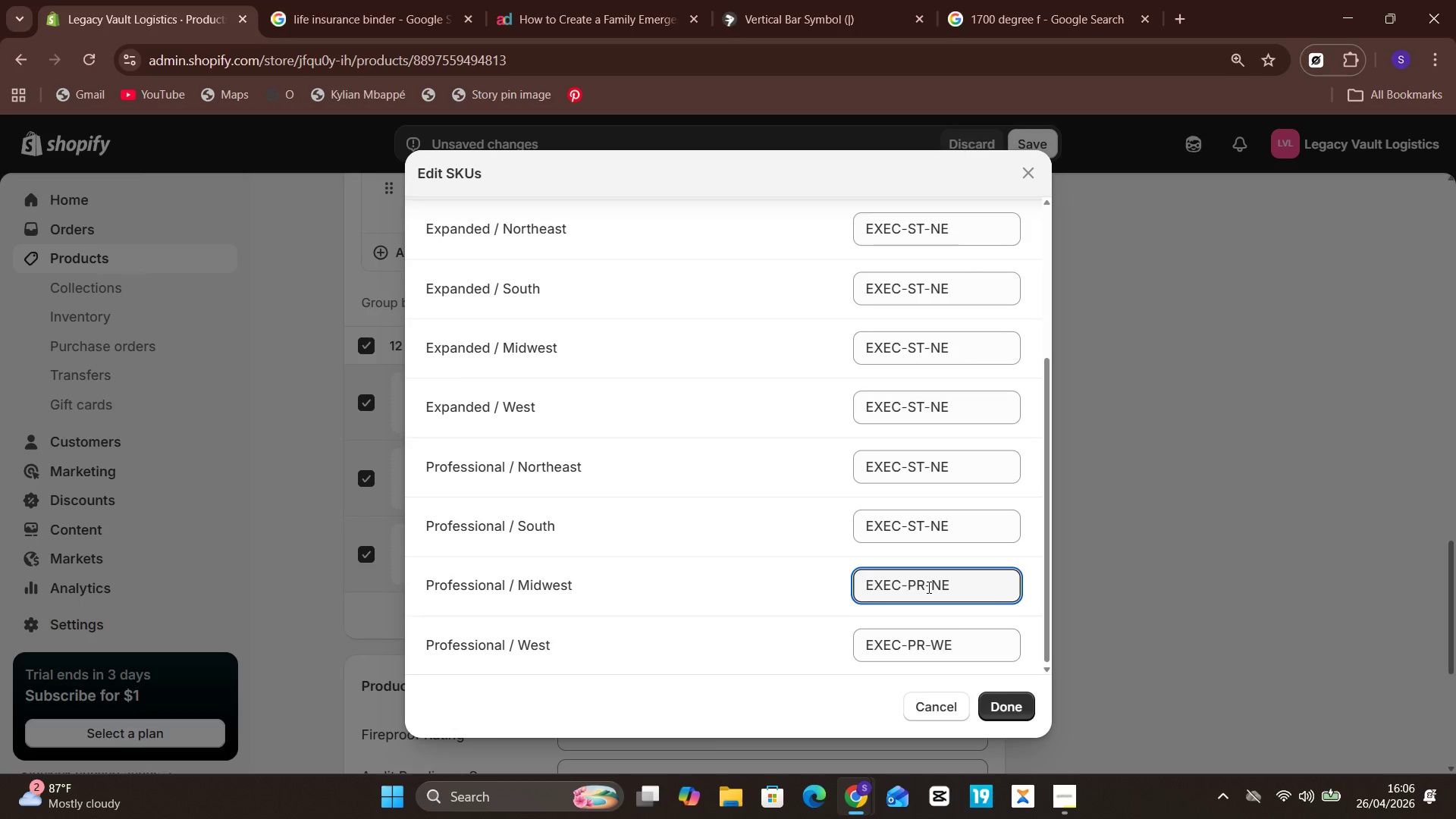 
key(Unknown)
 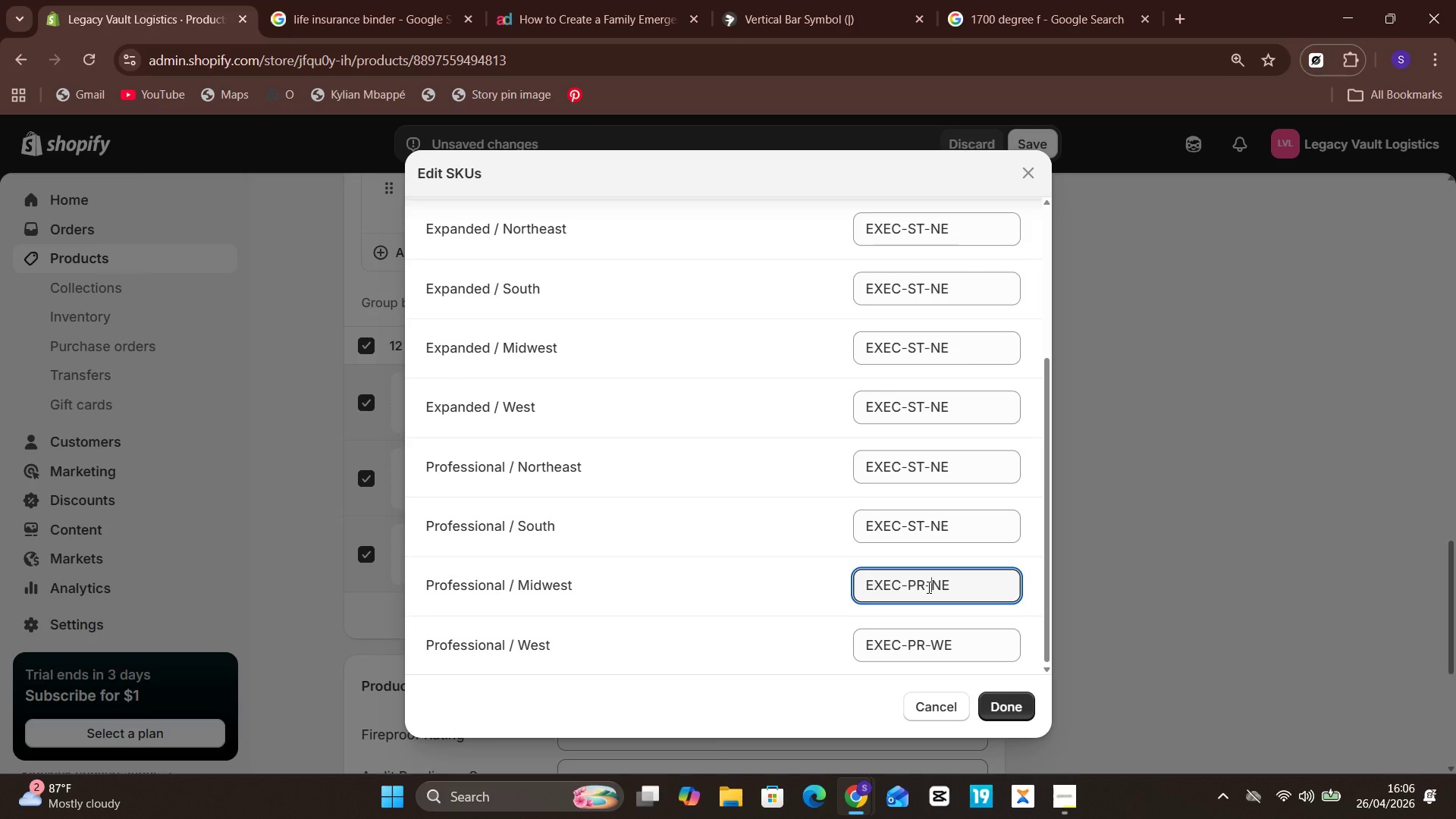 
key(ArrowRight)
 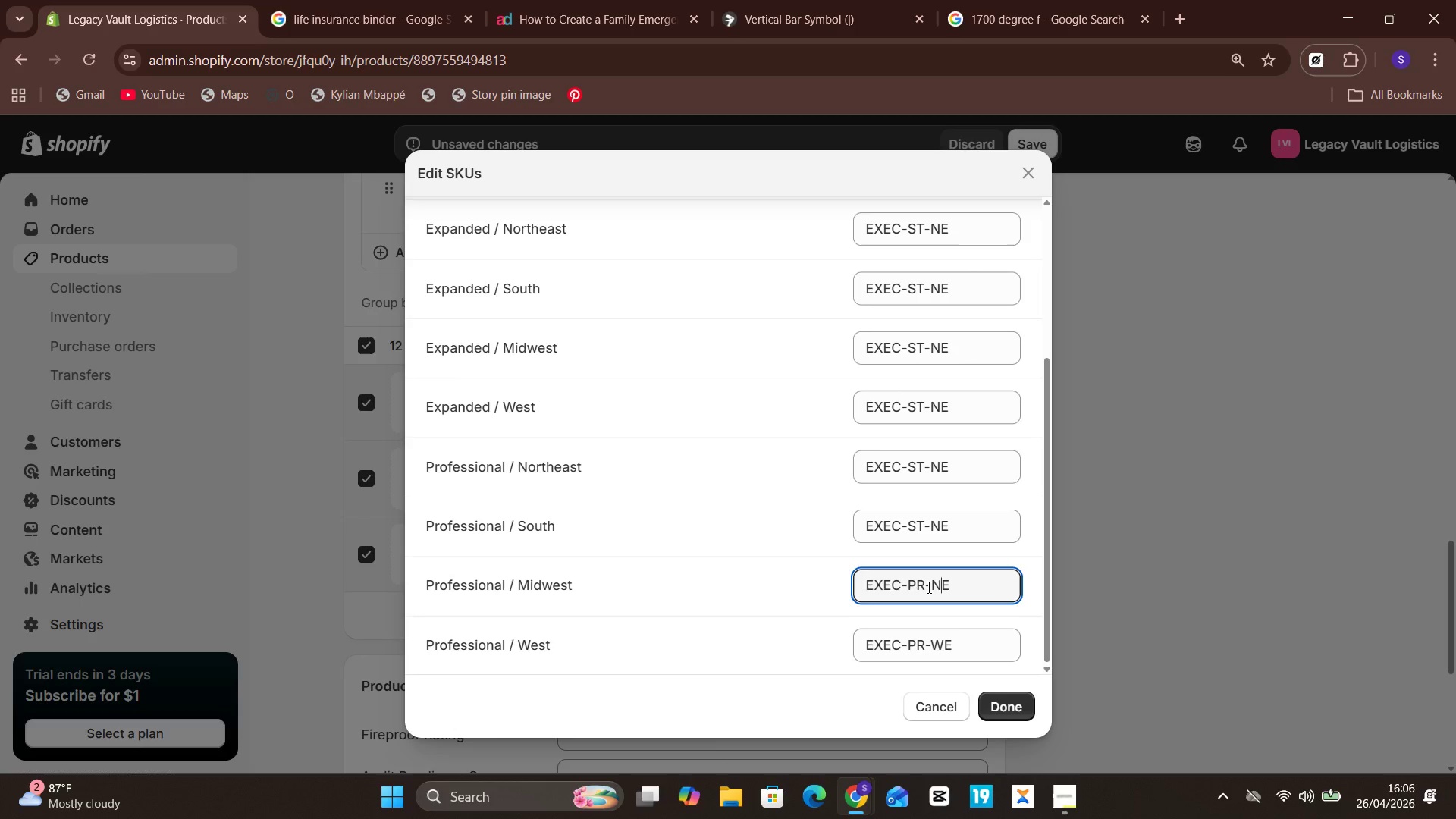 
key(Unknown)
 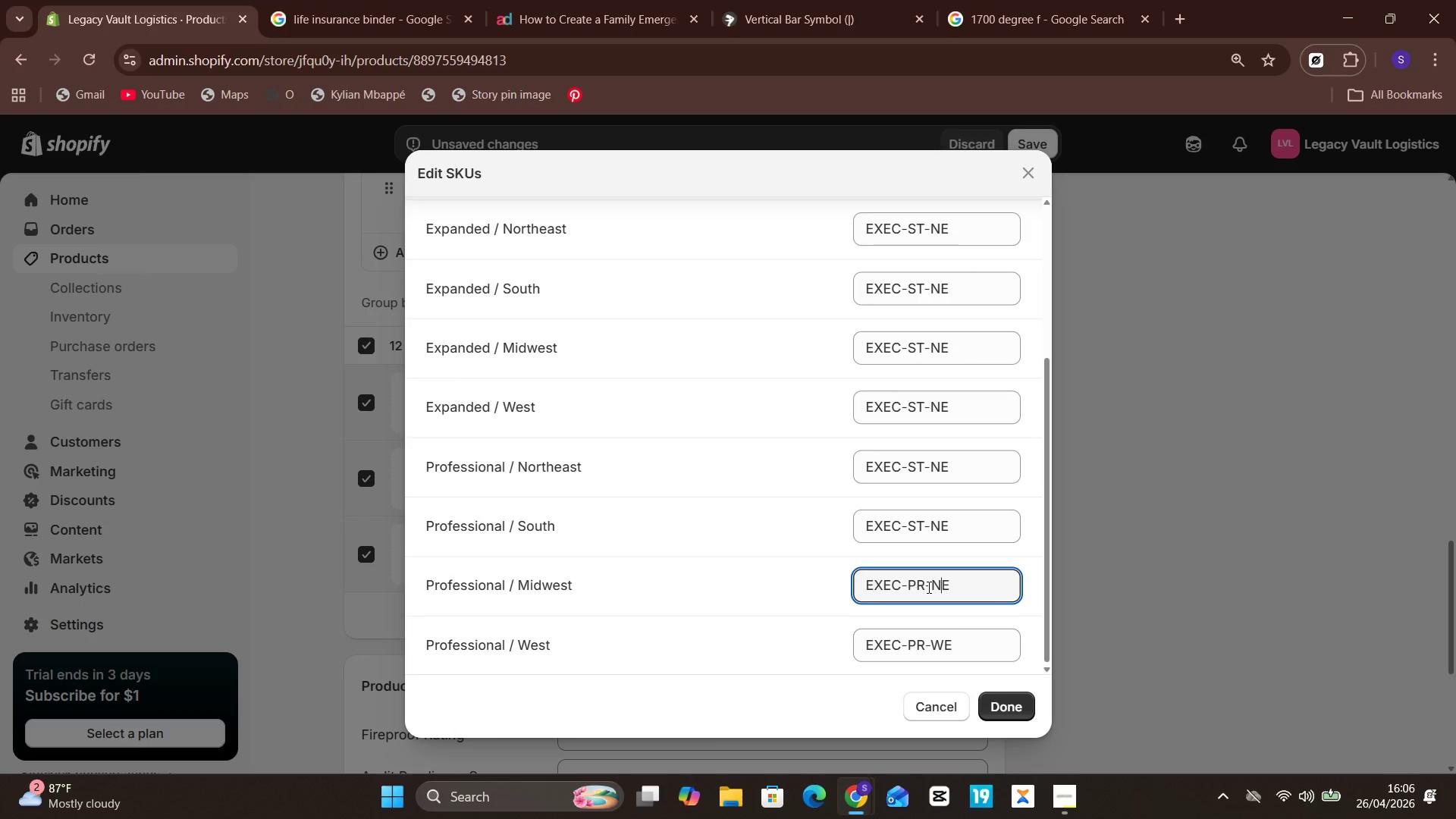 
key(ArrowRight)
 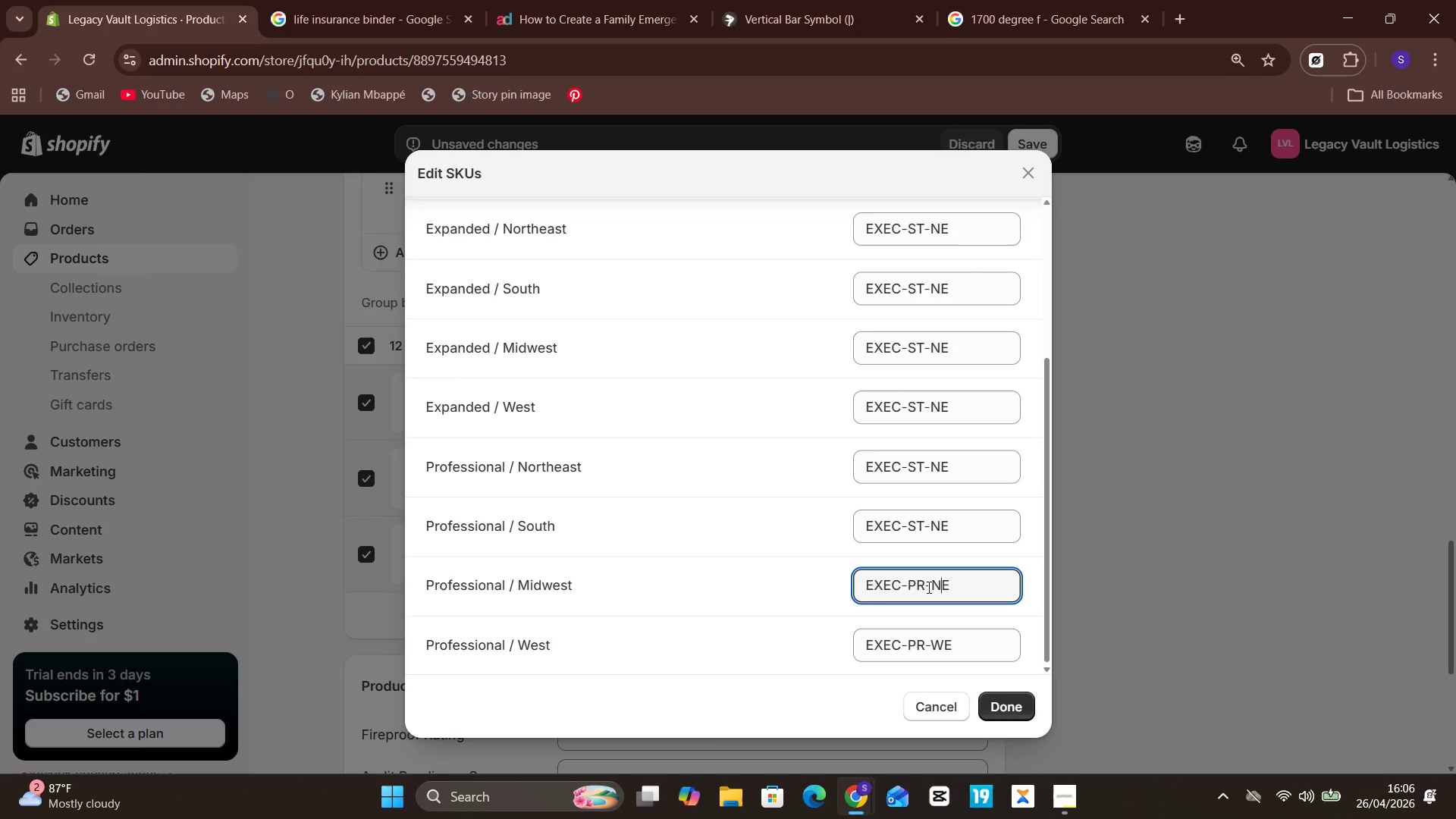 
key(Unknown)
 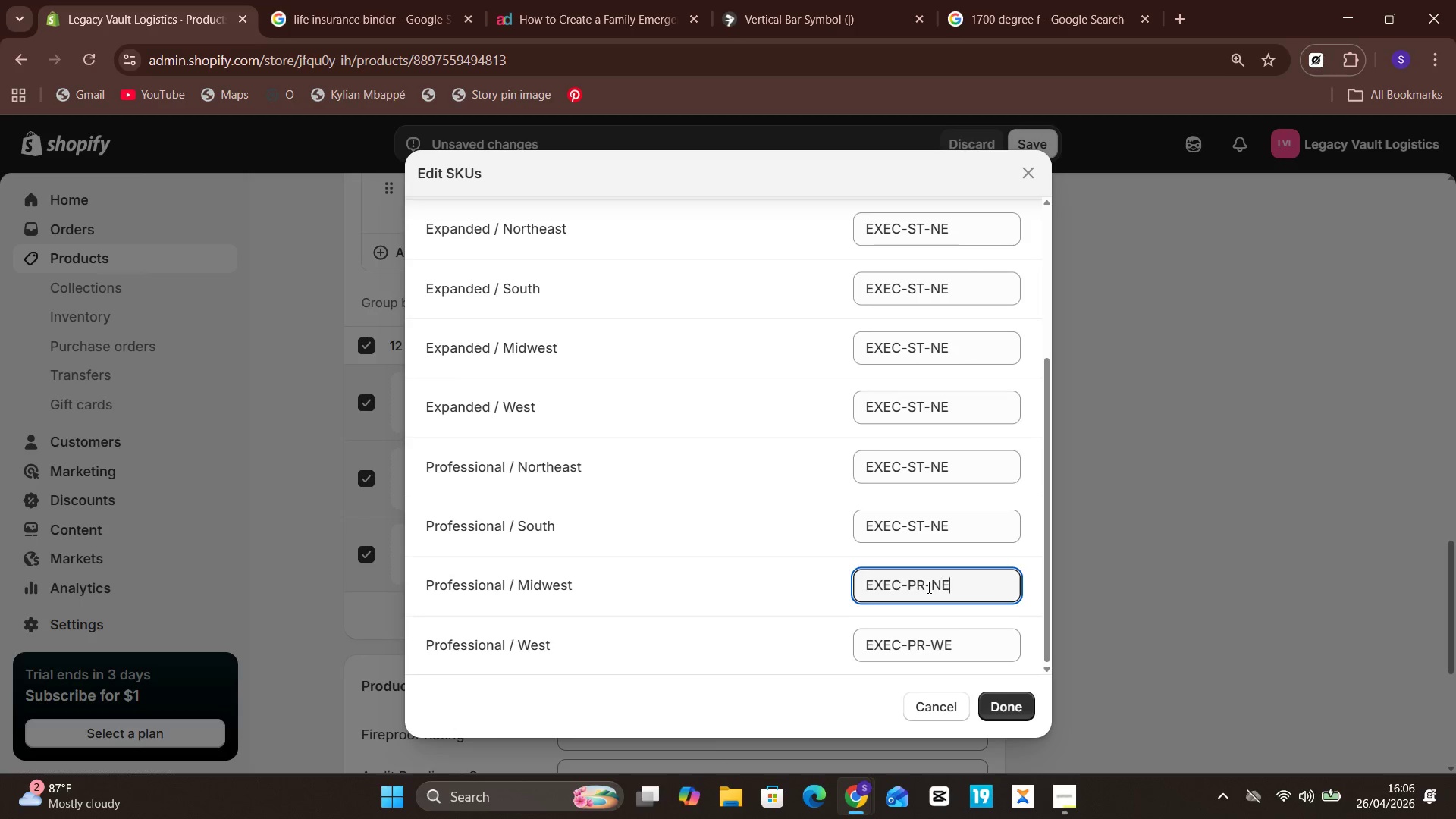 
key(ArrowRight)
 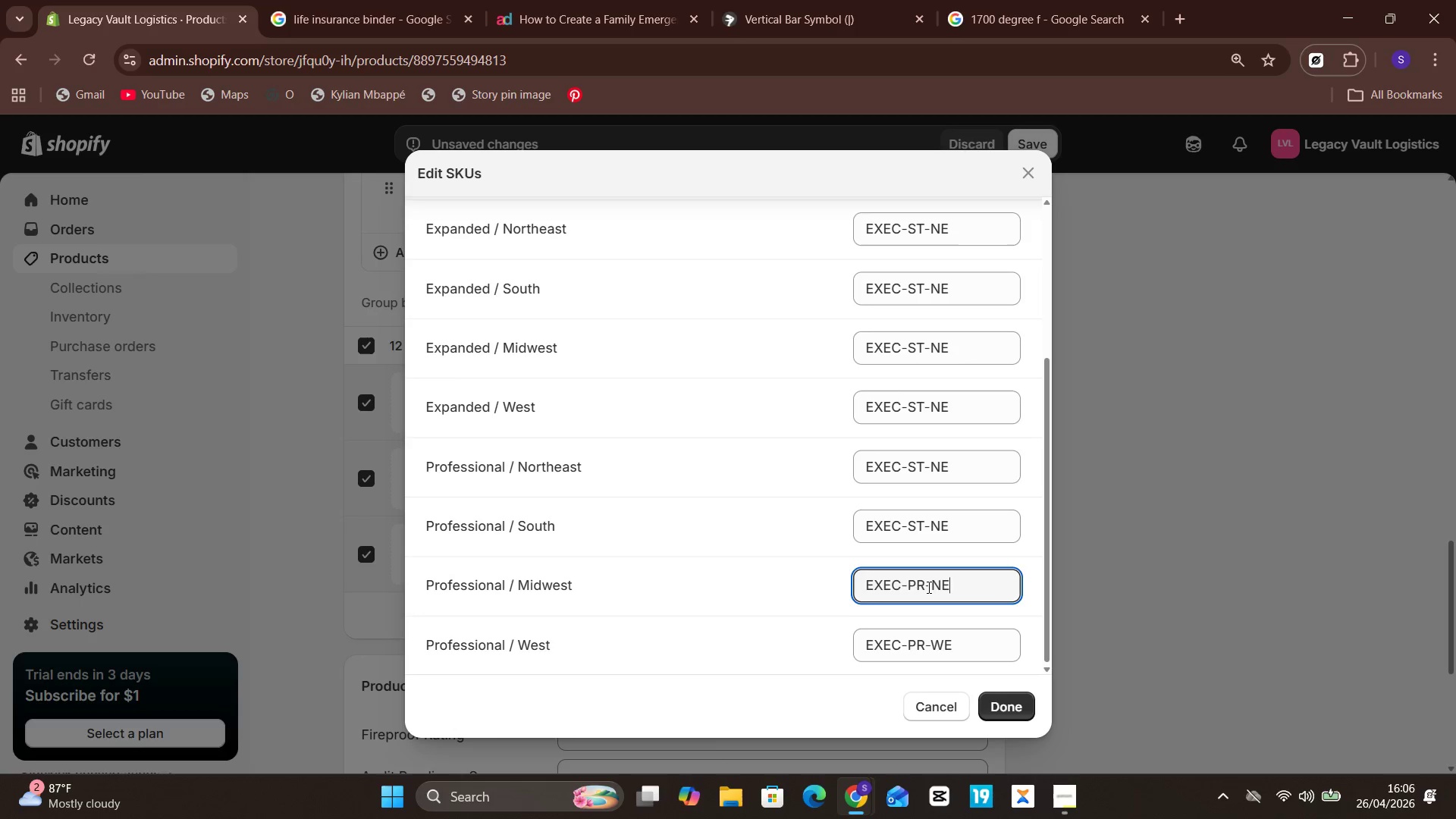 
key(Unknown)
 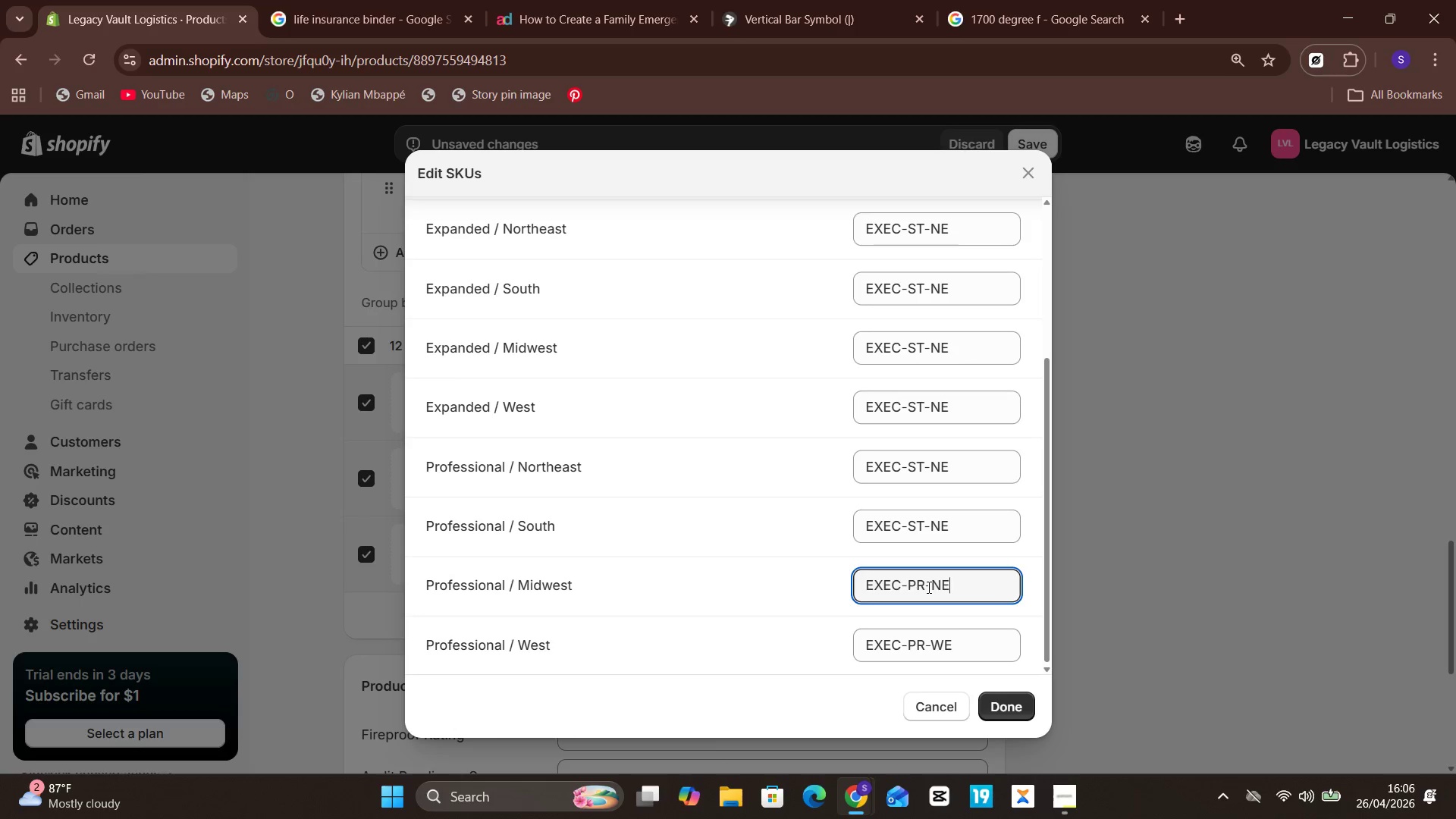 
key(ArrowRight)
 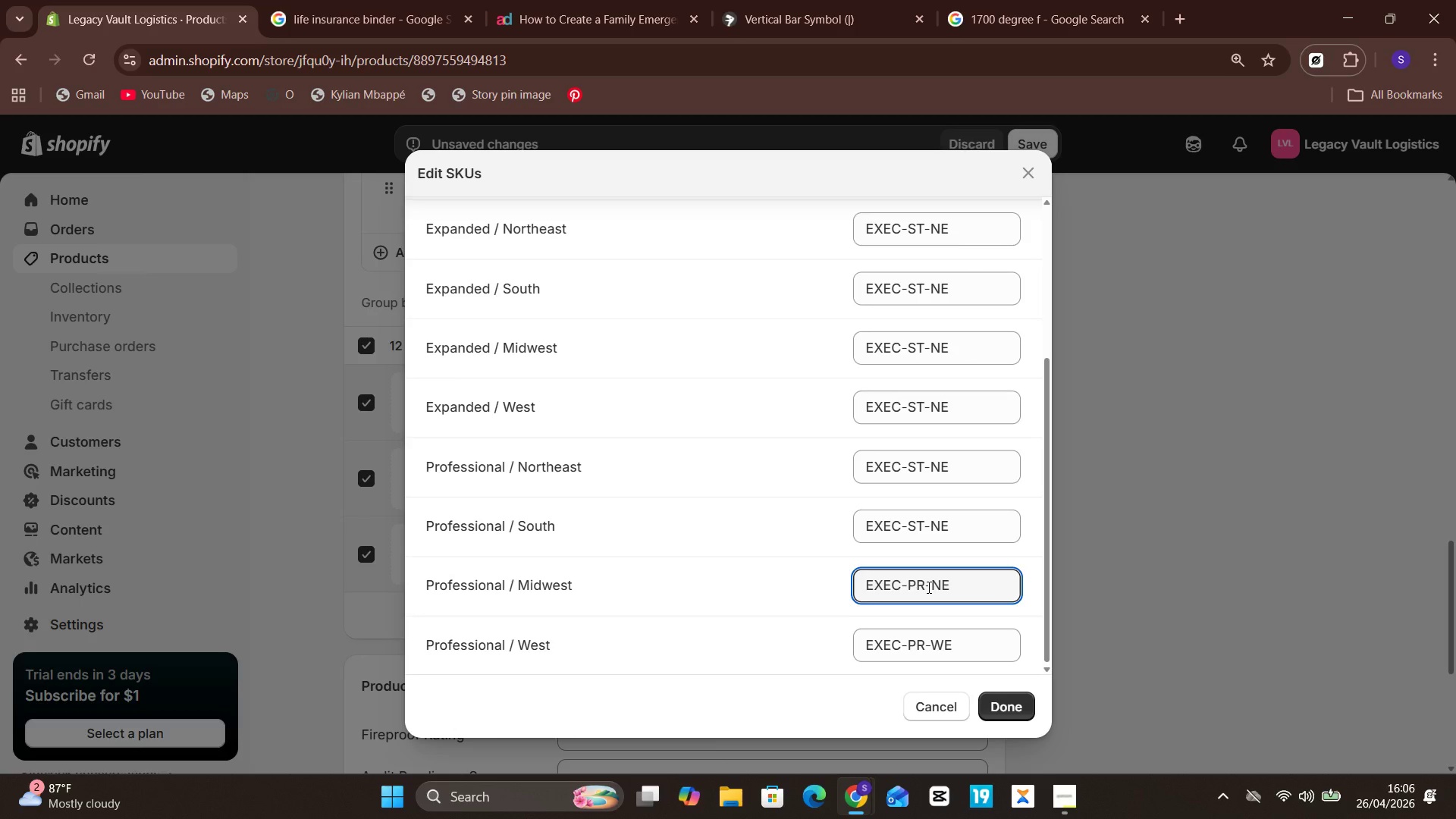 
key(Backspace)
key(Backspace)
type(MW)
 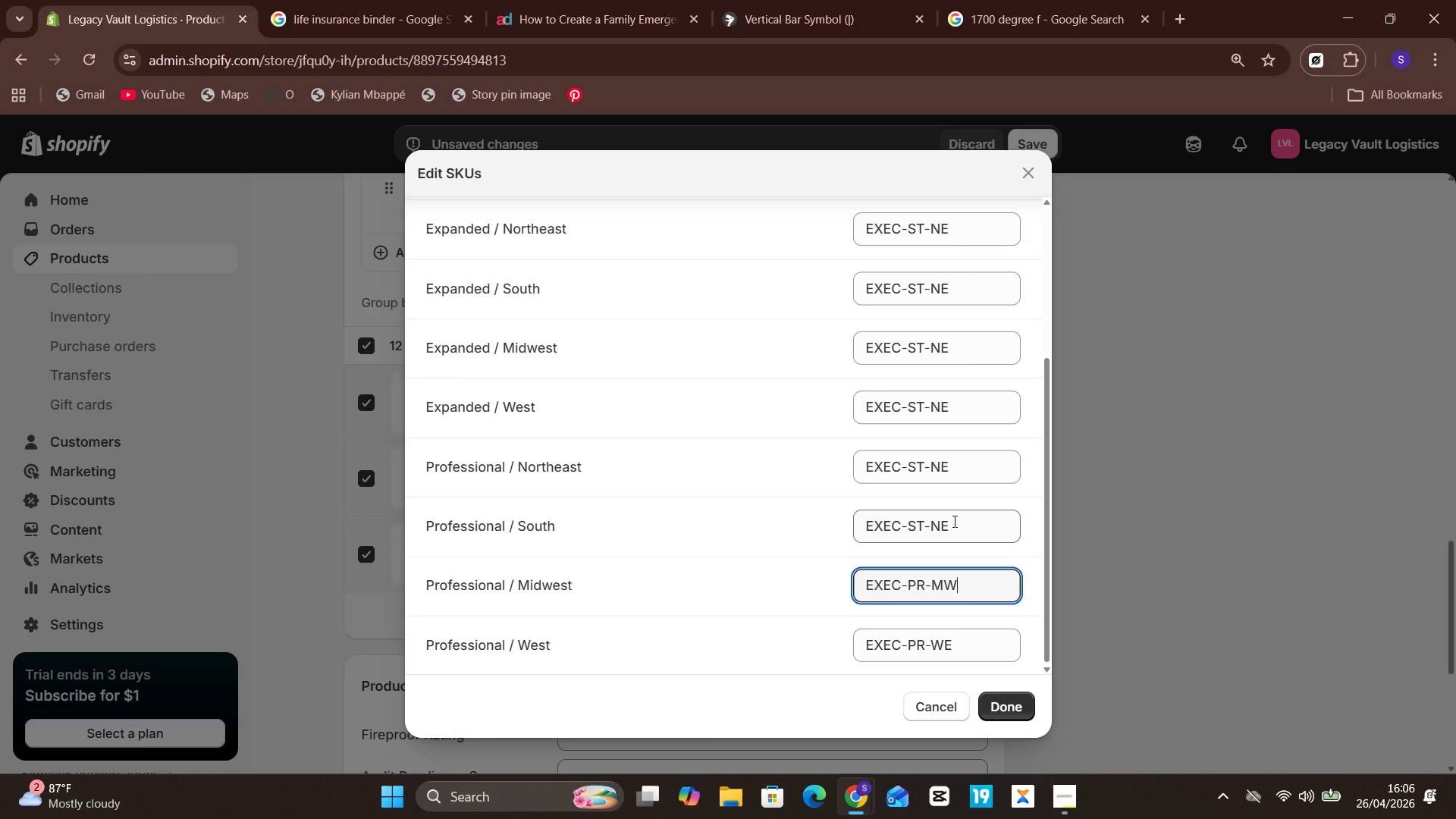 
left_click([952, 522])
 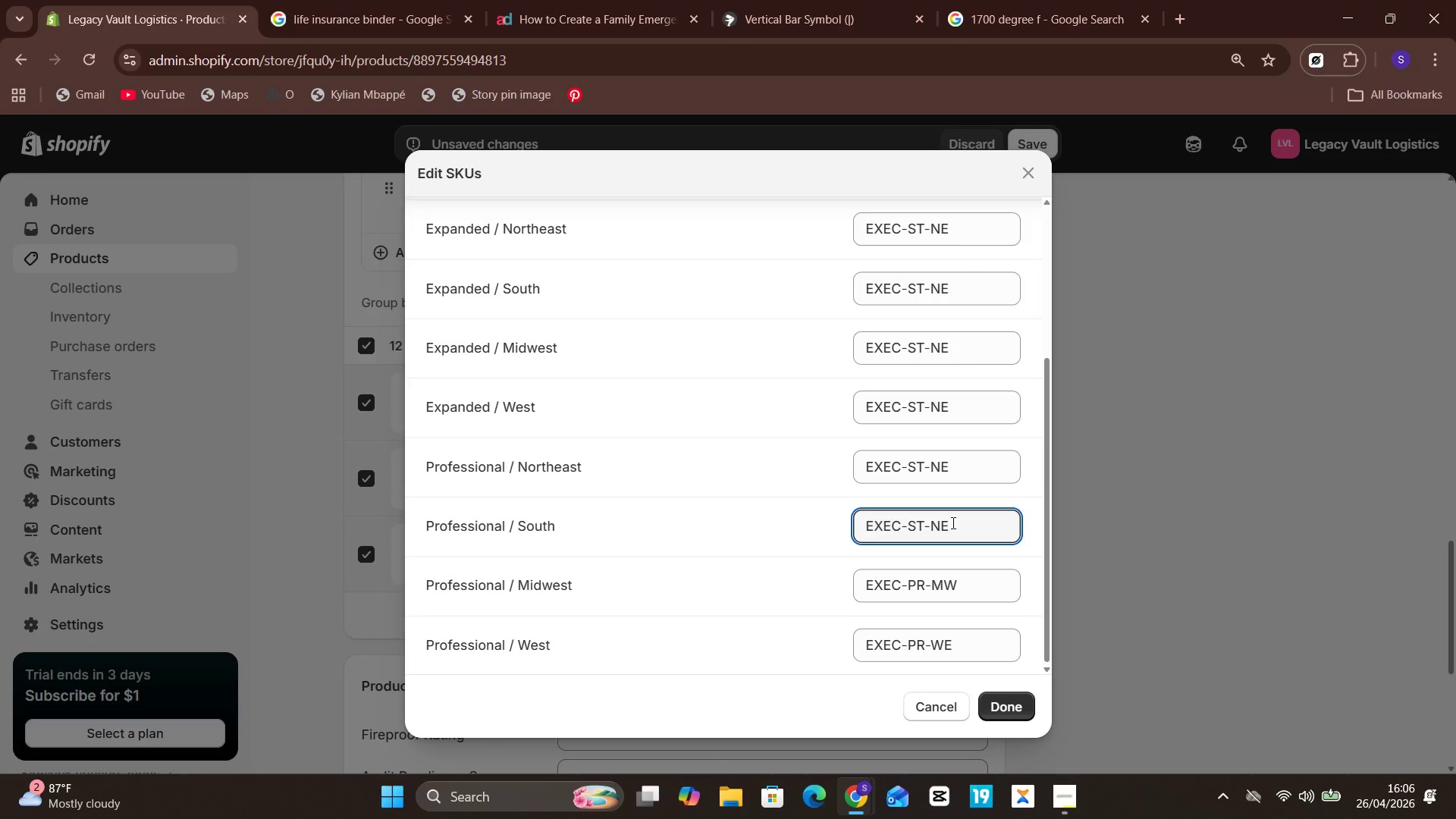 
key(Backspace)
key(Backspace)
type(SO)
 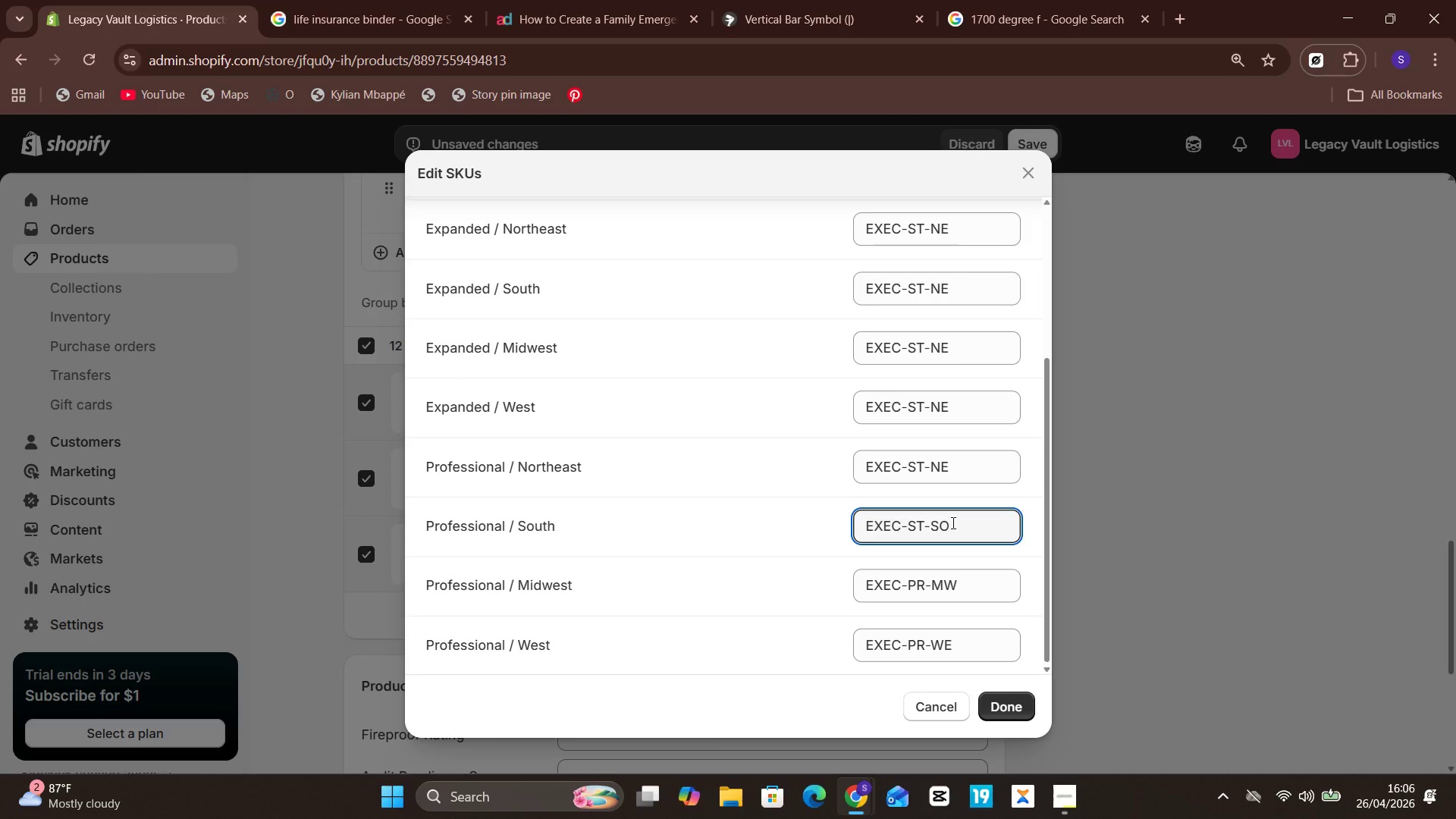 
key(Unknown)
 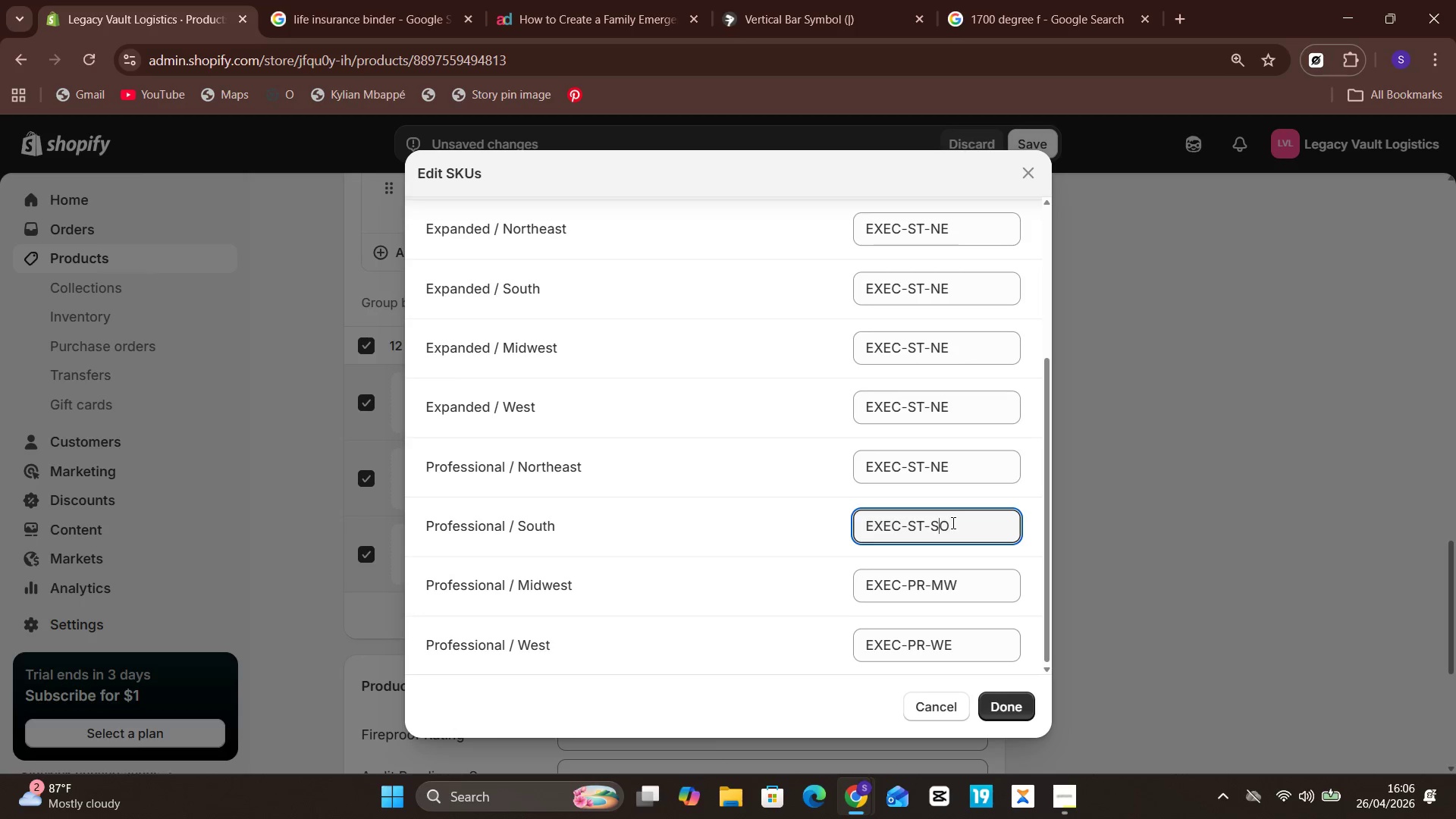 
key(ArrowLeft)
 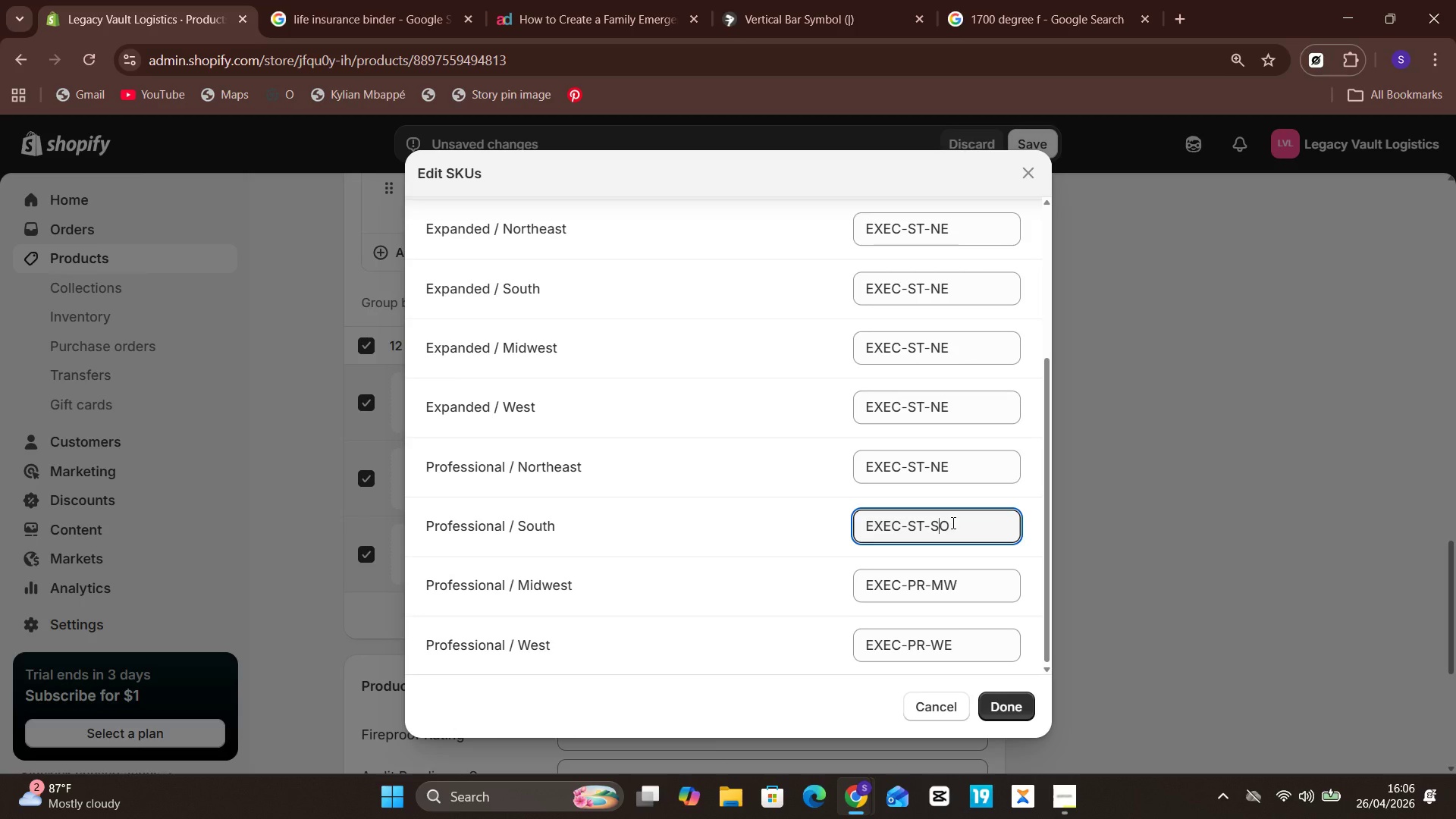 
key(Unknown)
 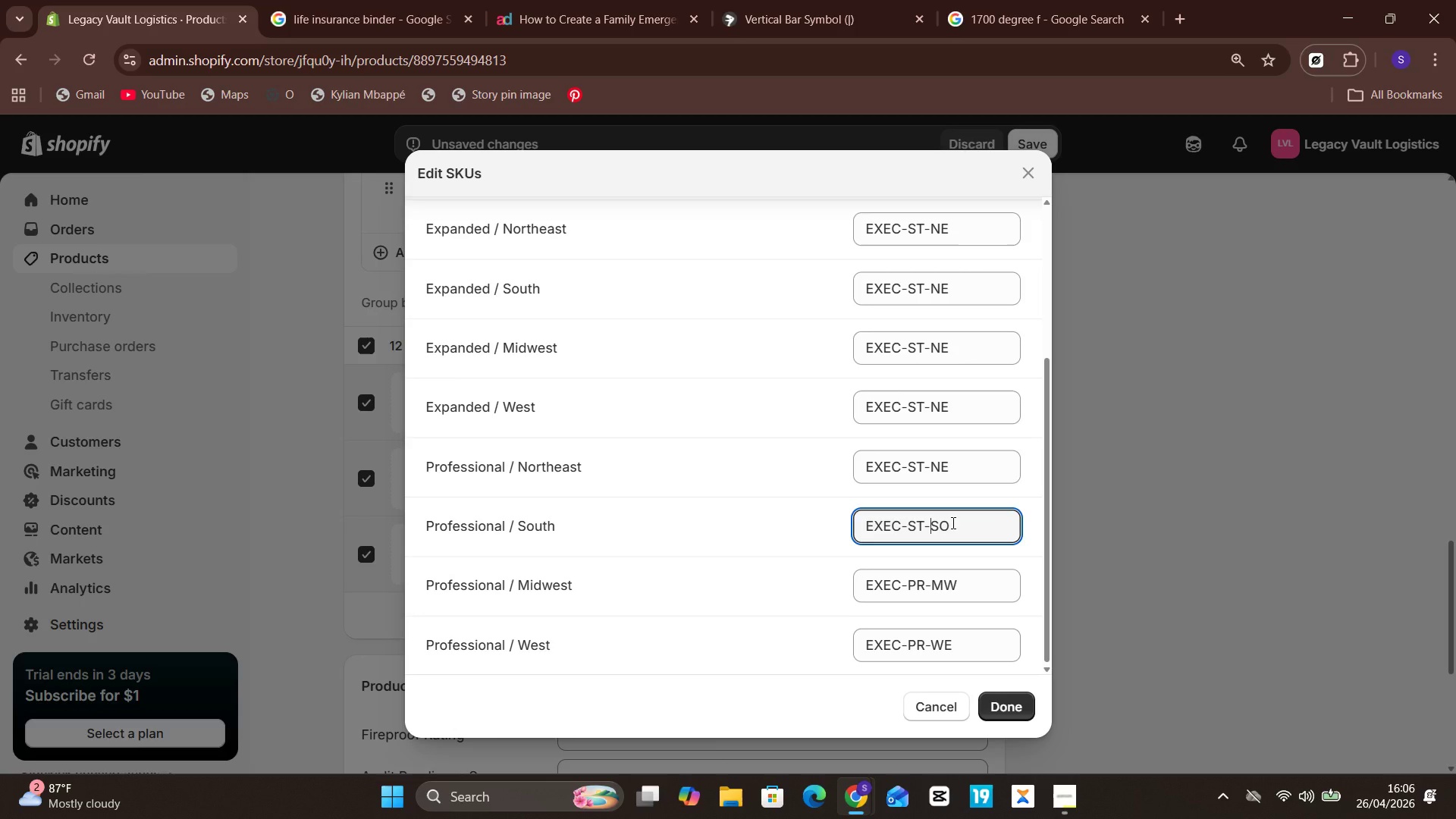 
key(ArrowLeft)
 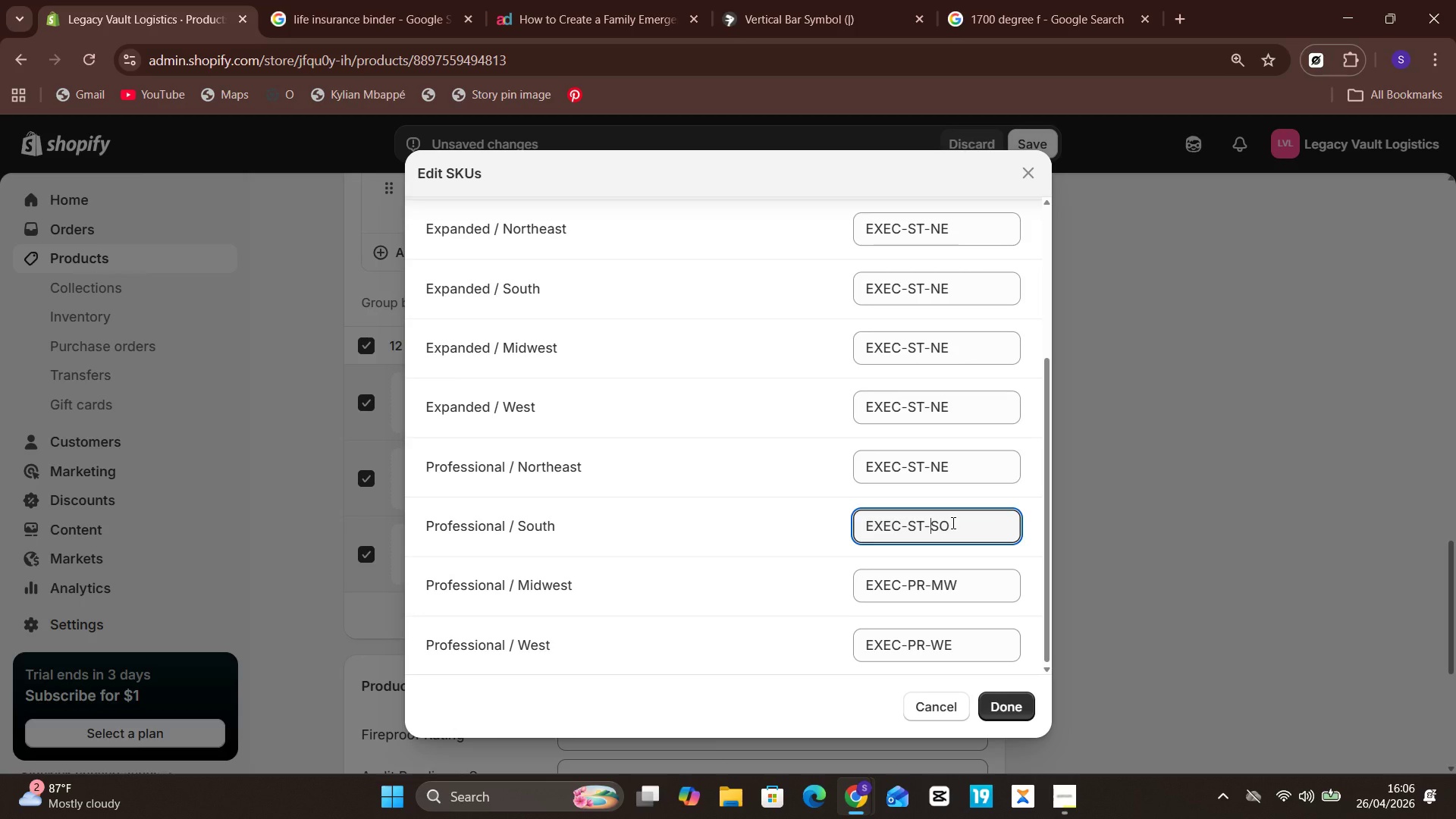 
key(ArrowLeft)
 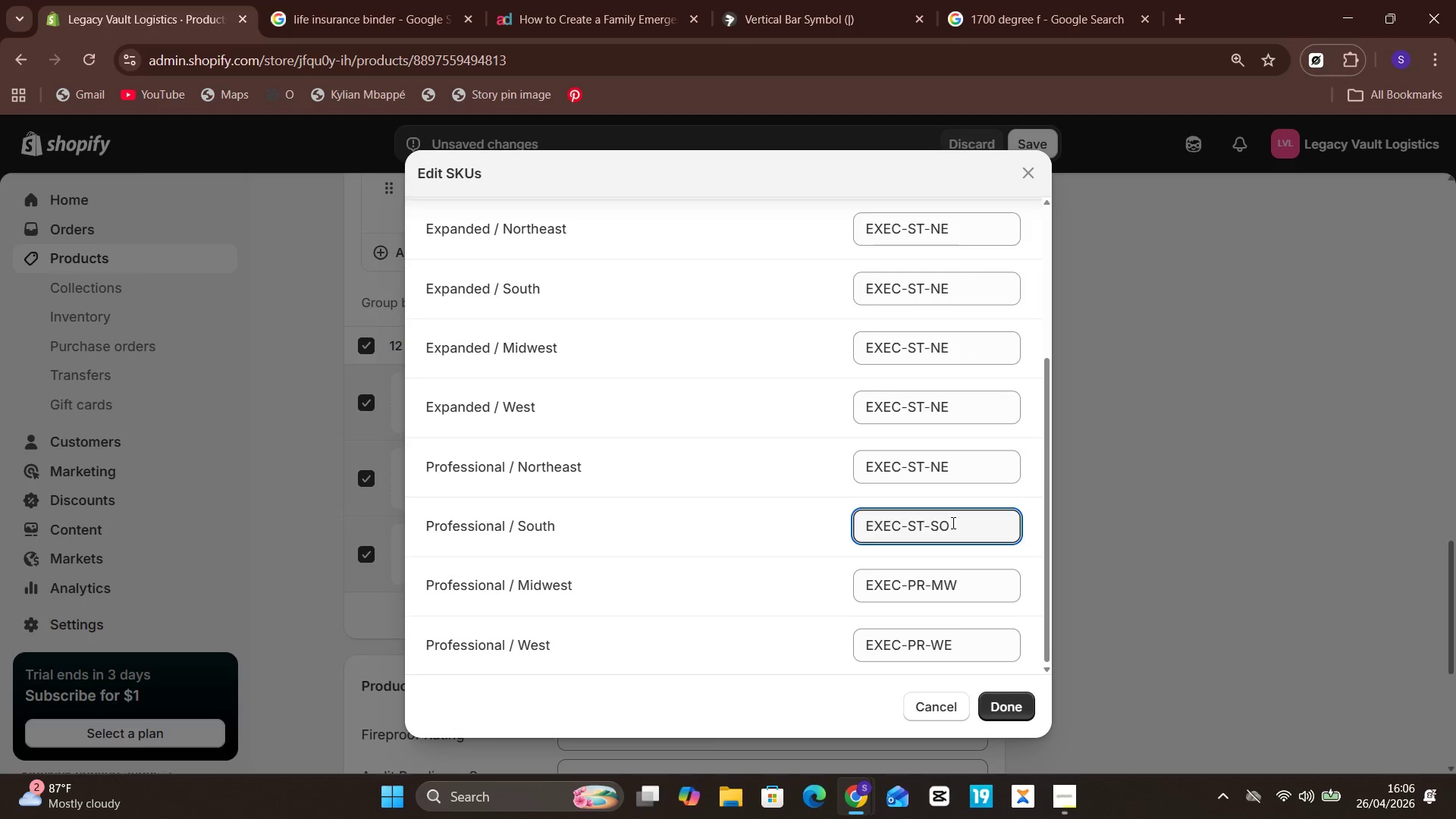 
key(Unknown)
 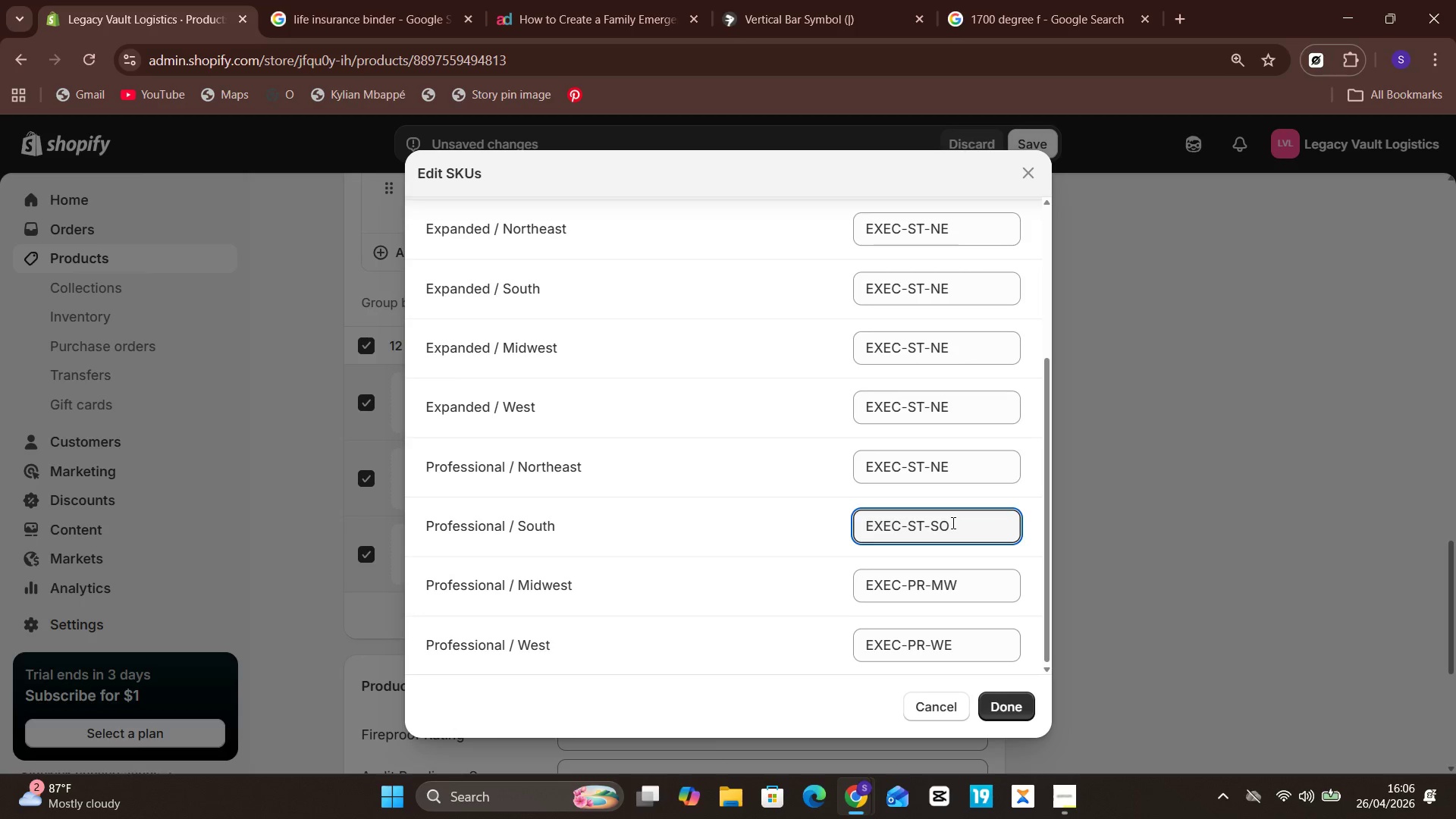 
key(Backspace)
key(Backspace)
type(PR)
 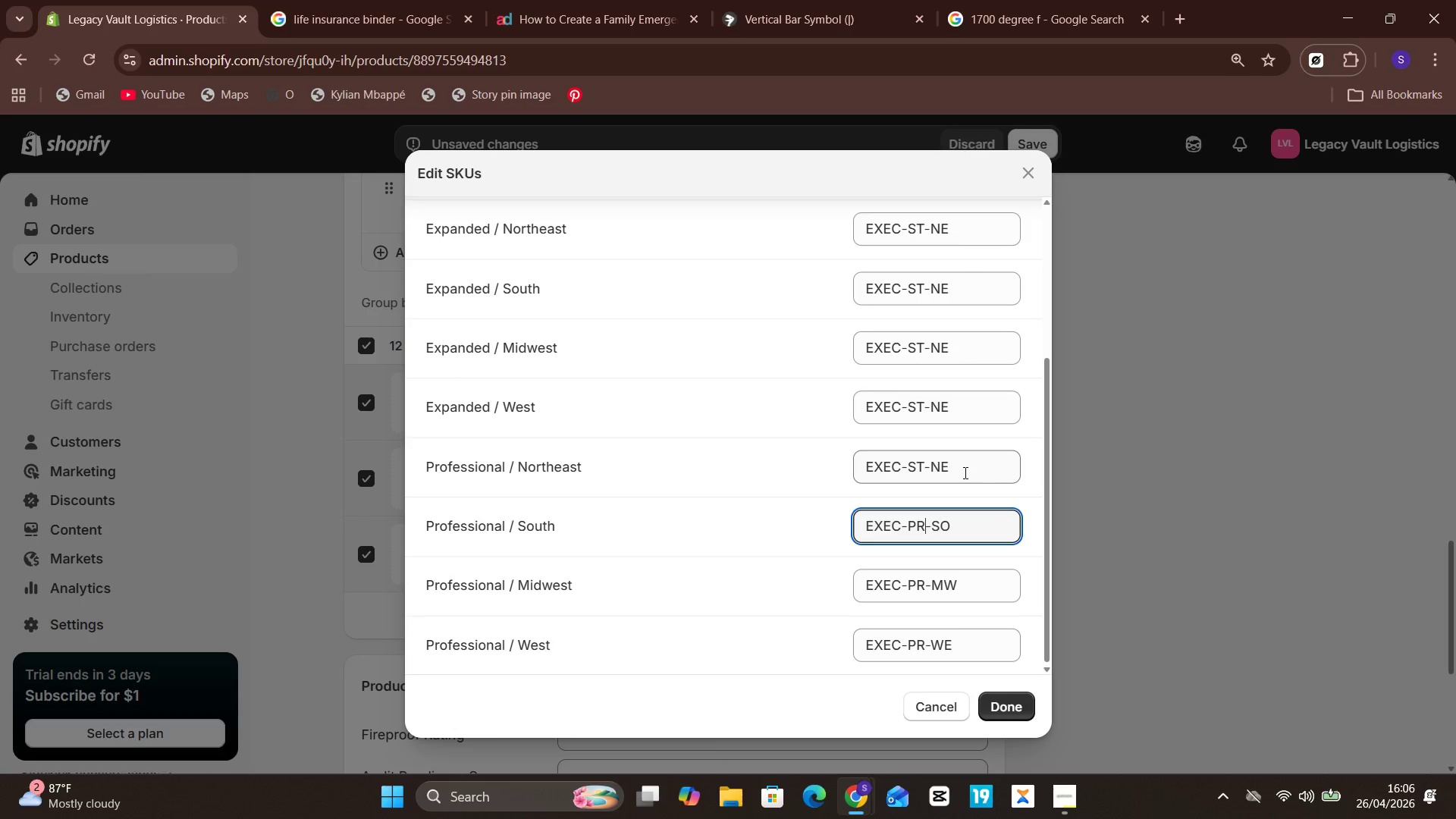 
left_click([964, 472])
 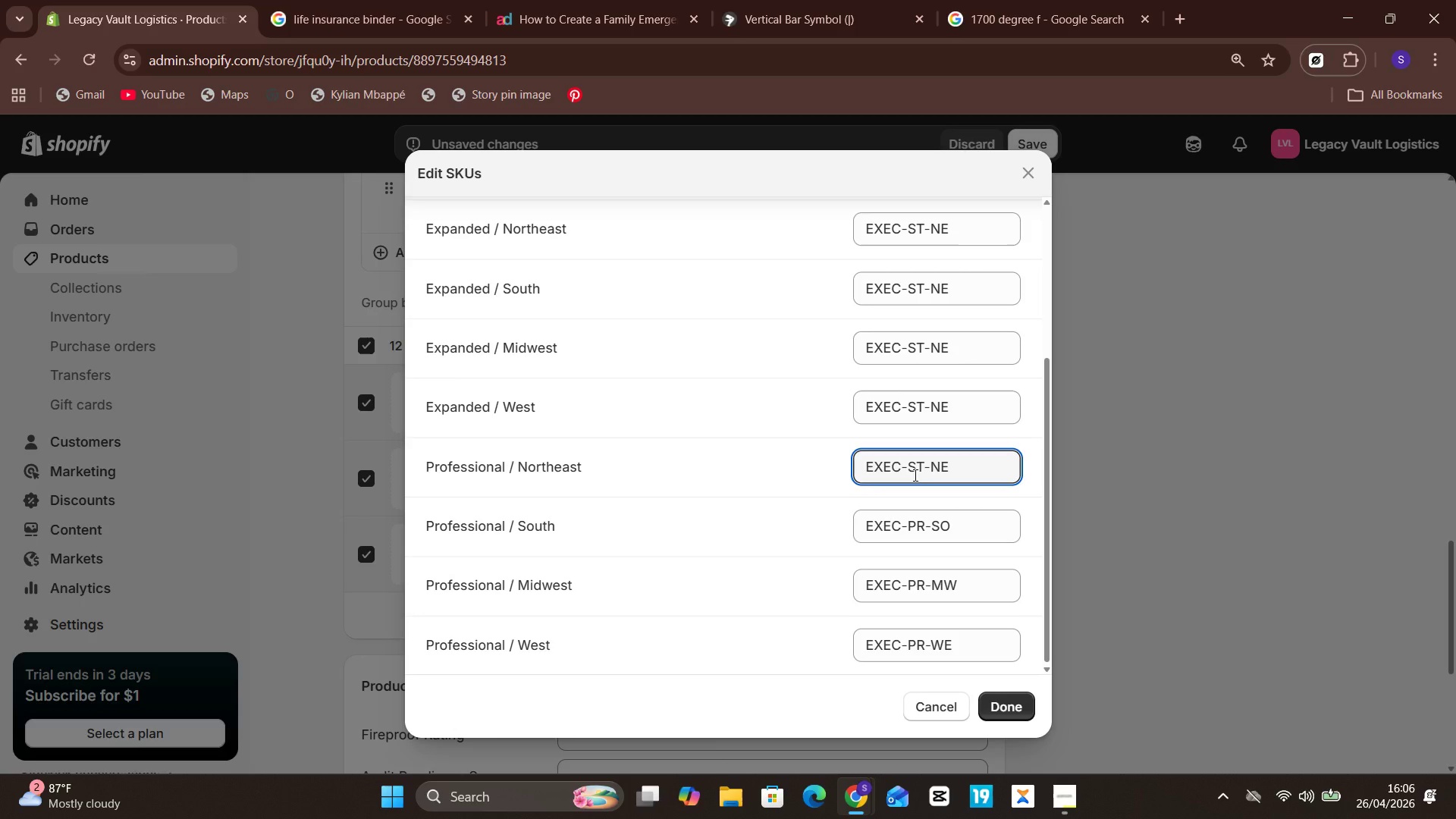 
left_click([923, 467])
 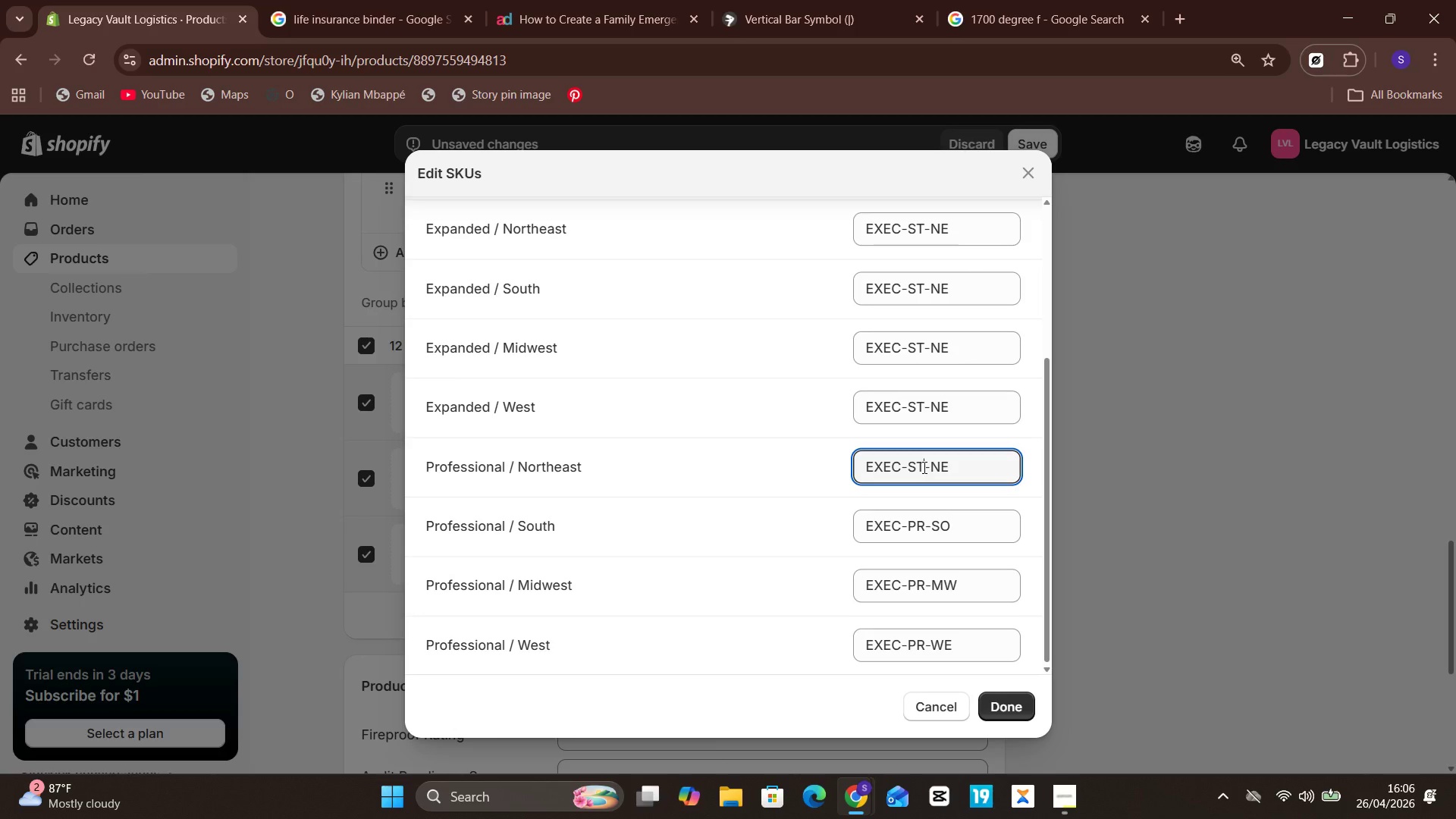 
key(Backspace)
key(Backspace)
type(EX)
 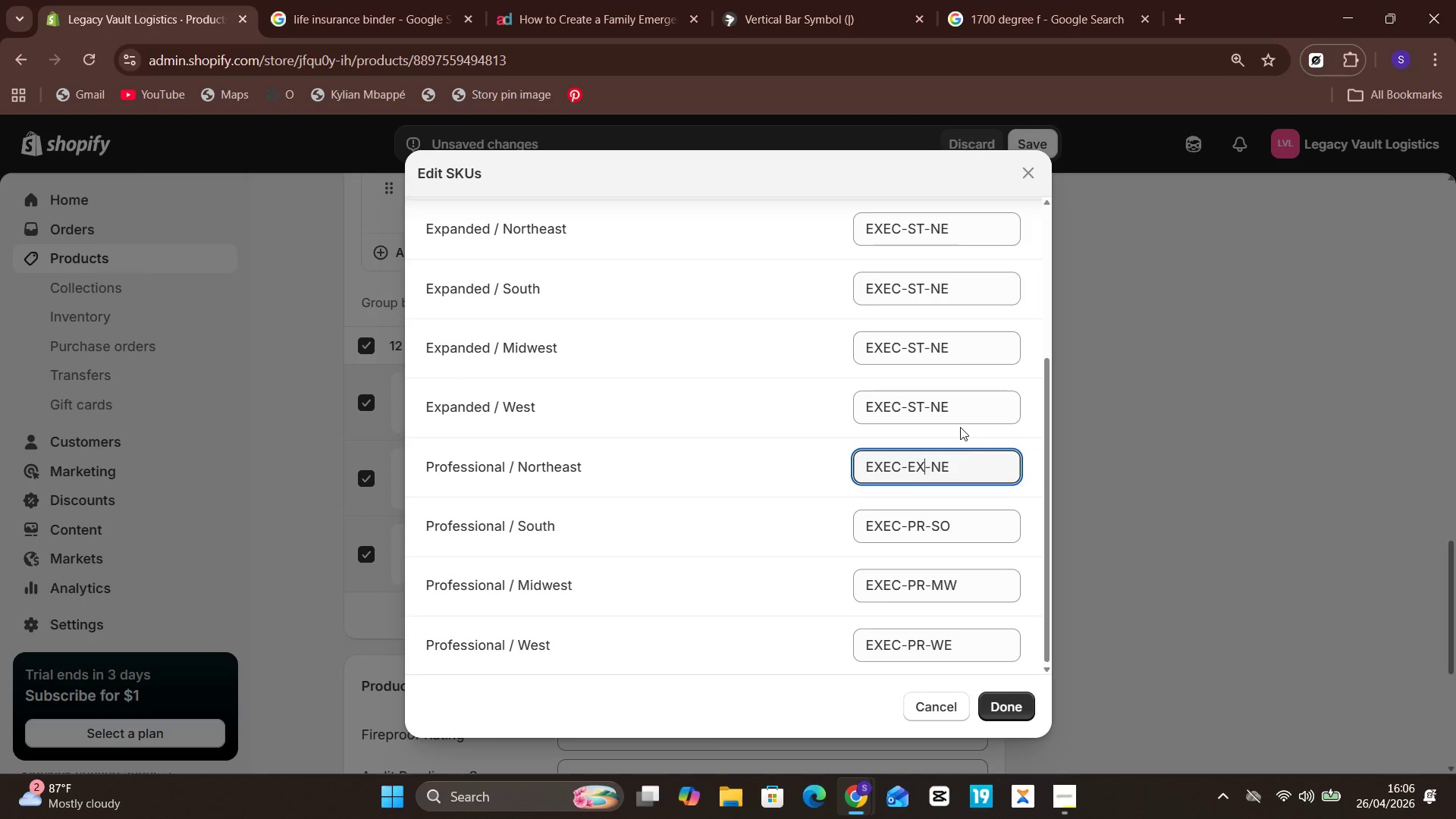 
left_click([961, 413])
 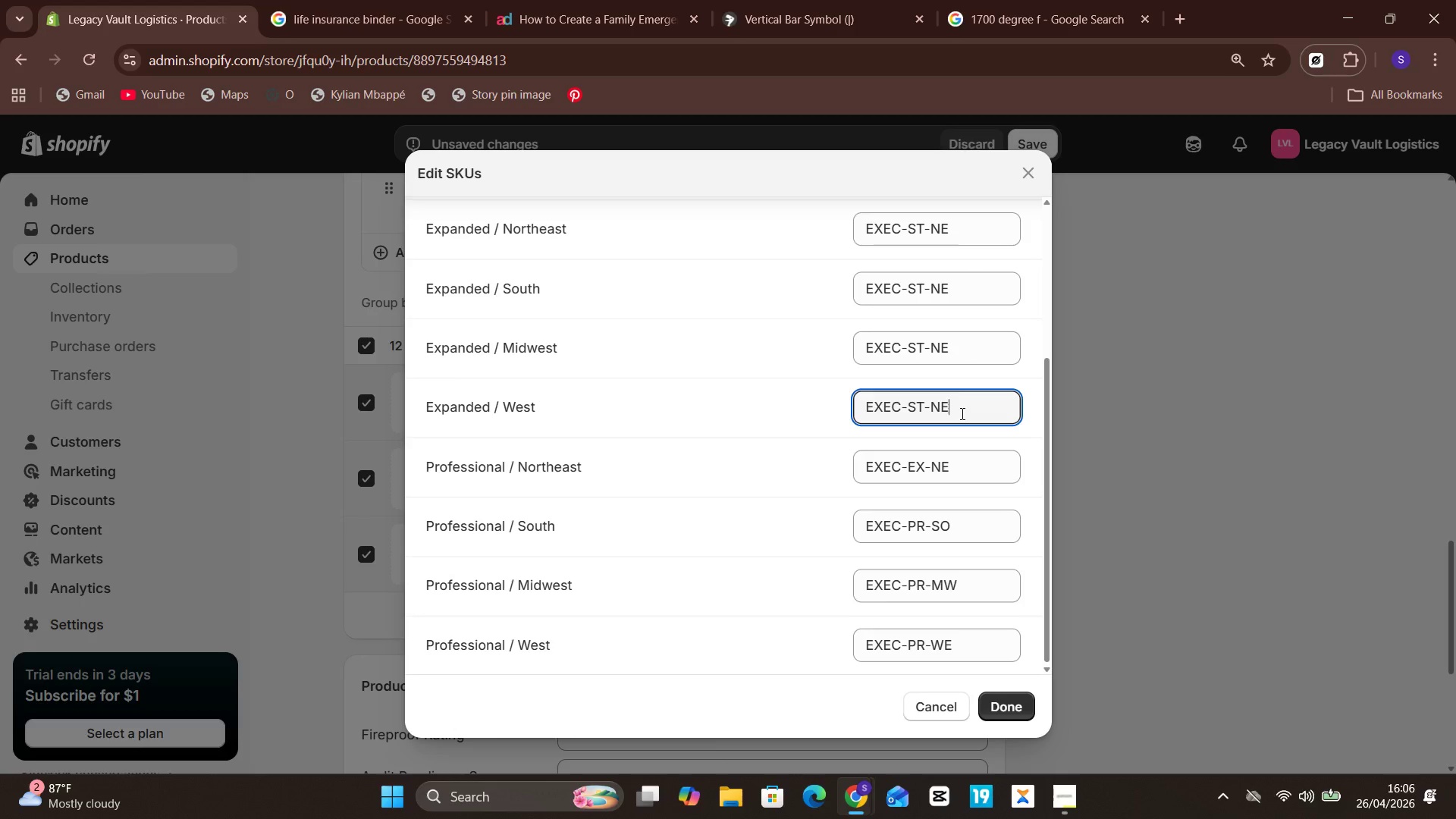 
key(Backspace)
 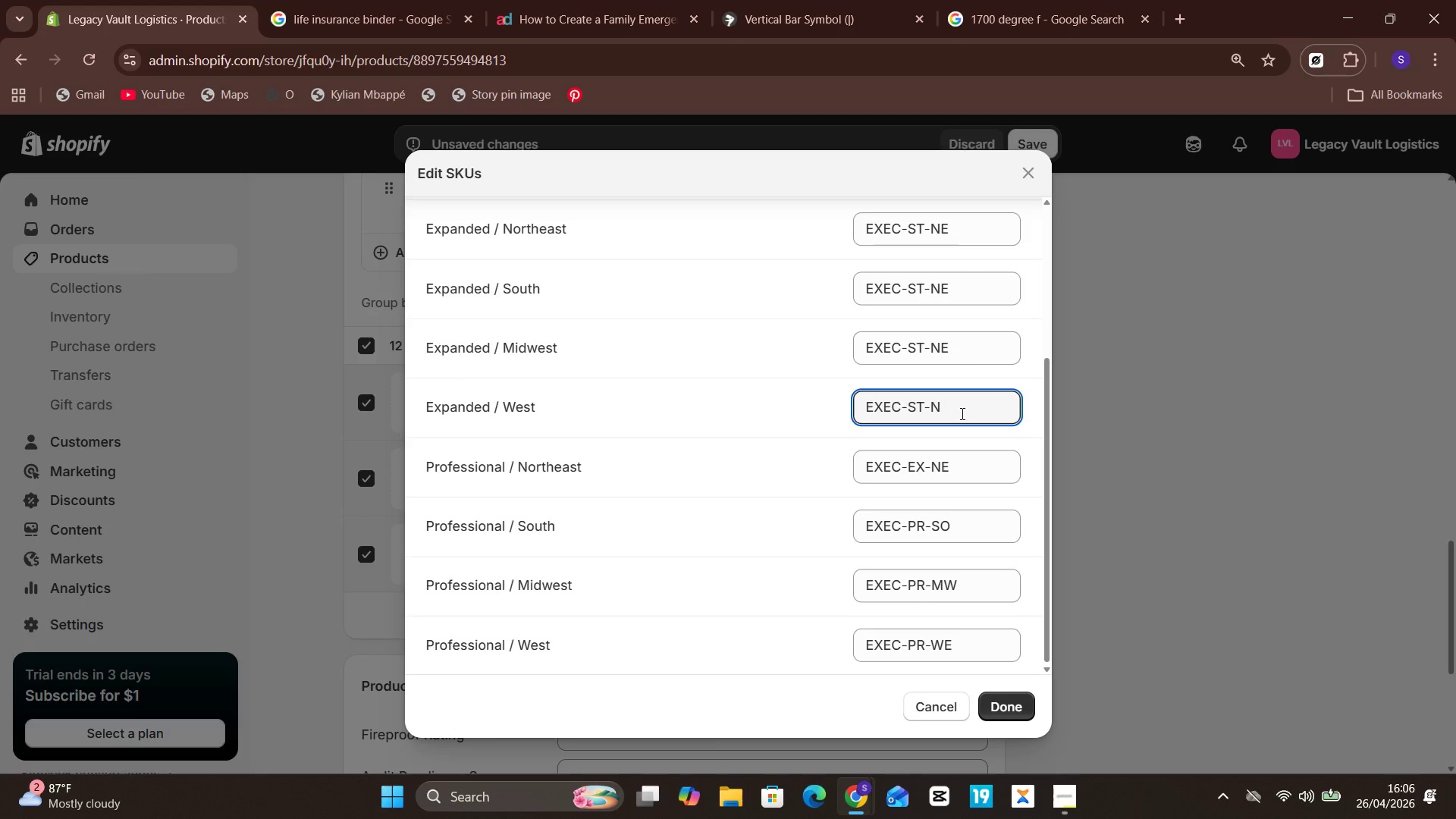 
key(Backspace)
 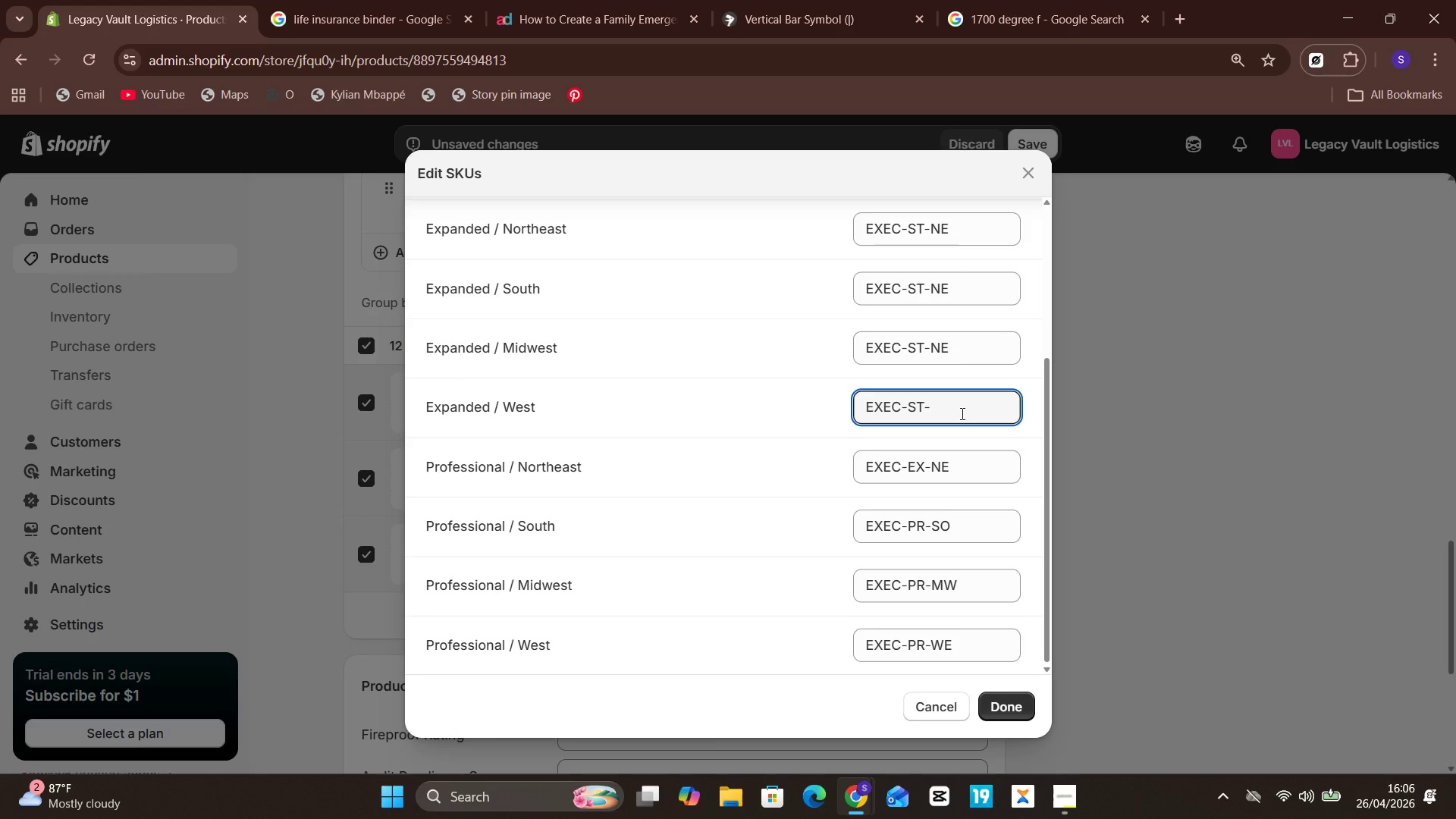 
wait(6.42)
 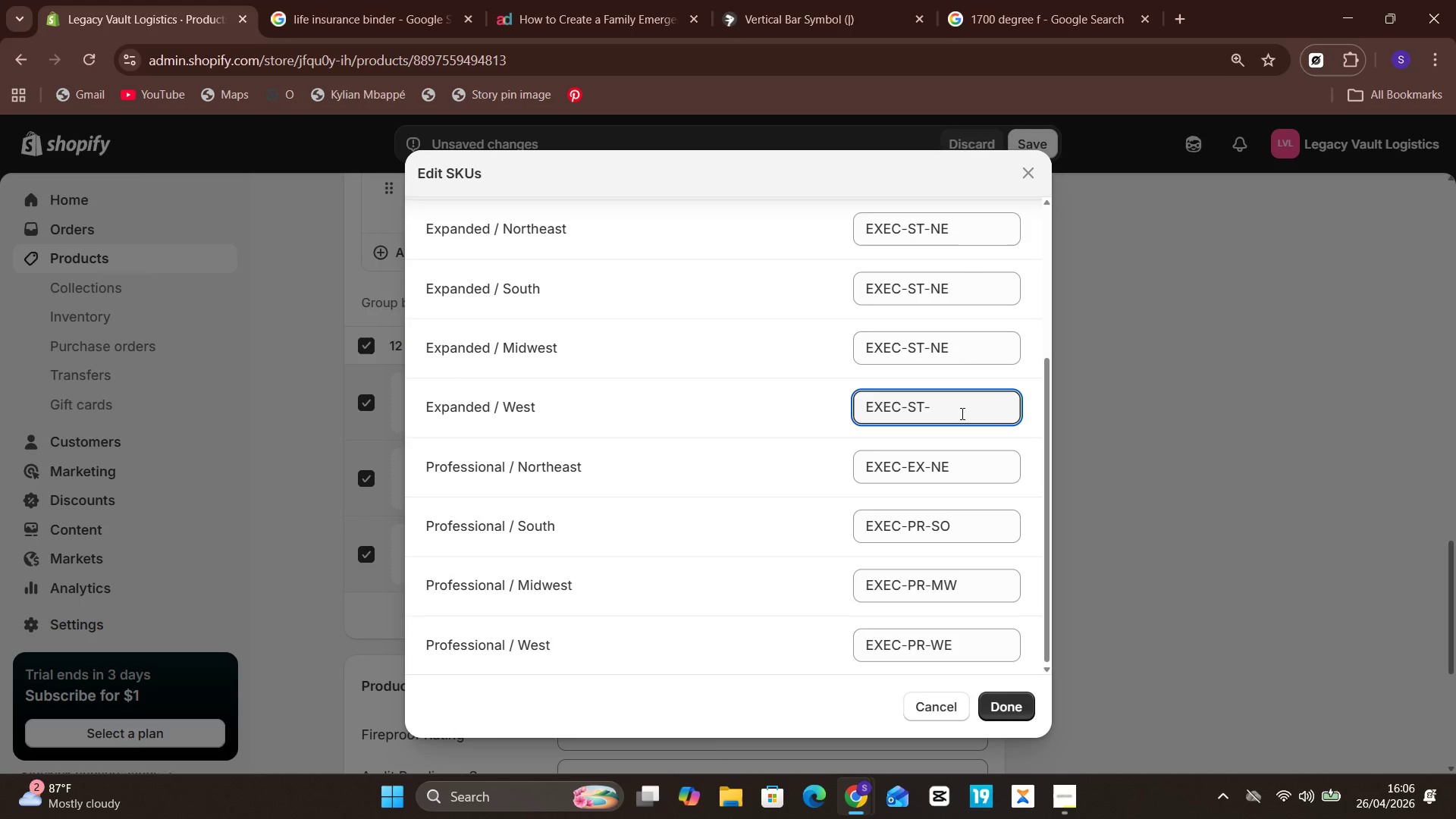 
type(WE)
 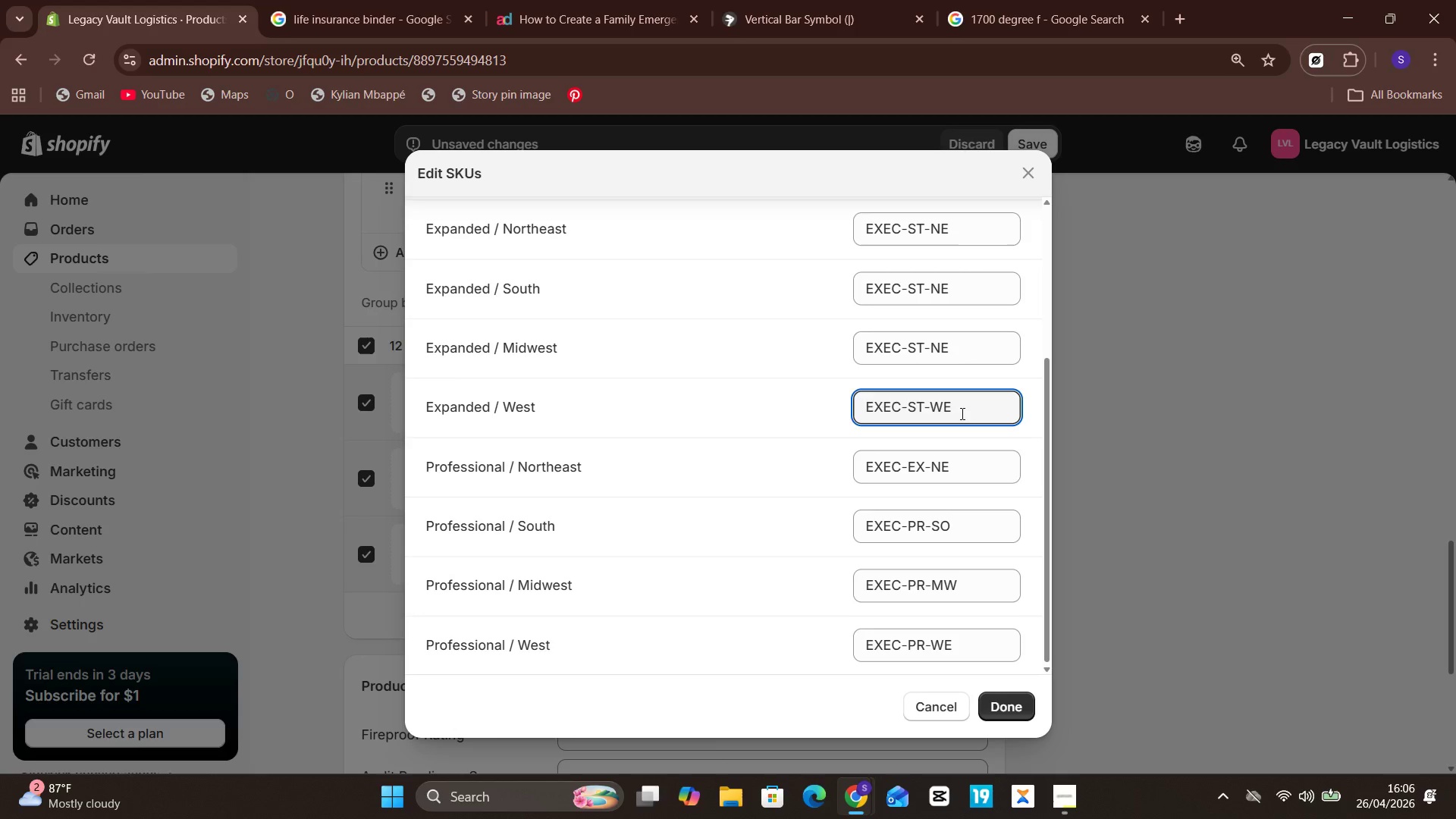 
key(Unknown)
 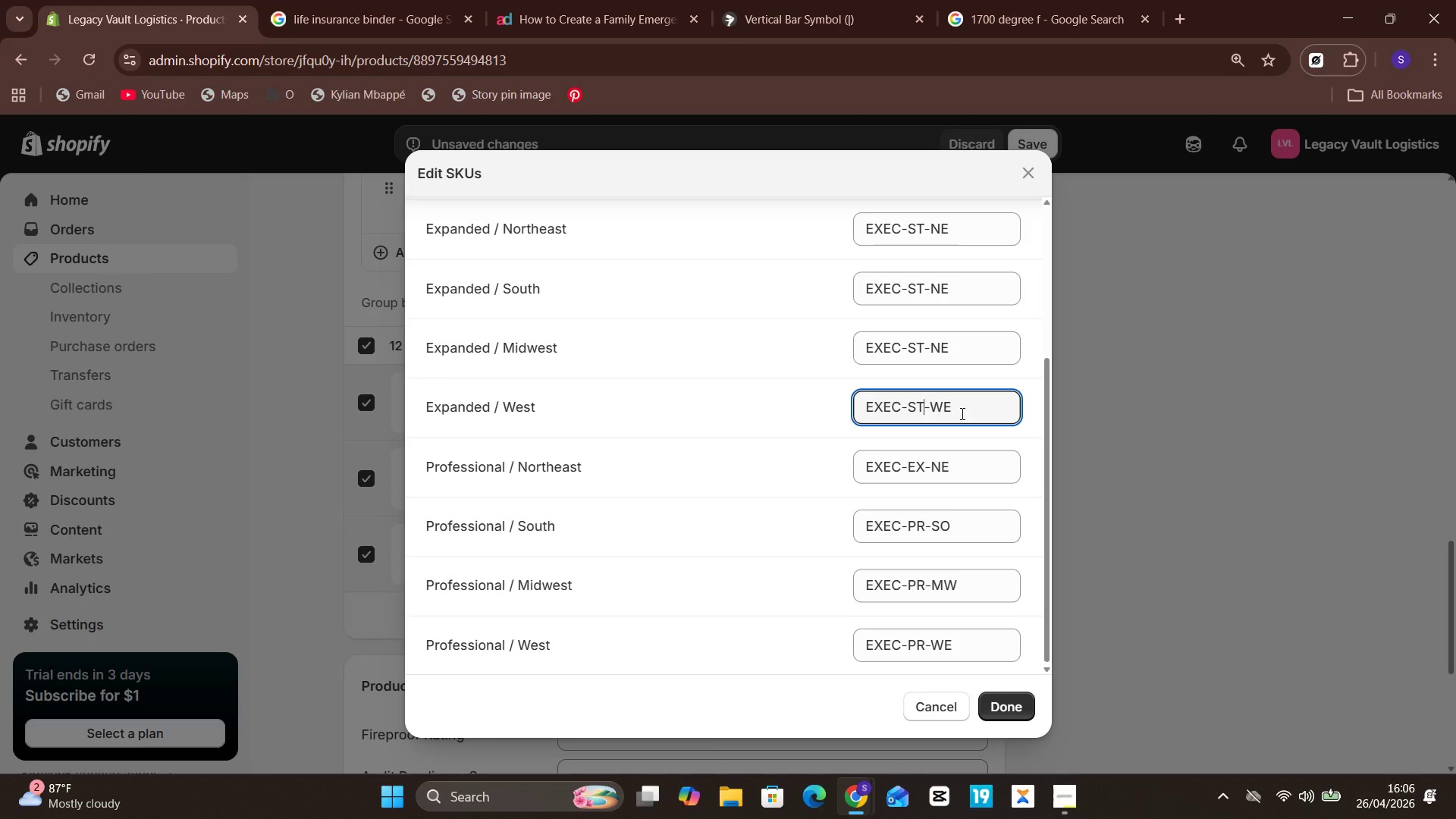 
key(ArrowLeft)
 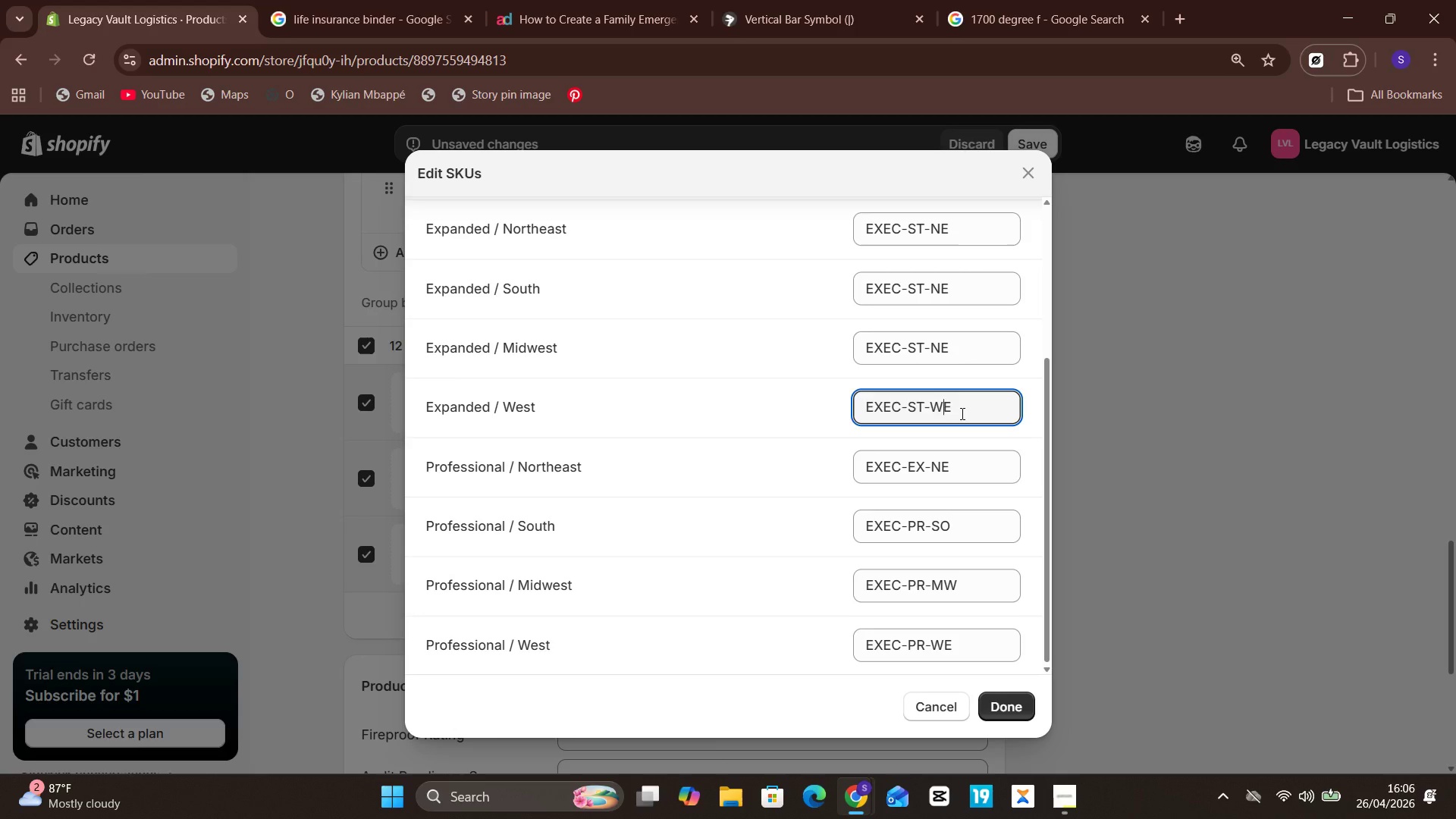 
key(Unknown)
 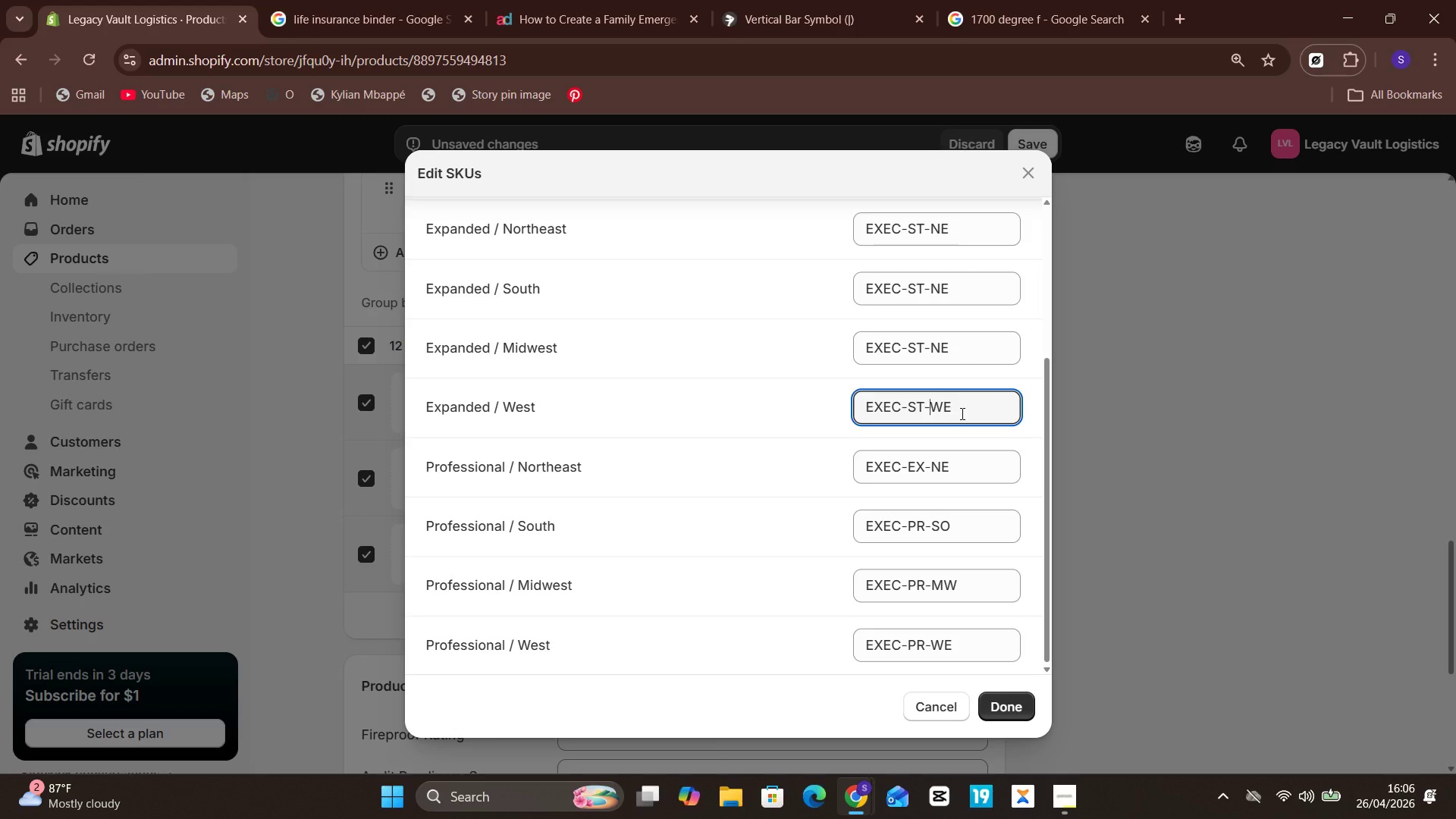 
key(ArrowLeft)
 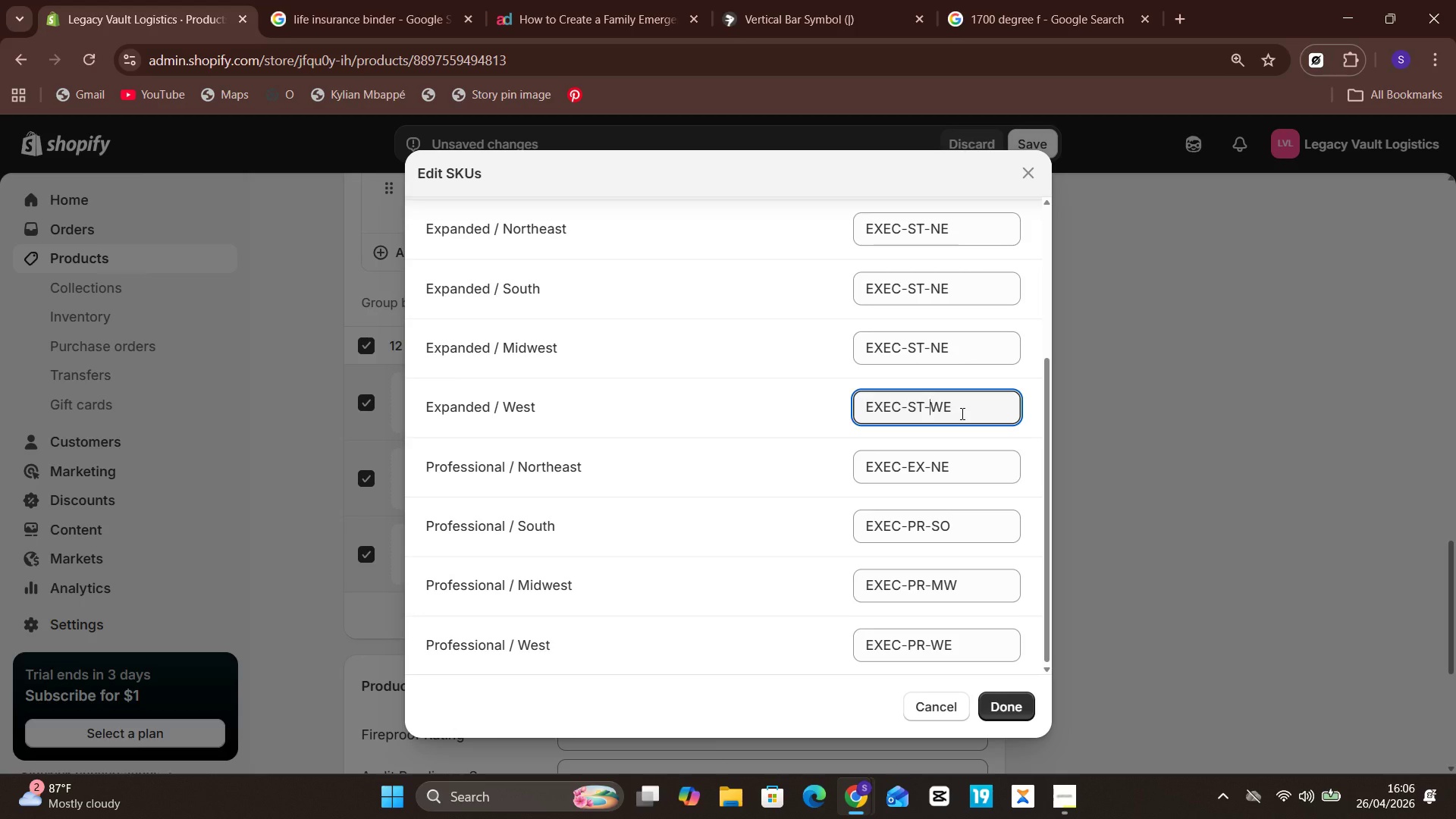 
key(ArrowLeft)
 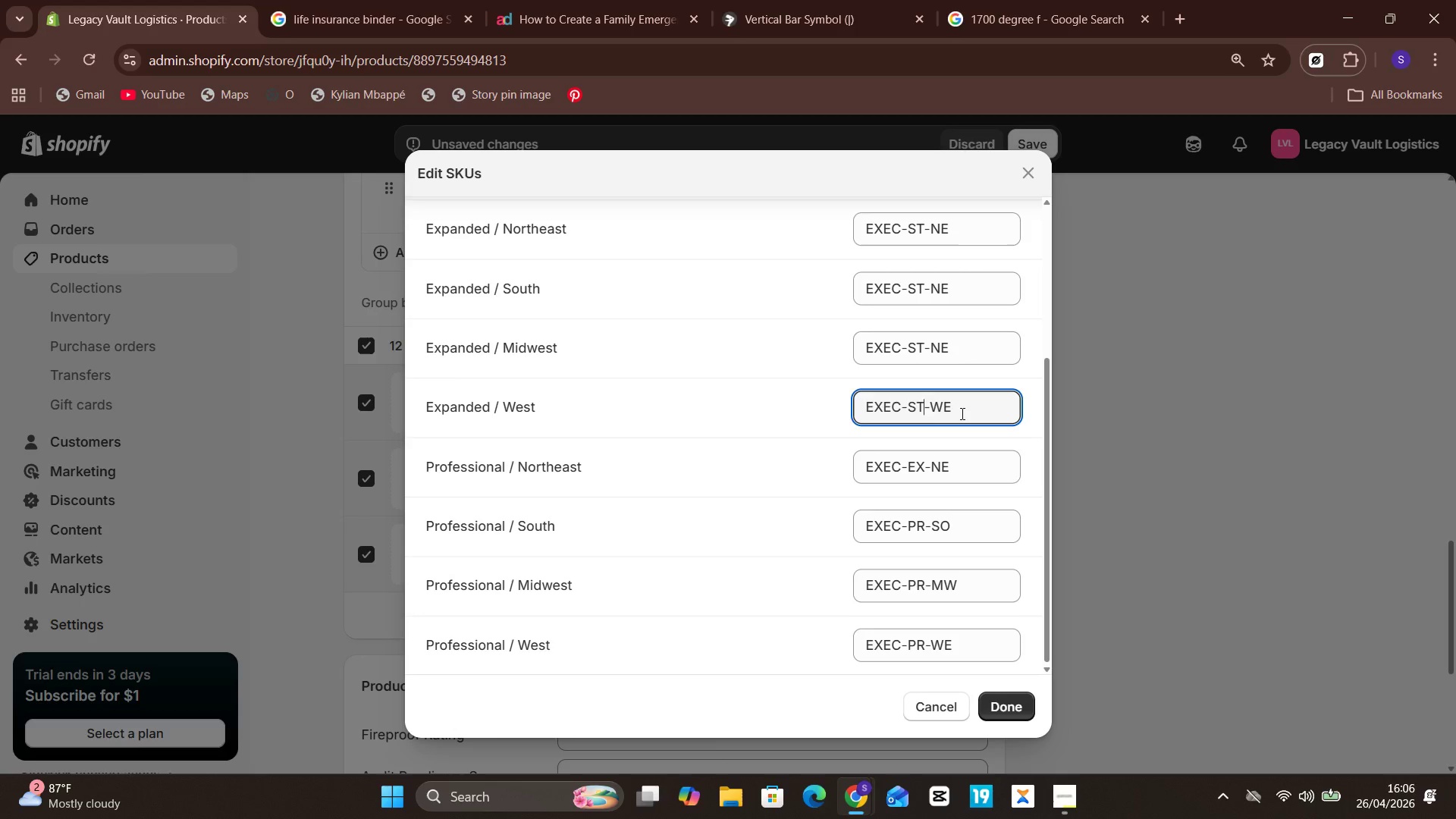 
key(Unknown)
 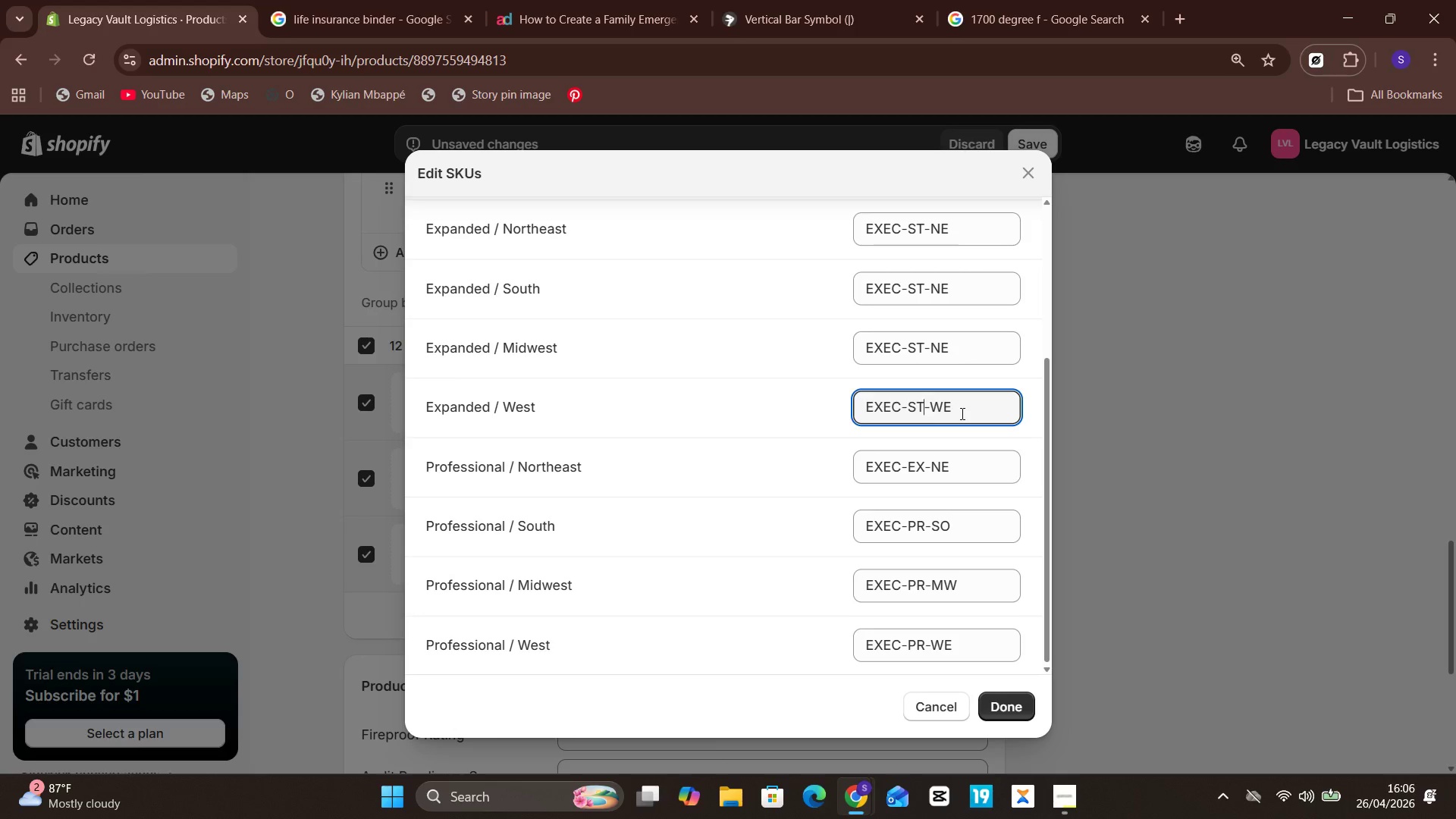 
key(Backspace)
key(Backspace)
type(EX)
 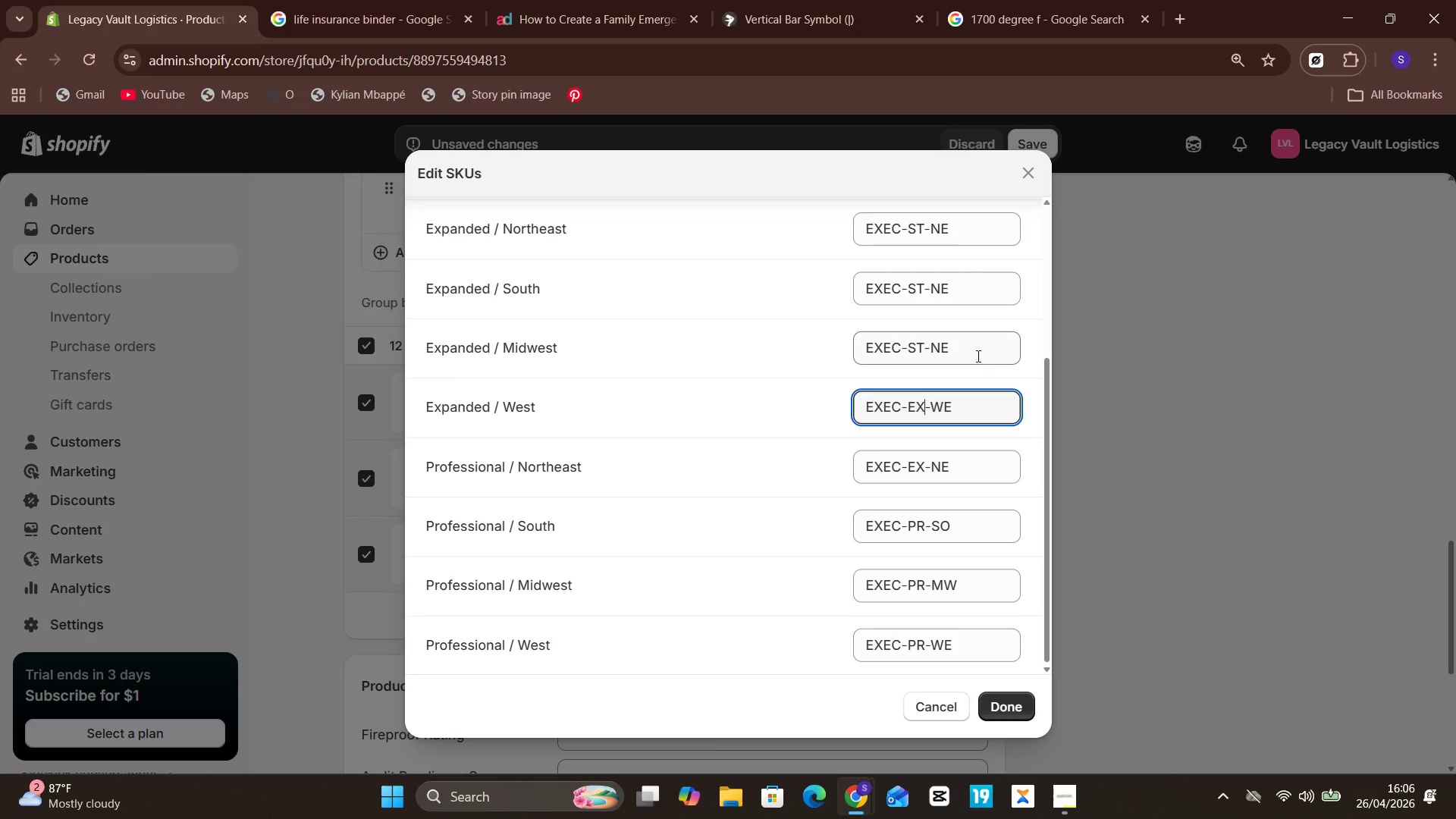 
left_click([968, 353])
 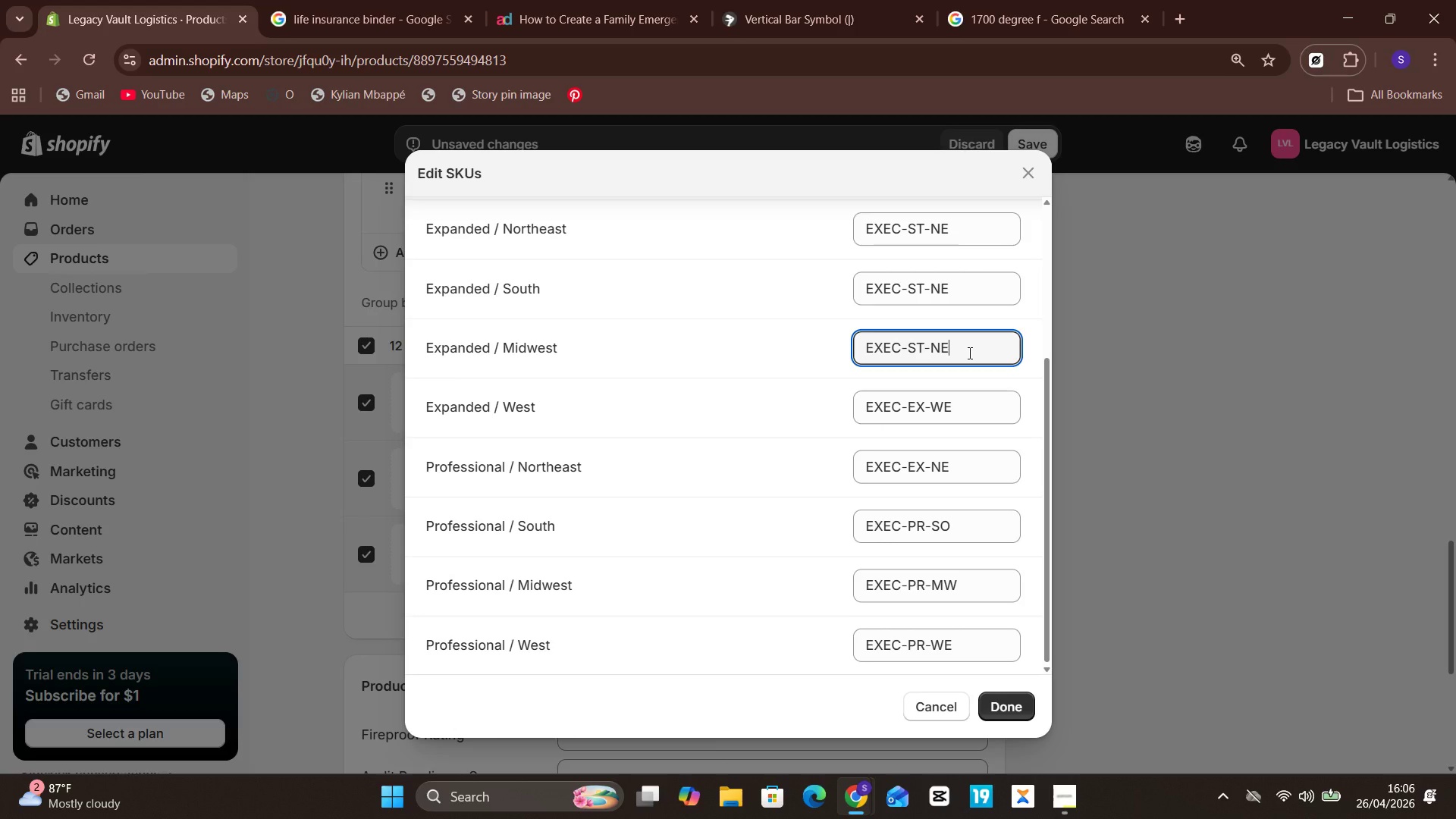 
key(Backspace)
 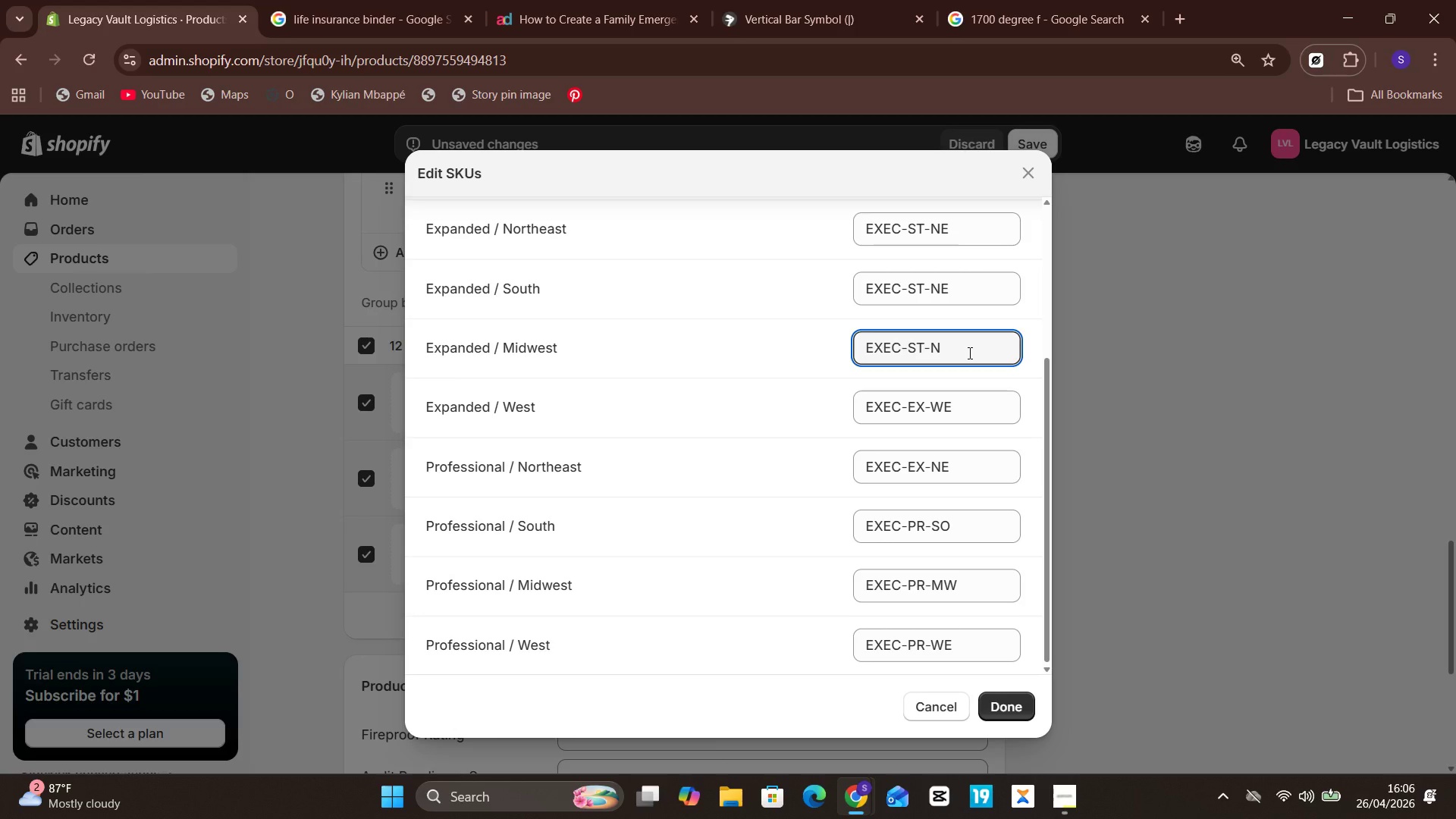 
key(Backspace)
 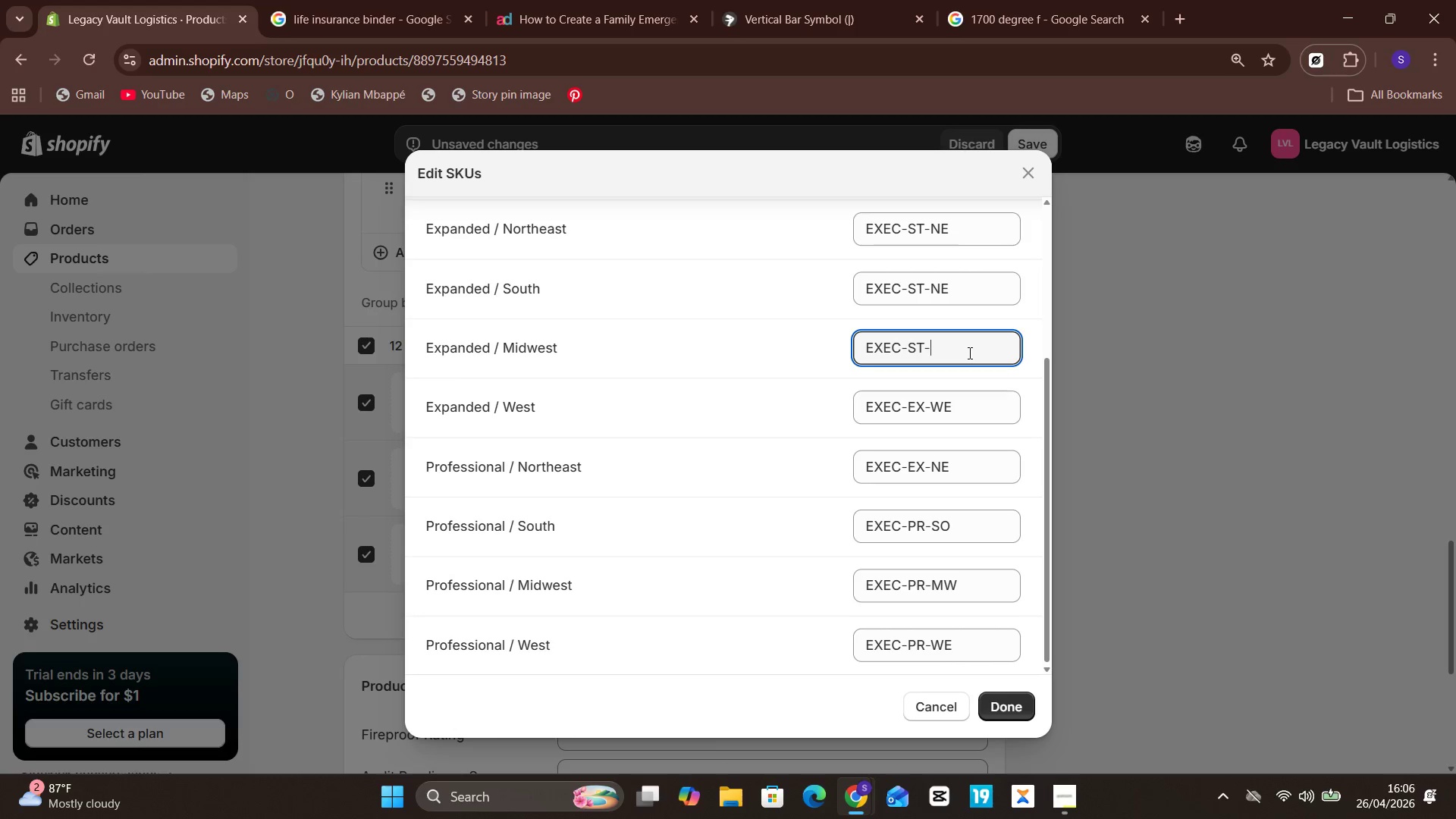 
type(MW)
 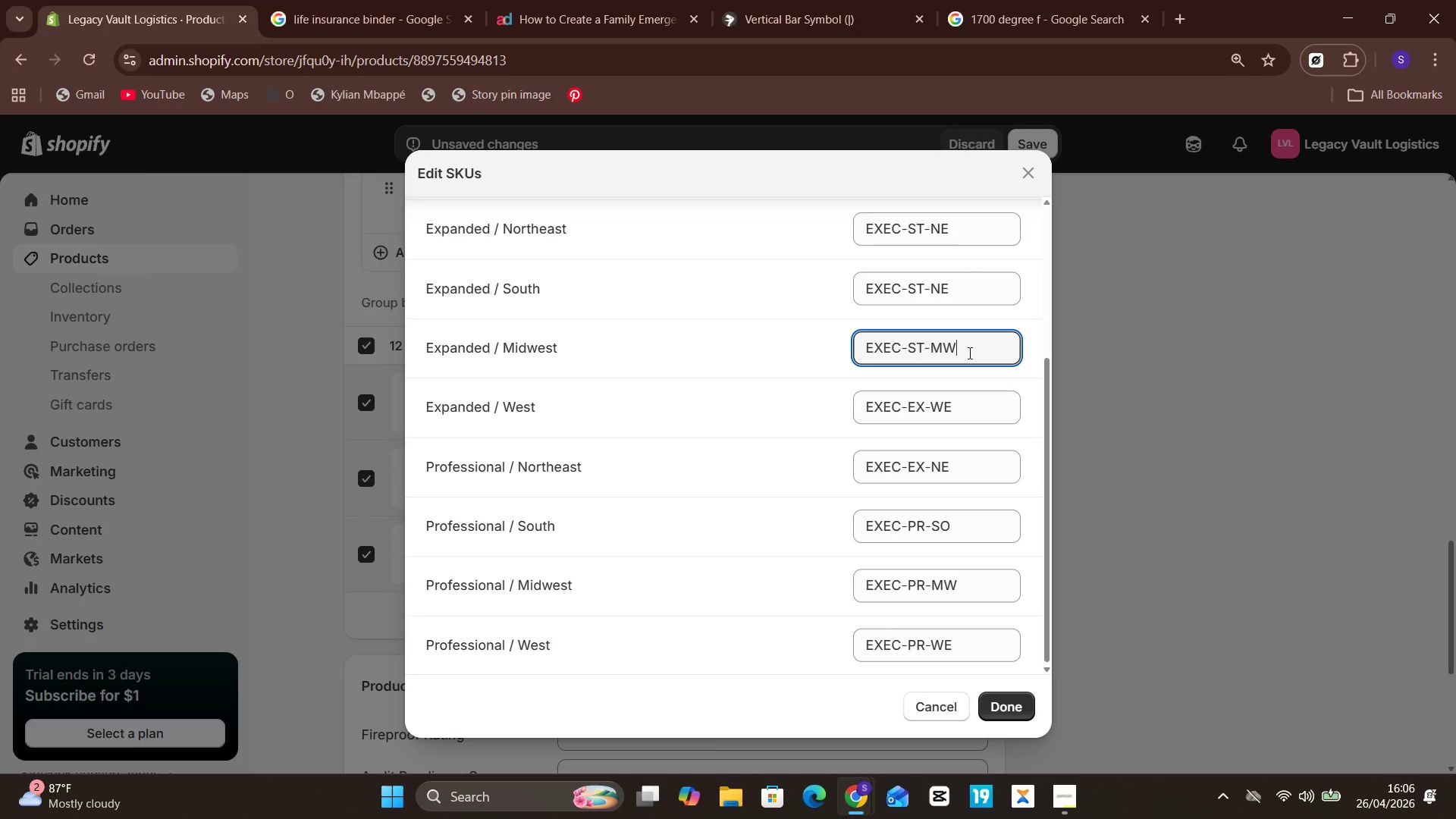 
key(Unknown)
 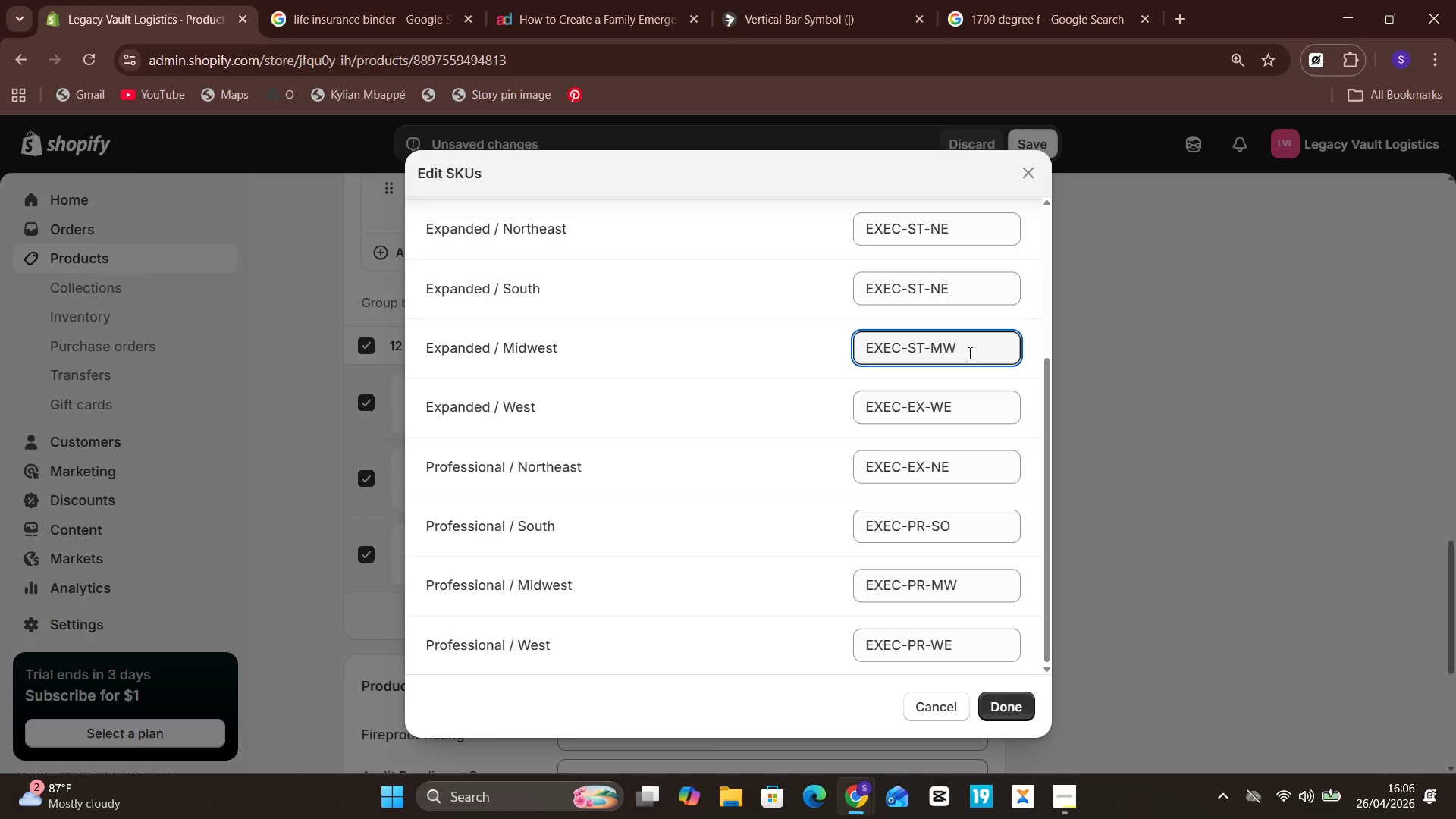 
key(ArrowLeft)
 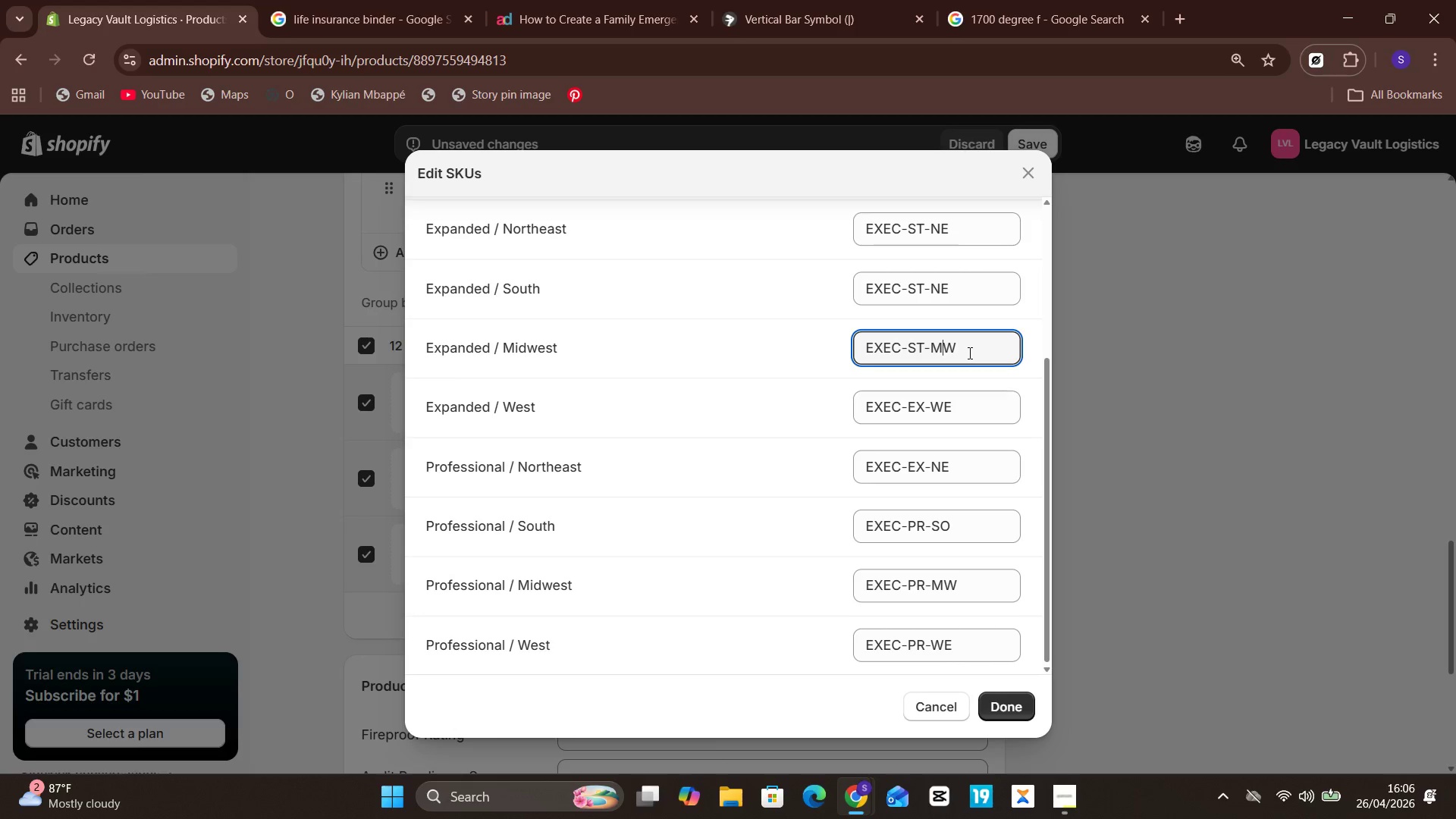 
key(ArrowLeft)
 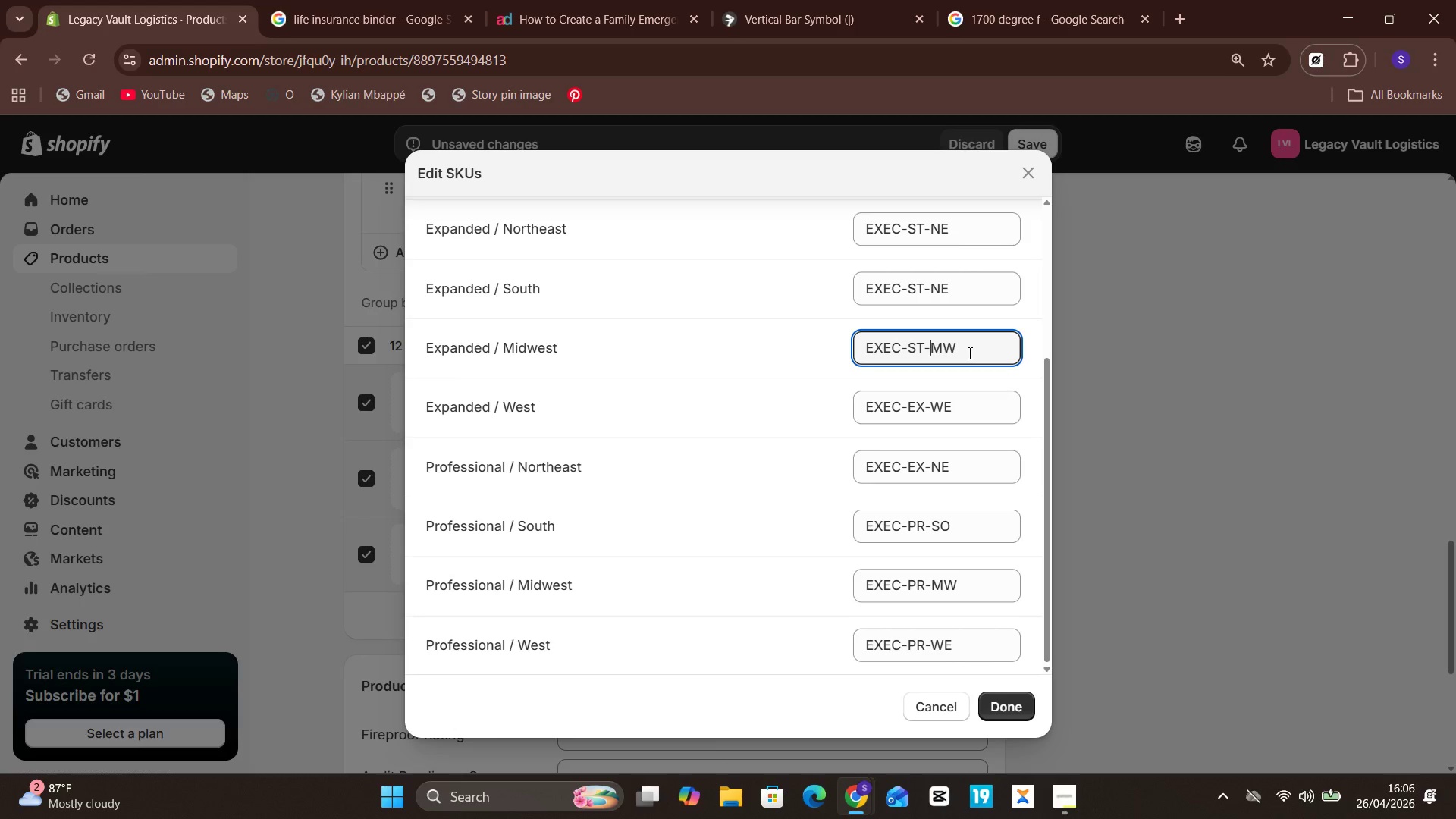 
key(Unknown)
 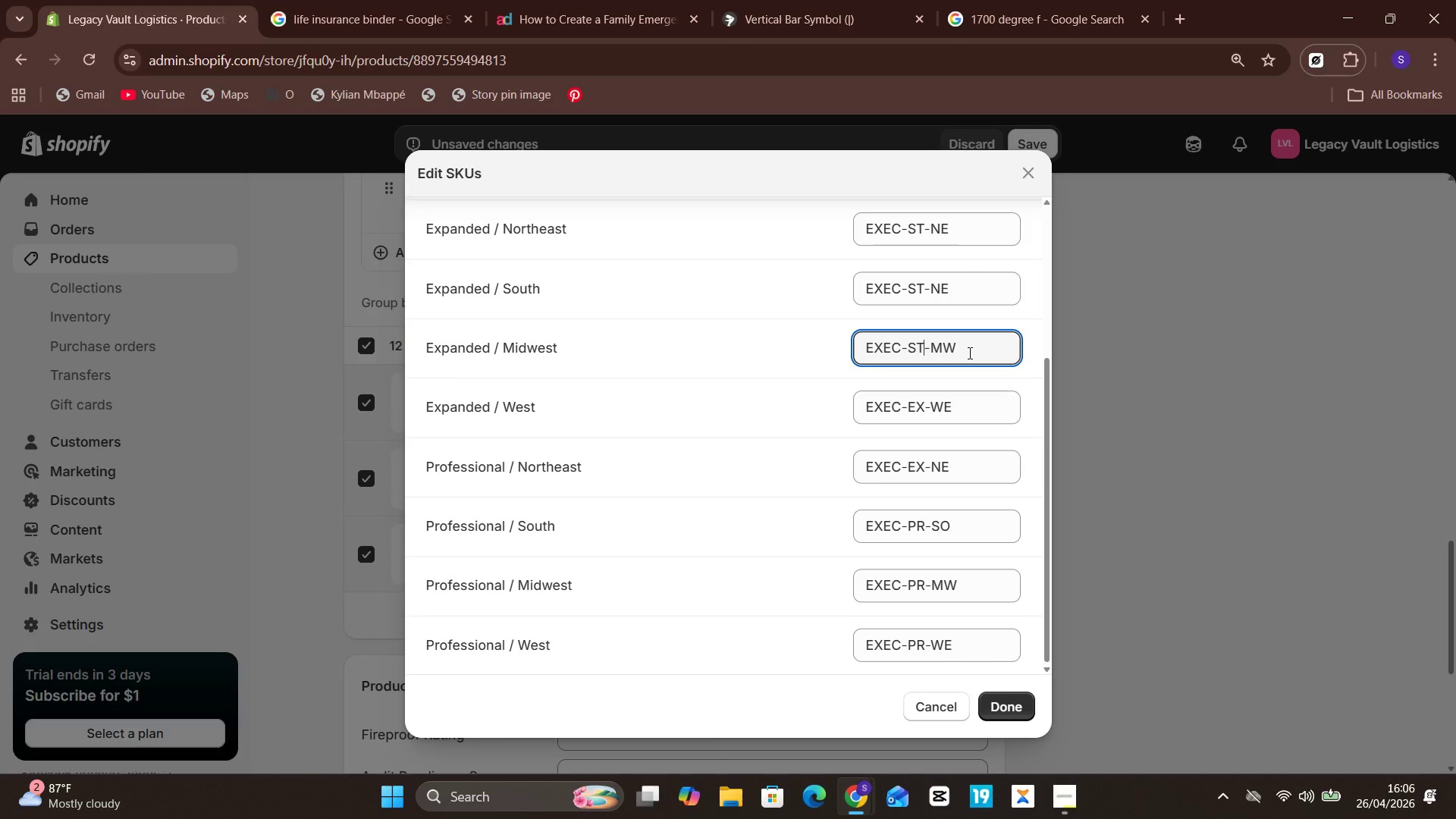 
key(Unknown)
 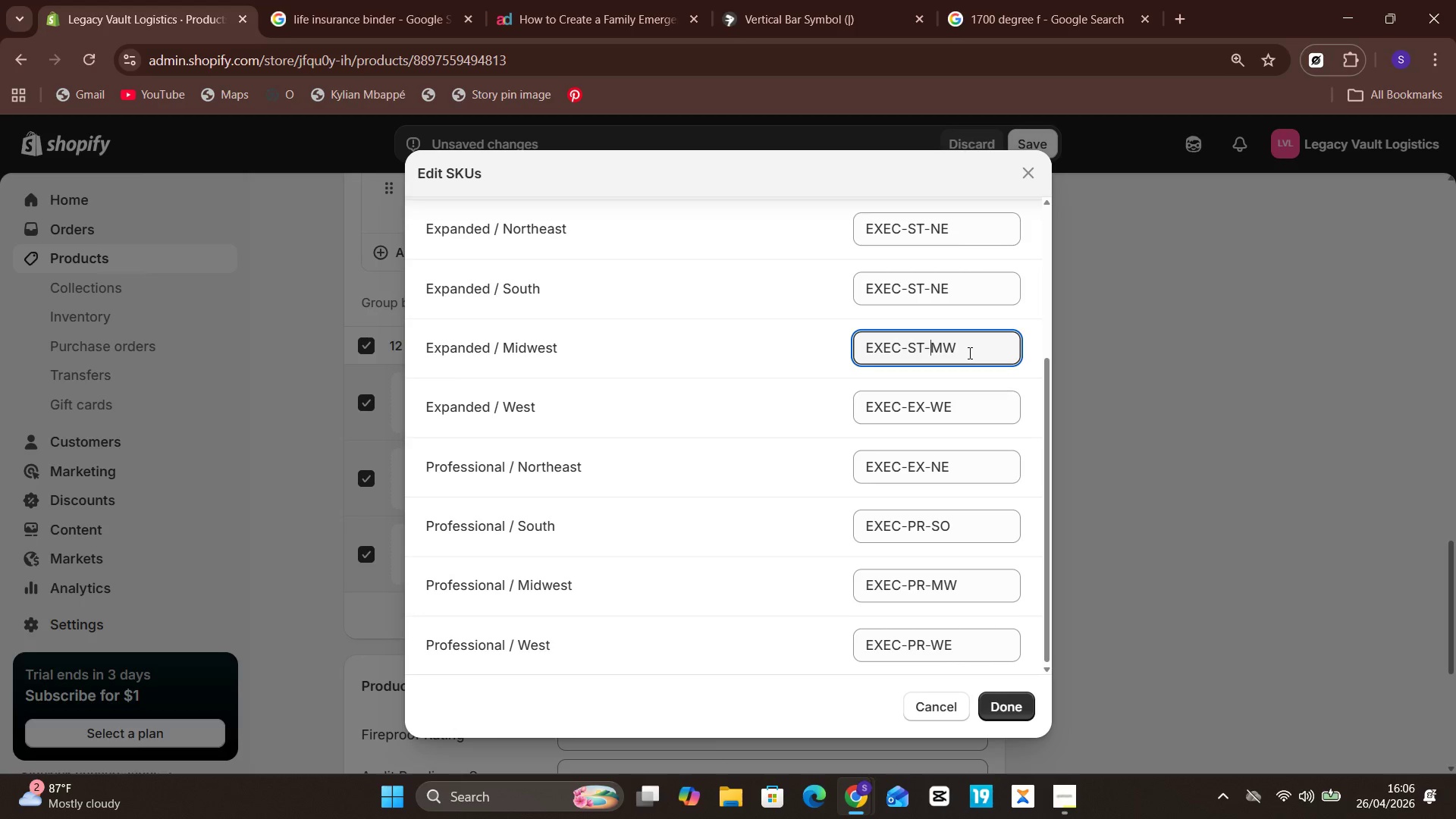 
key(ArrowLeft)
 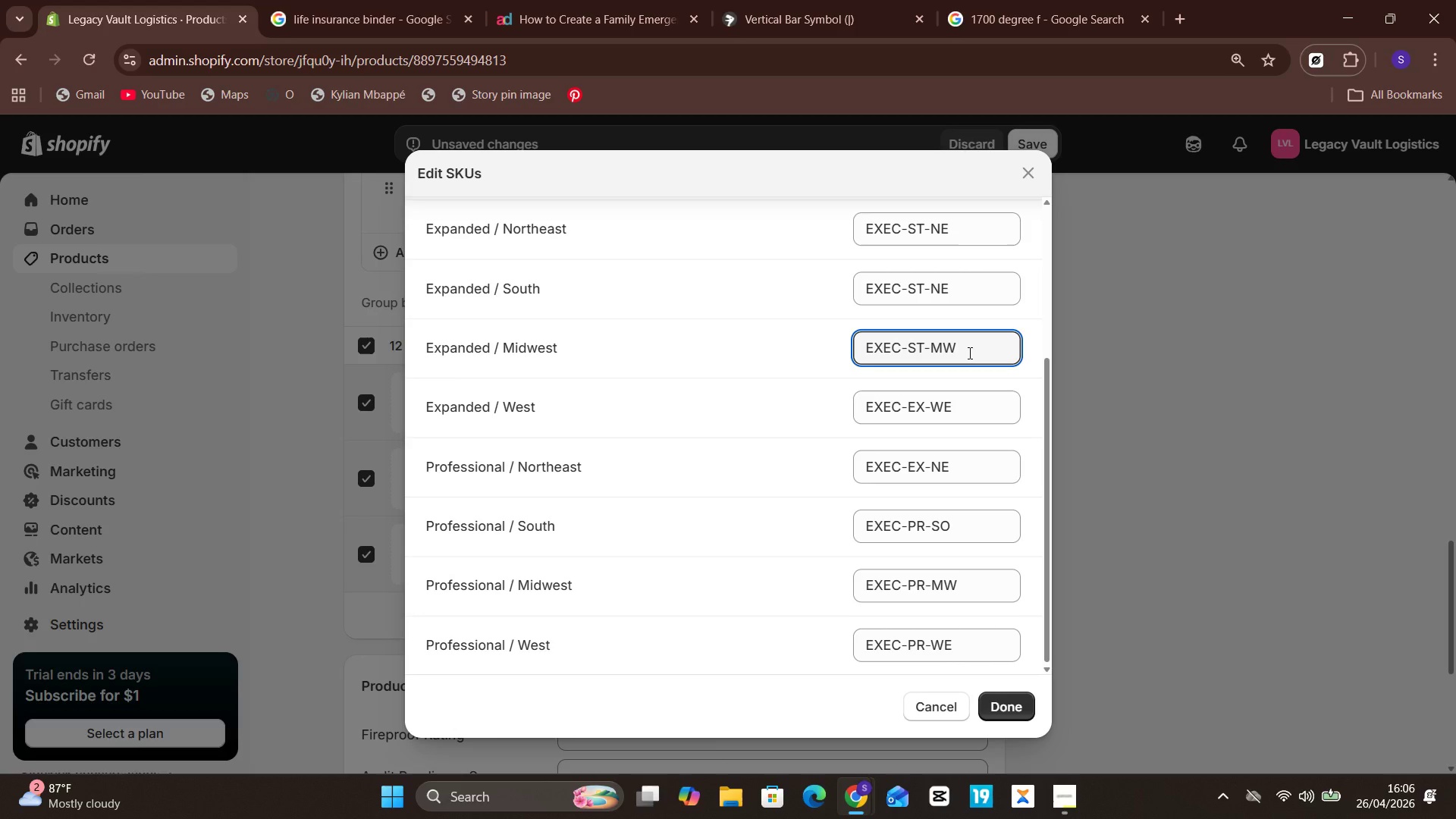 
key(Backspace)
key(Backspace)
type(EX)
 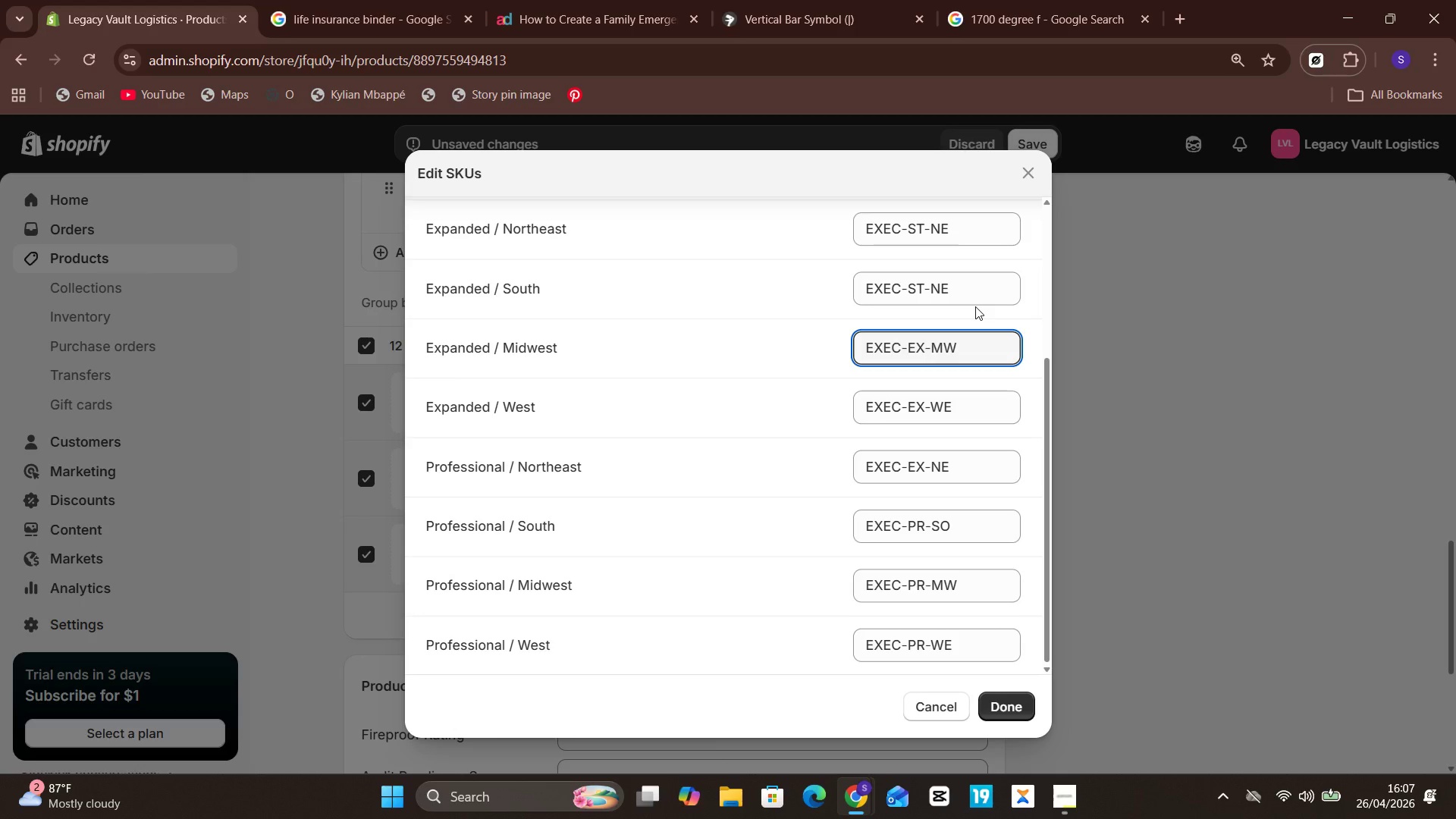 
left_click([976, 301])
 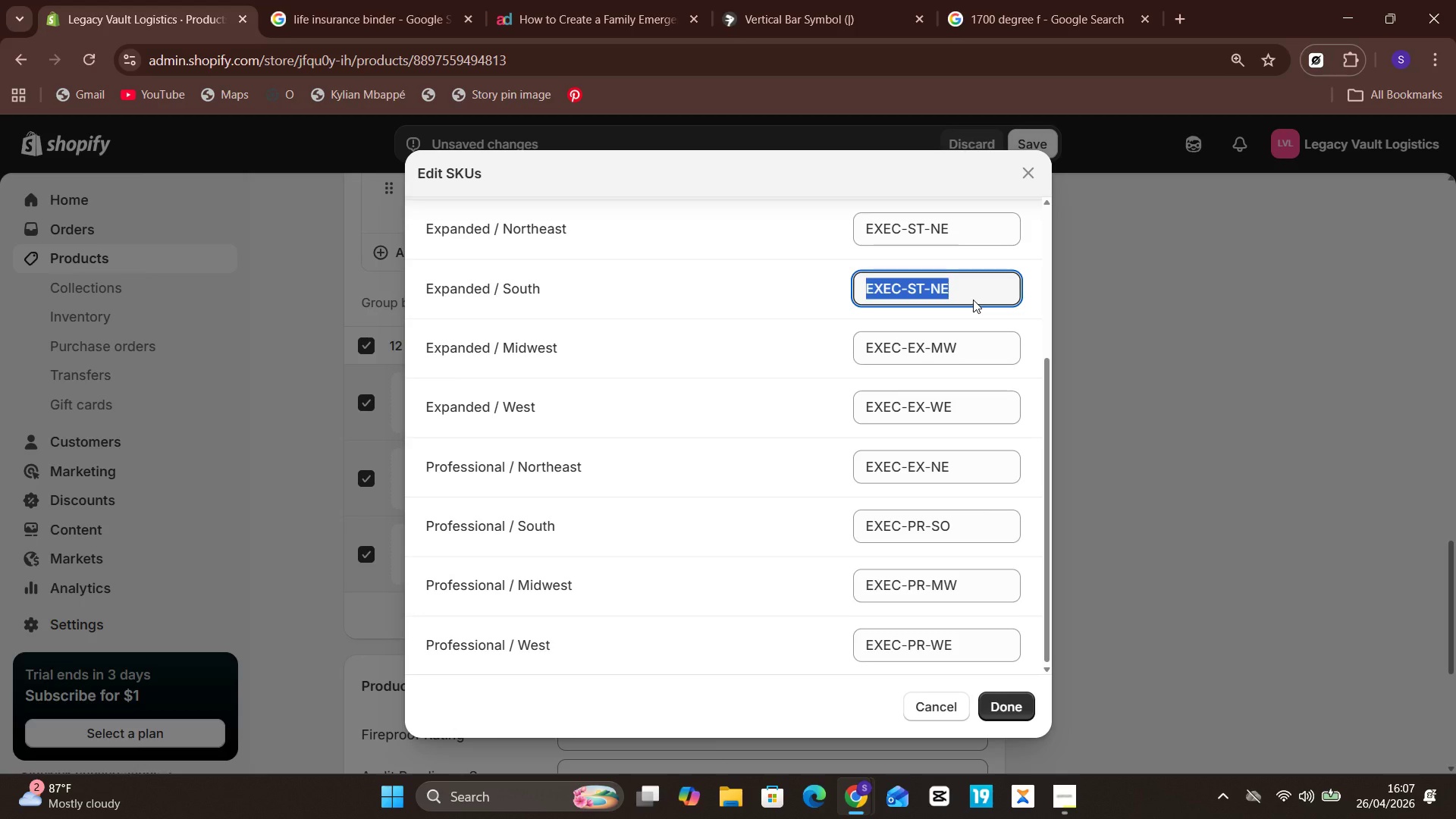 
left_click([973, 300])
 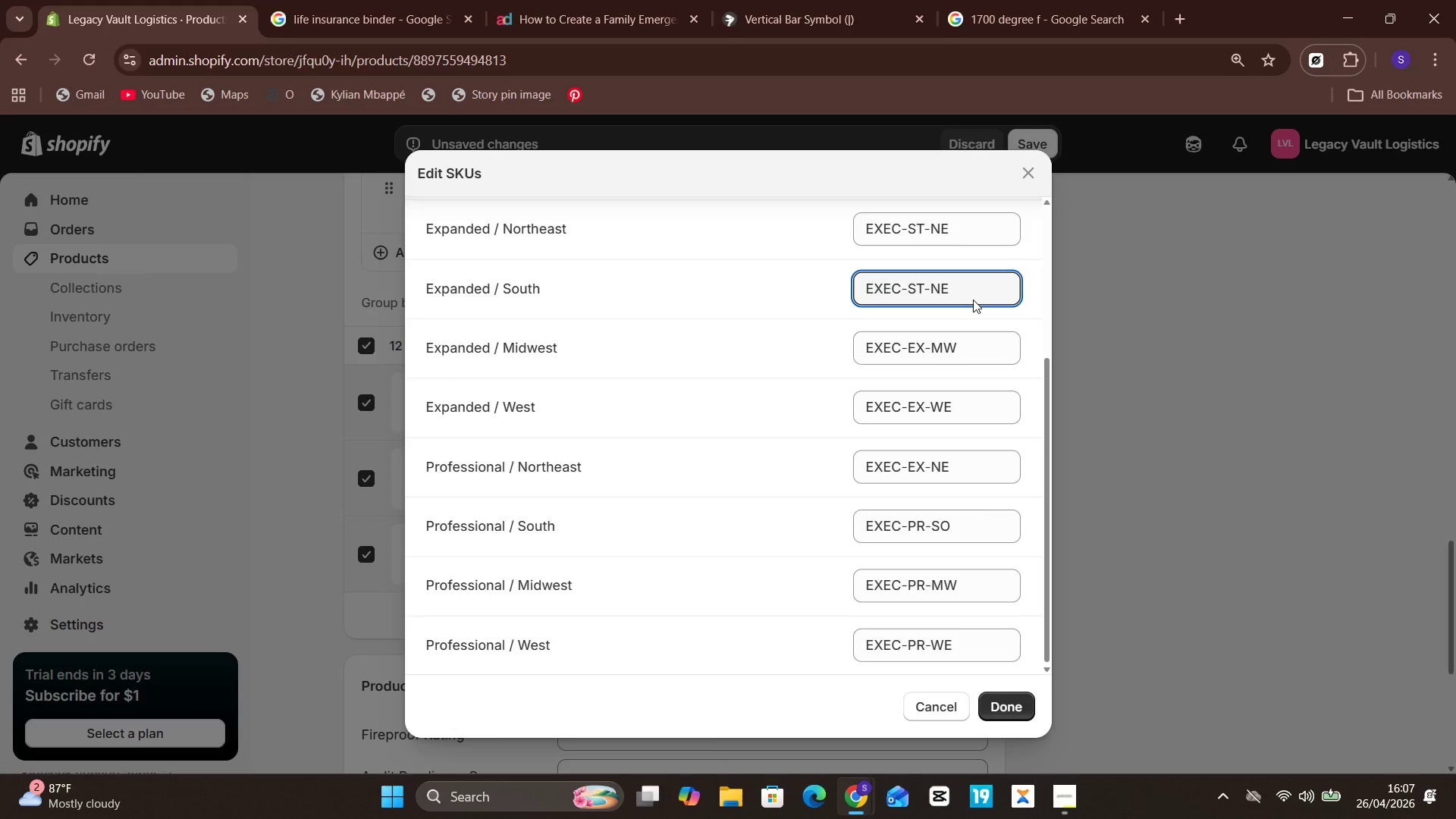 
left_click([960, 283])
 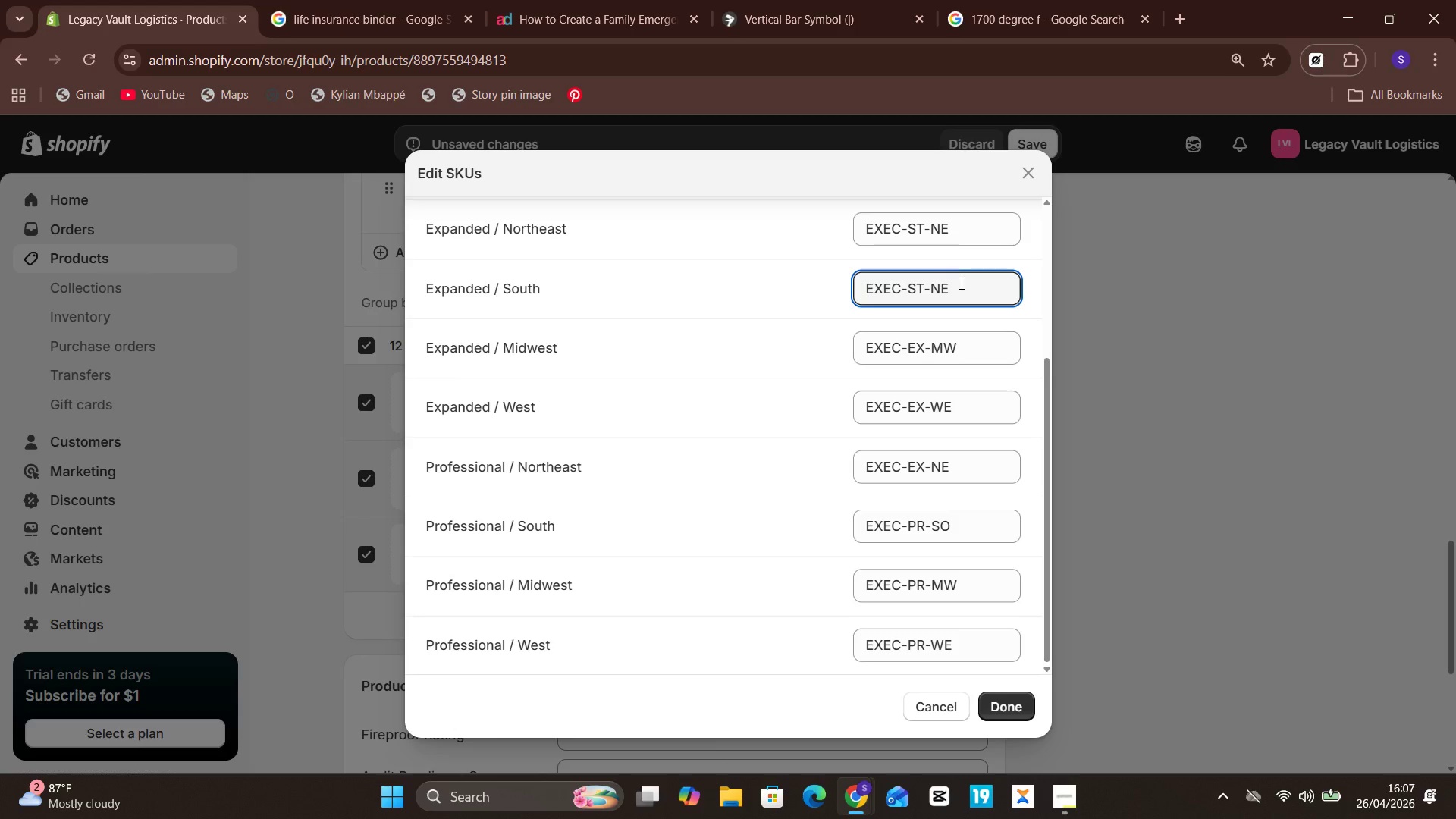 
key(Backspace)
key(Backspace)
type(SO)
 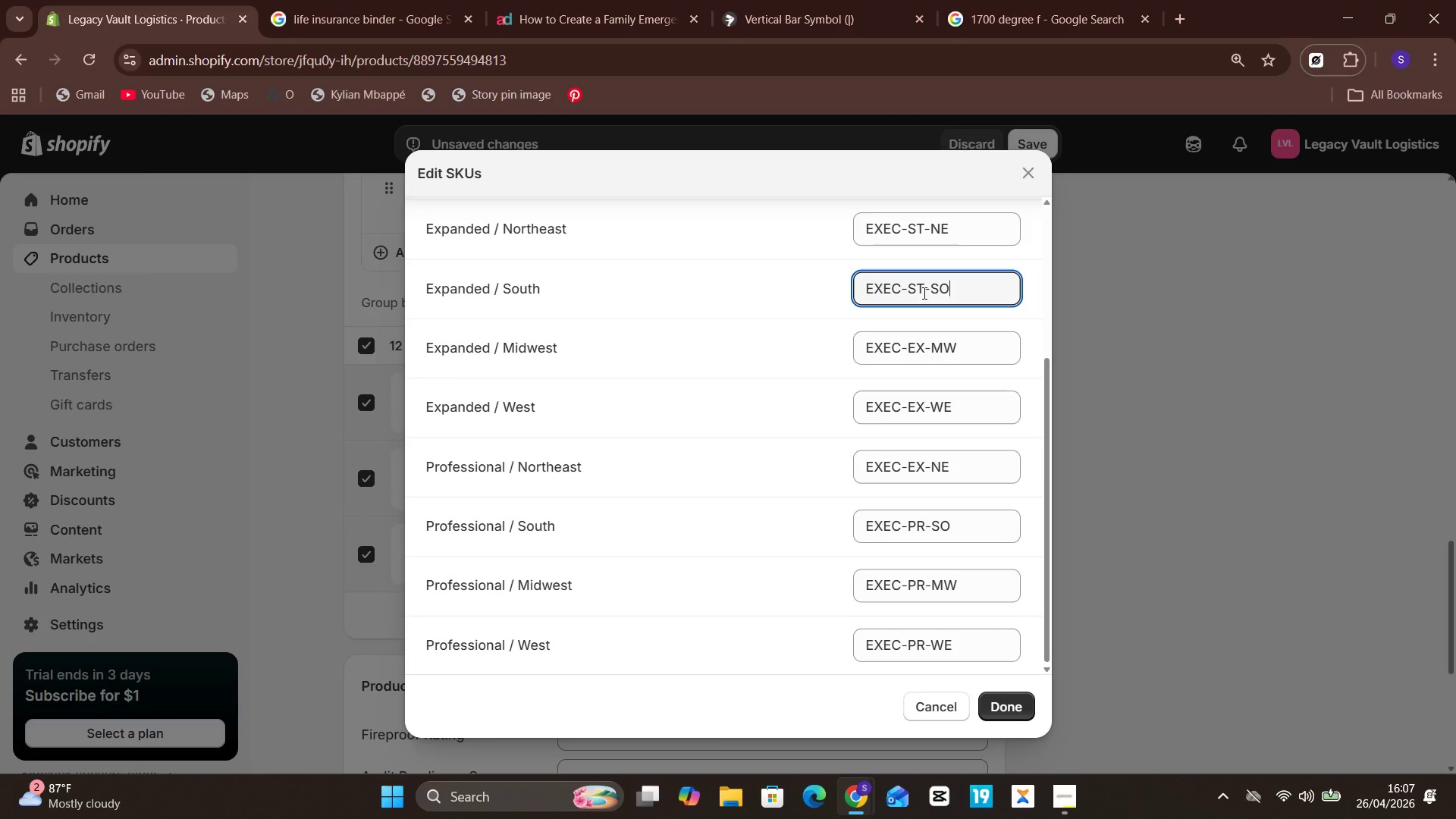 
left_click([922, 293])
 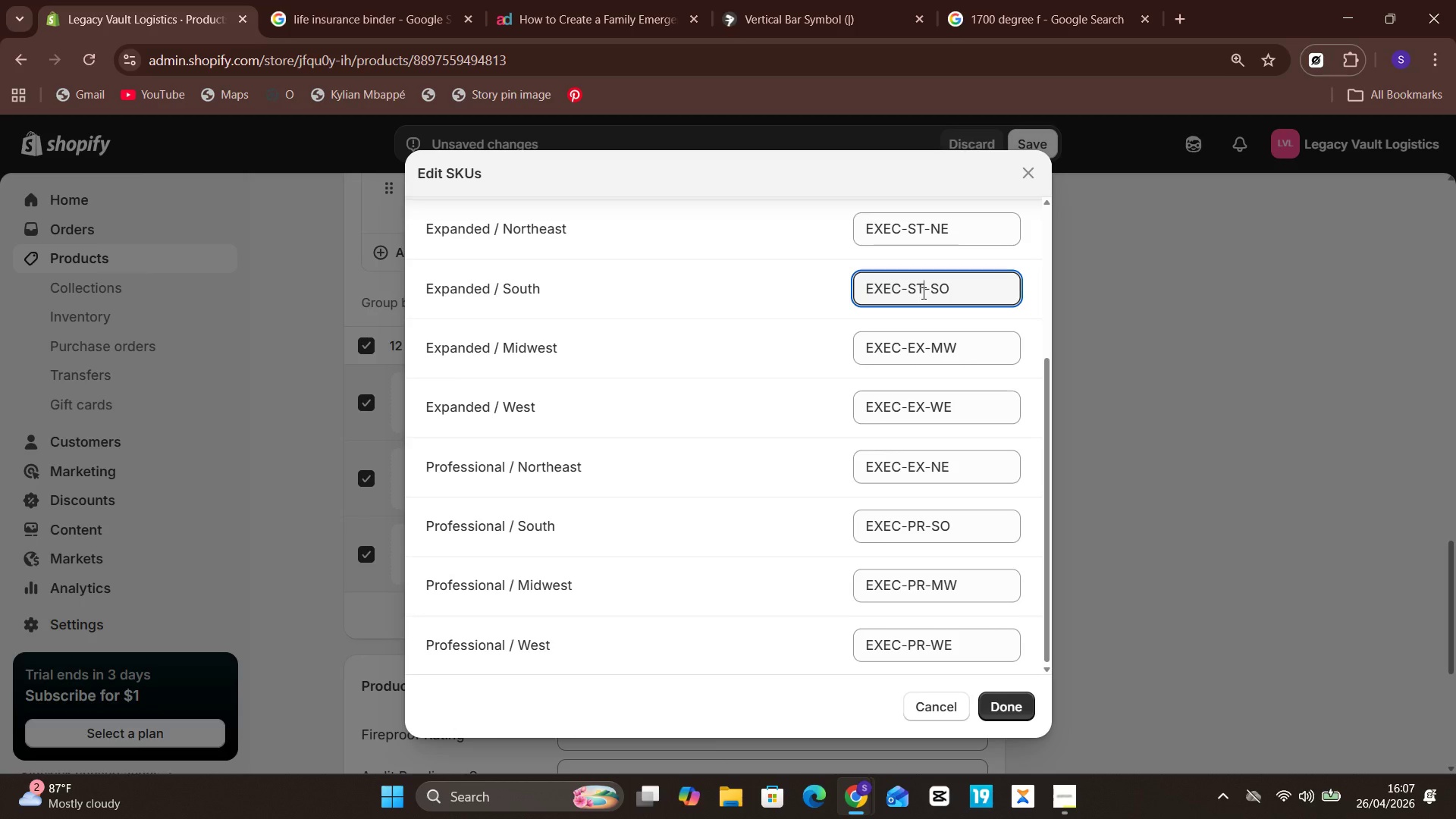 
key(Backspace)
key(Backspace)
type(EX)
 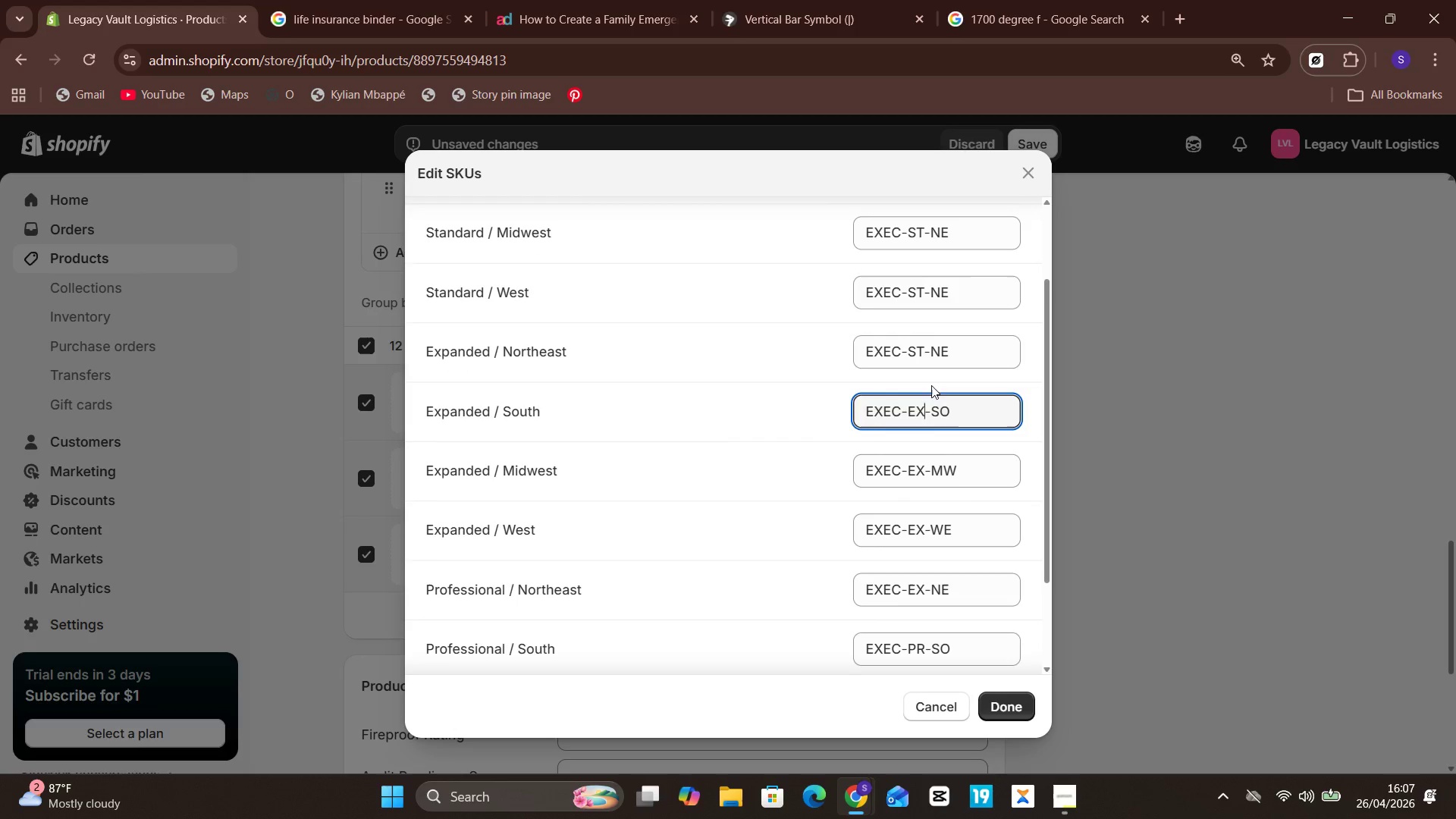 
left_click([956, 355])
 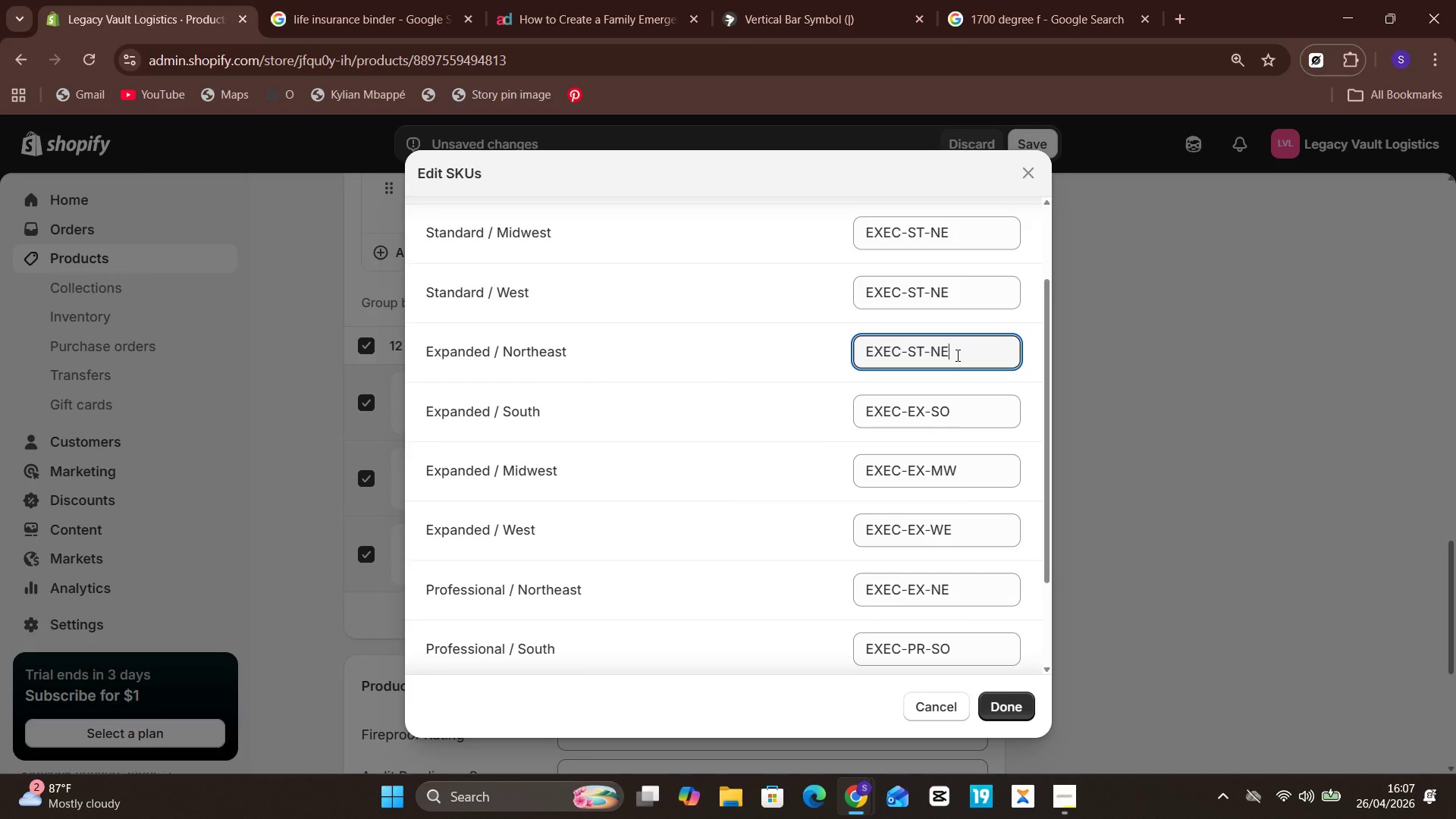 
key(Backspace)
key(Backspace)
type(NE)
 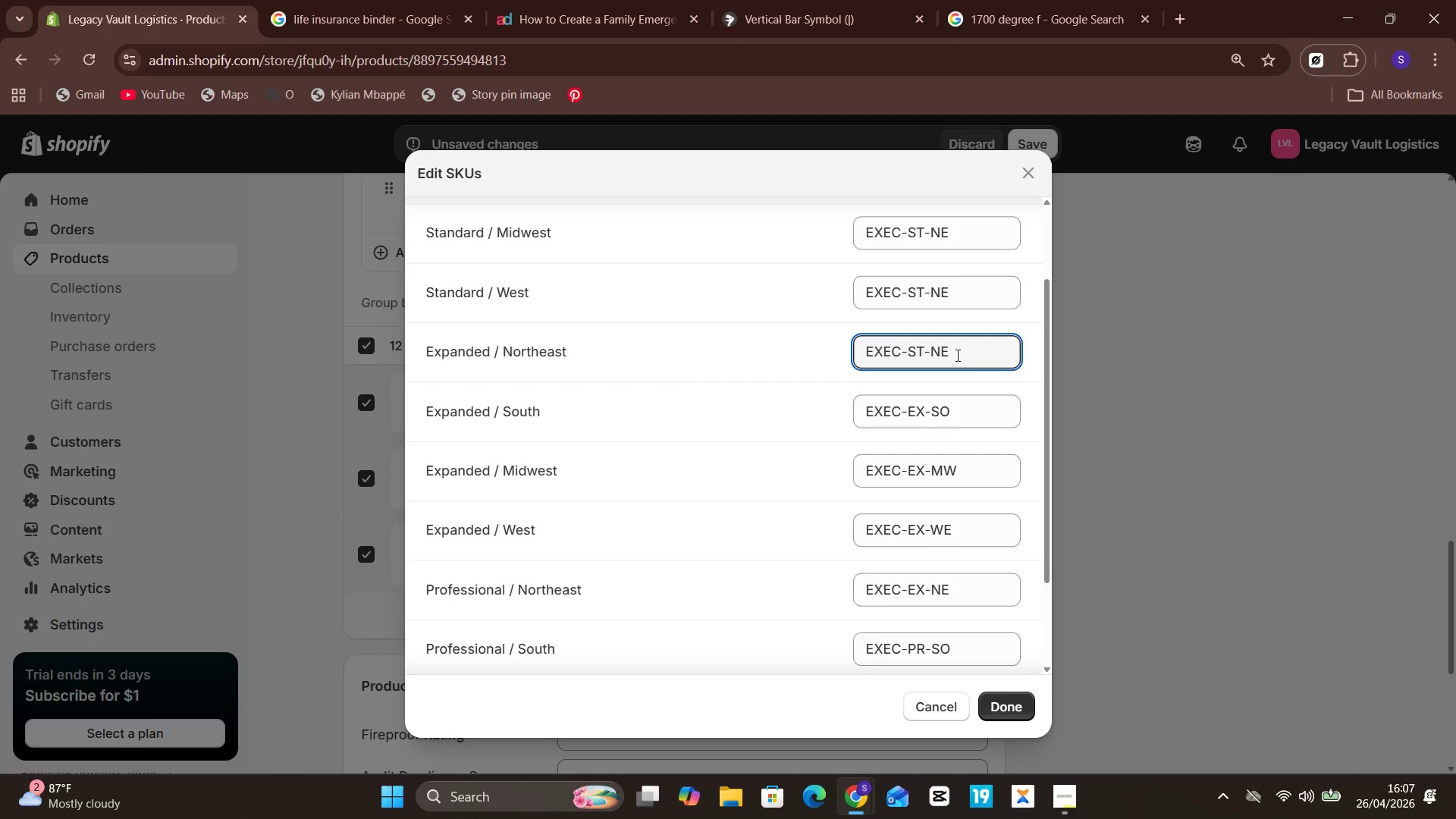 
key(Unknown)
 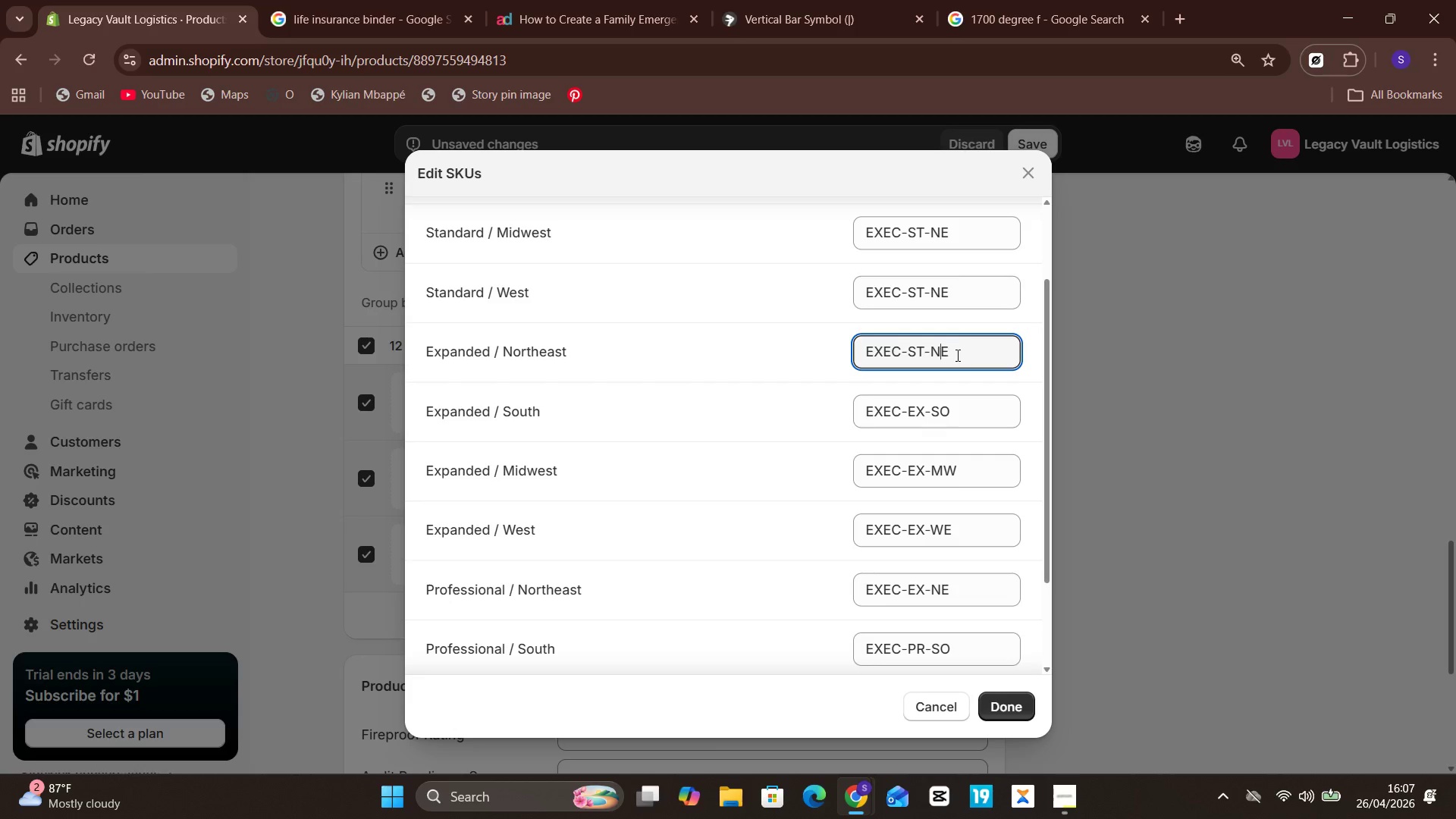 
key(ArrowLeft)
 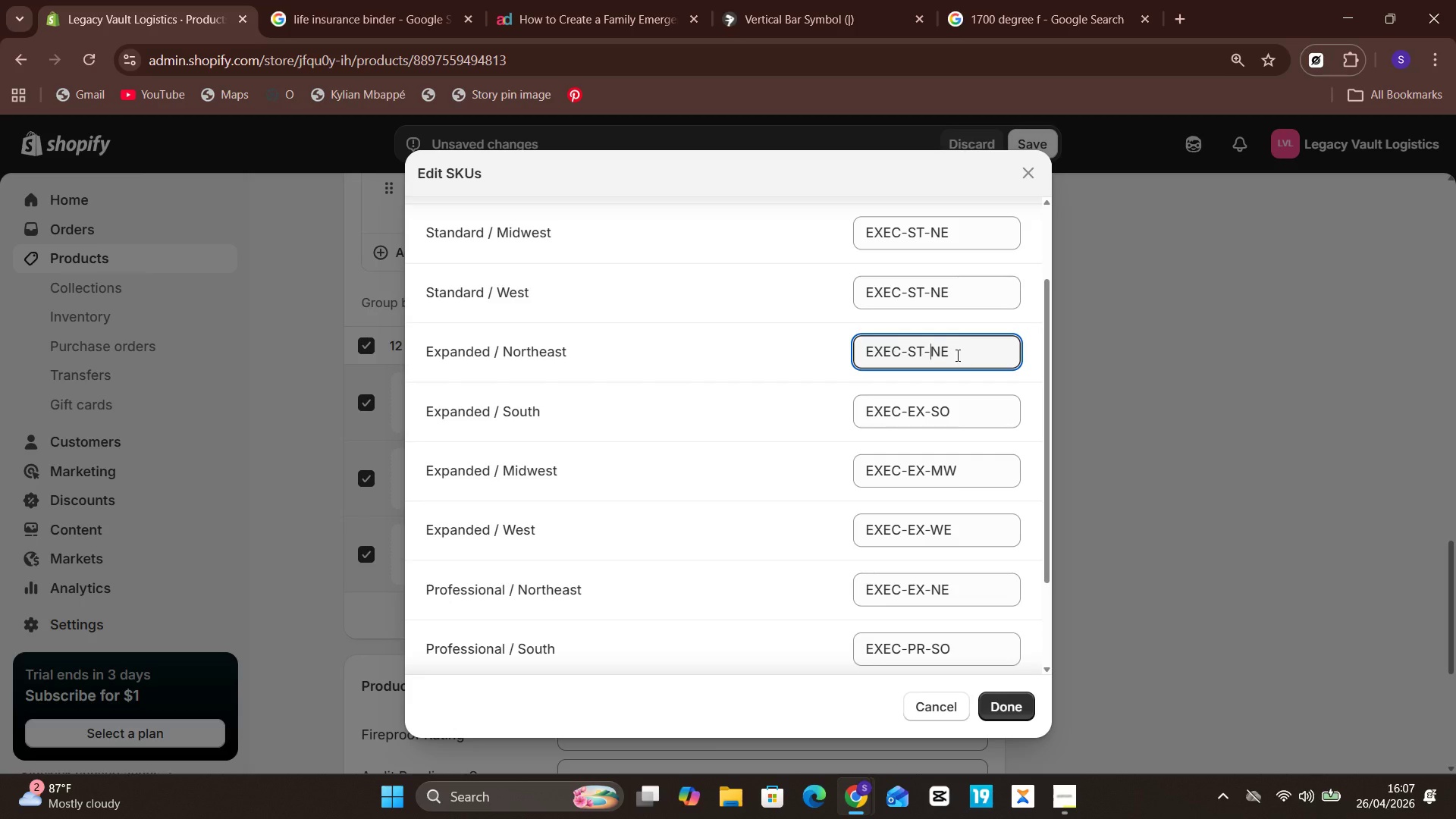 
key(Unknown)
 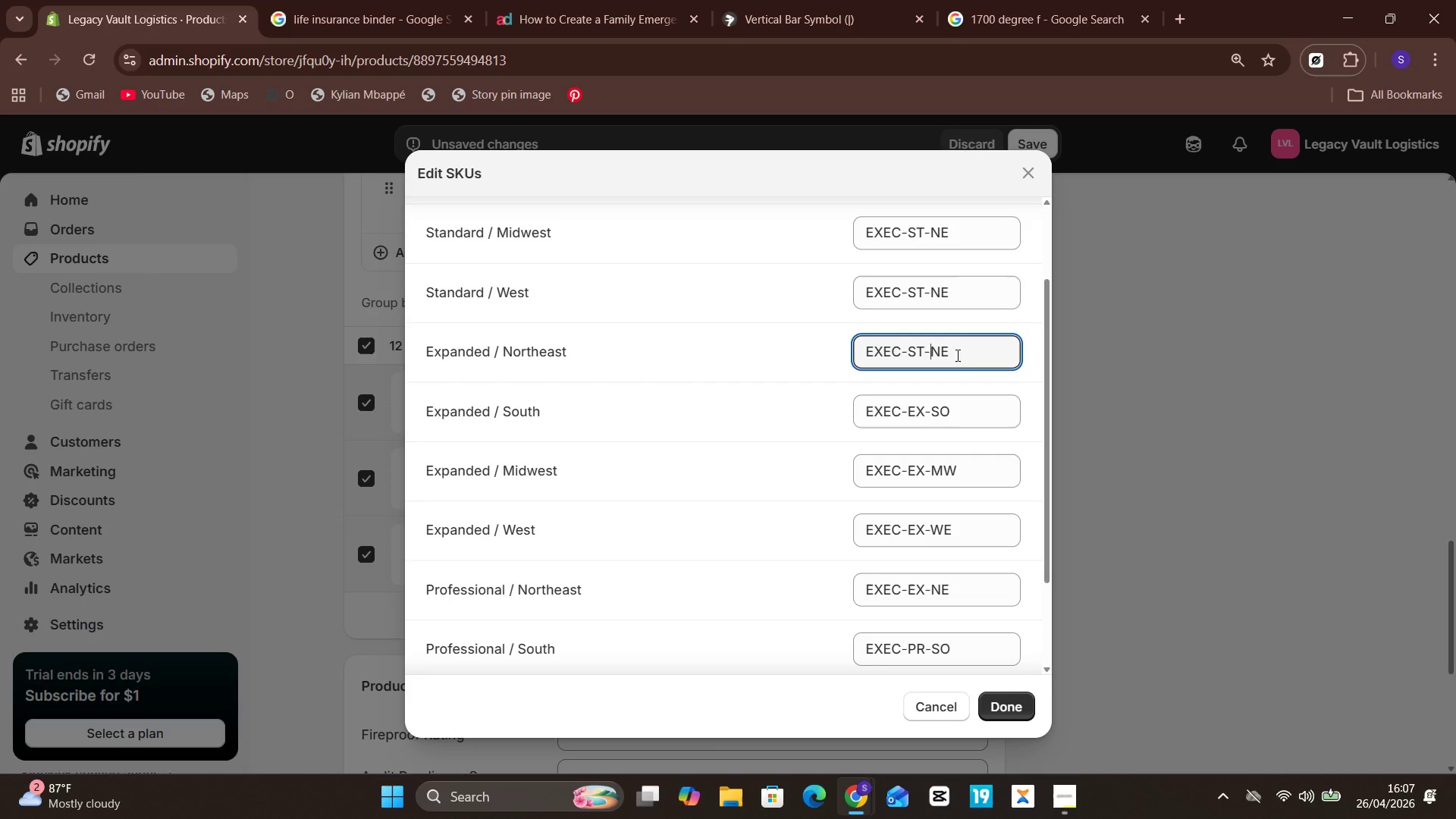 
key(ArrowLeft)
 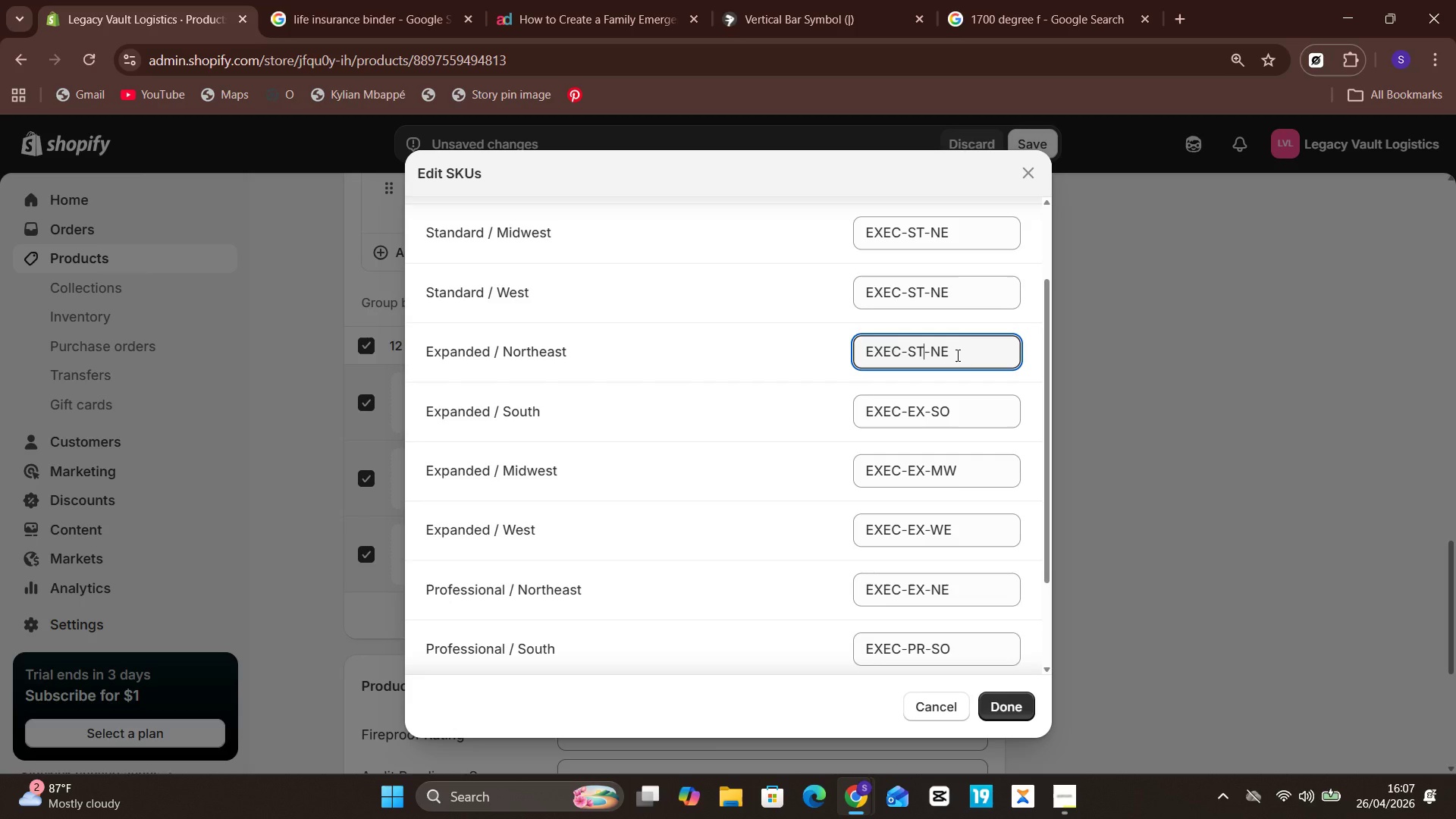 
key(Unknown)
 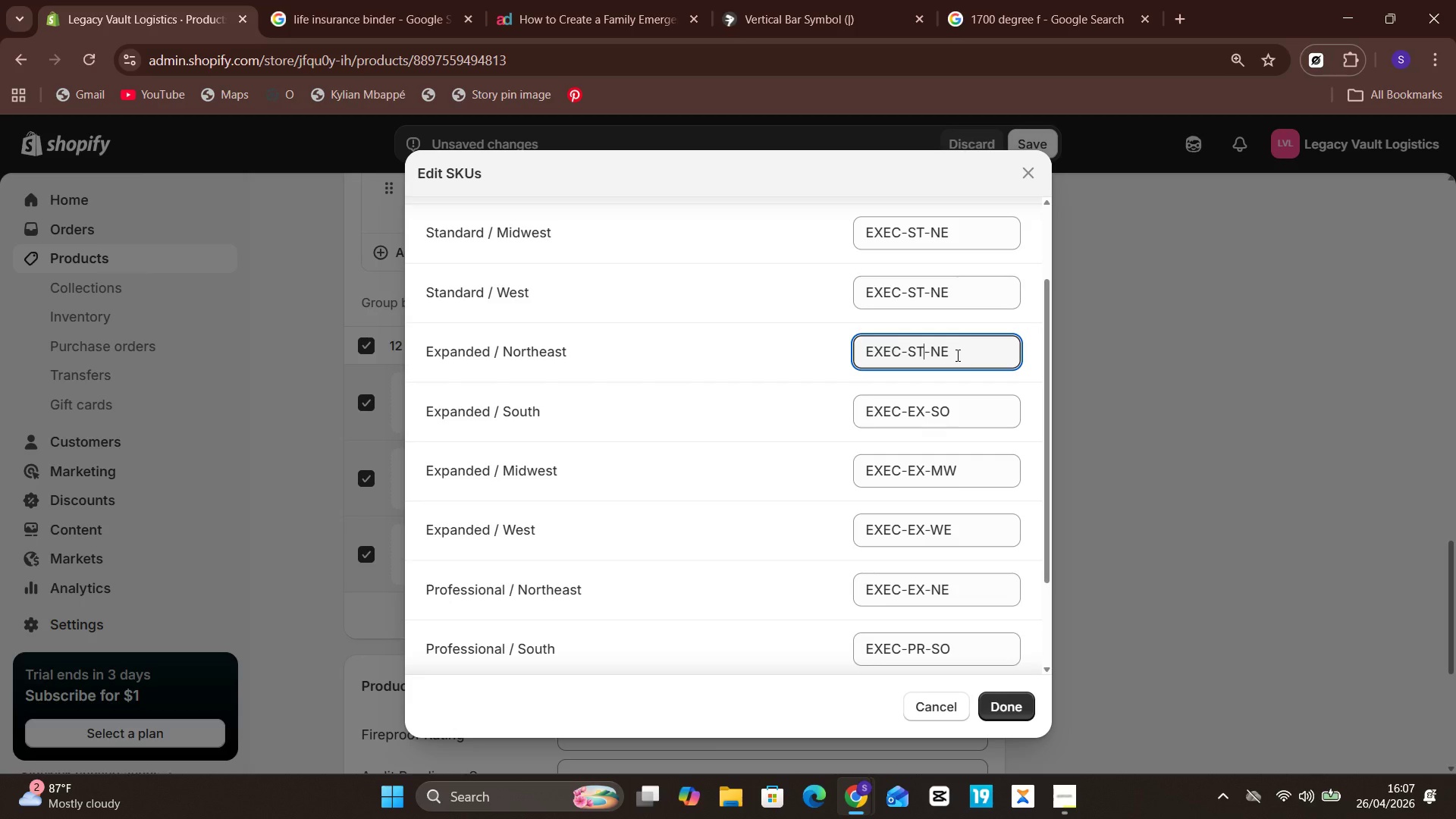 
key(ArrowLeft)
 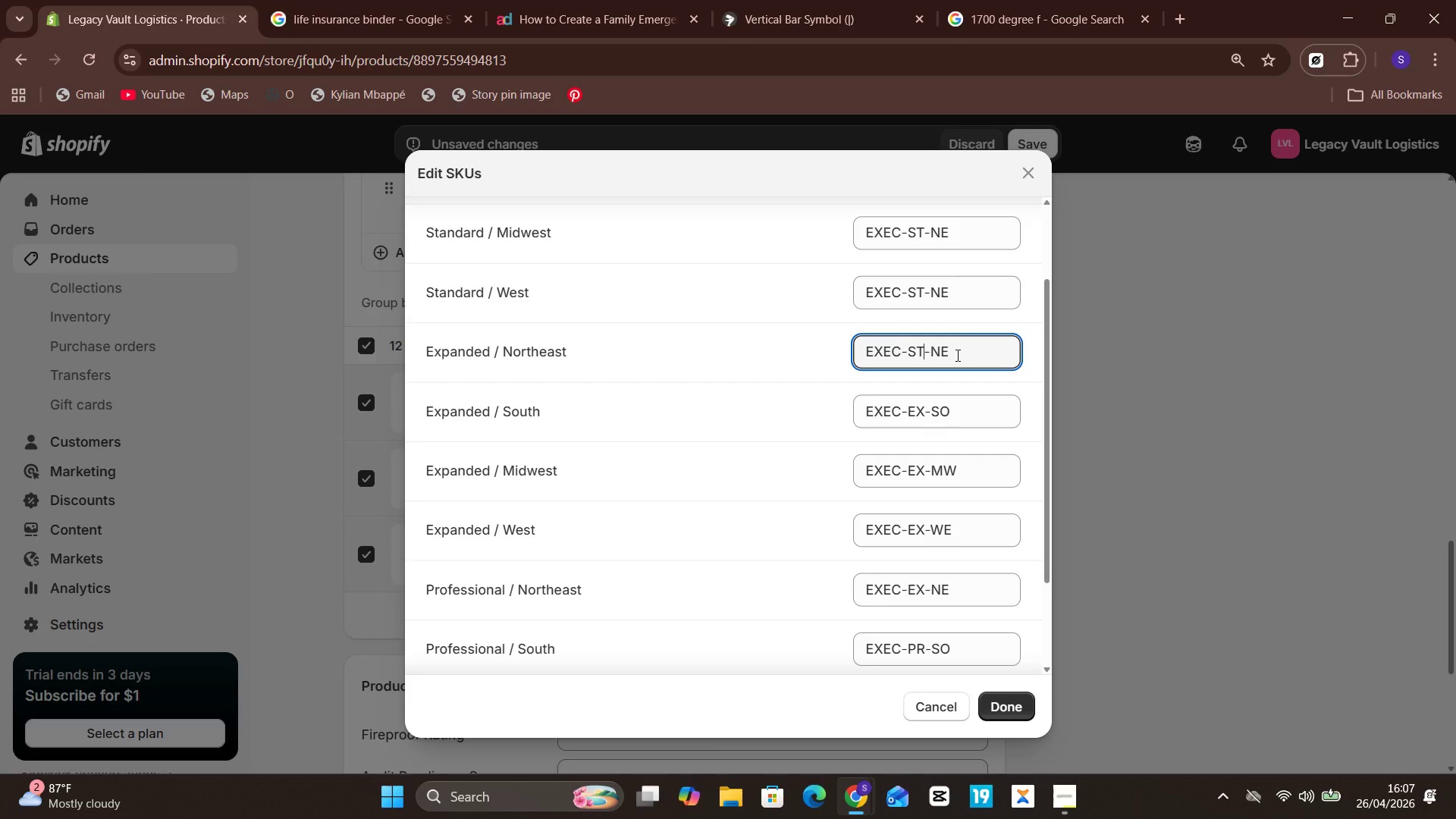 
key(Backspace)
 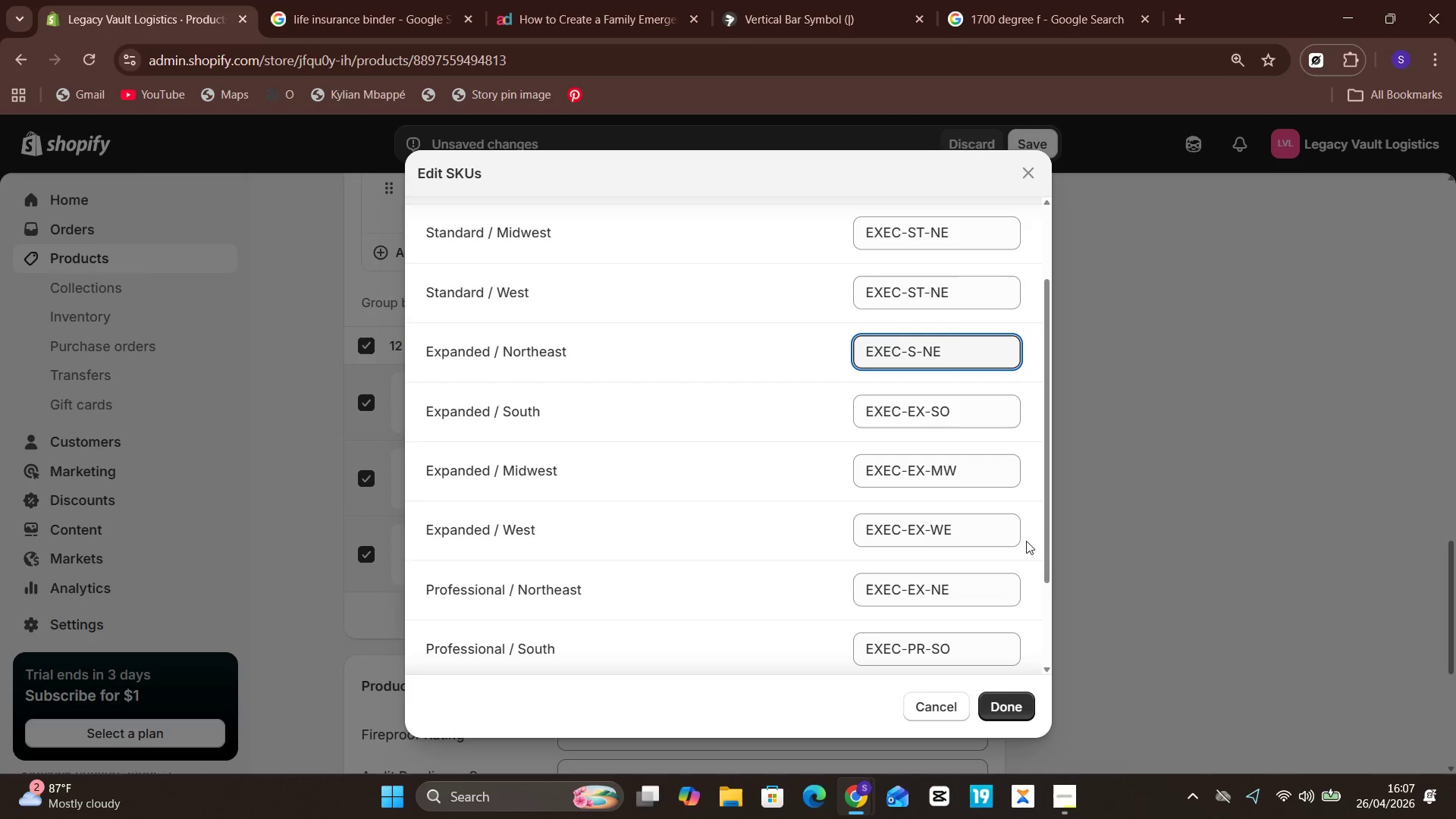 
wait(7.66)
 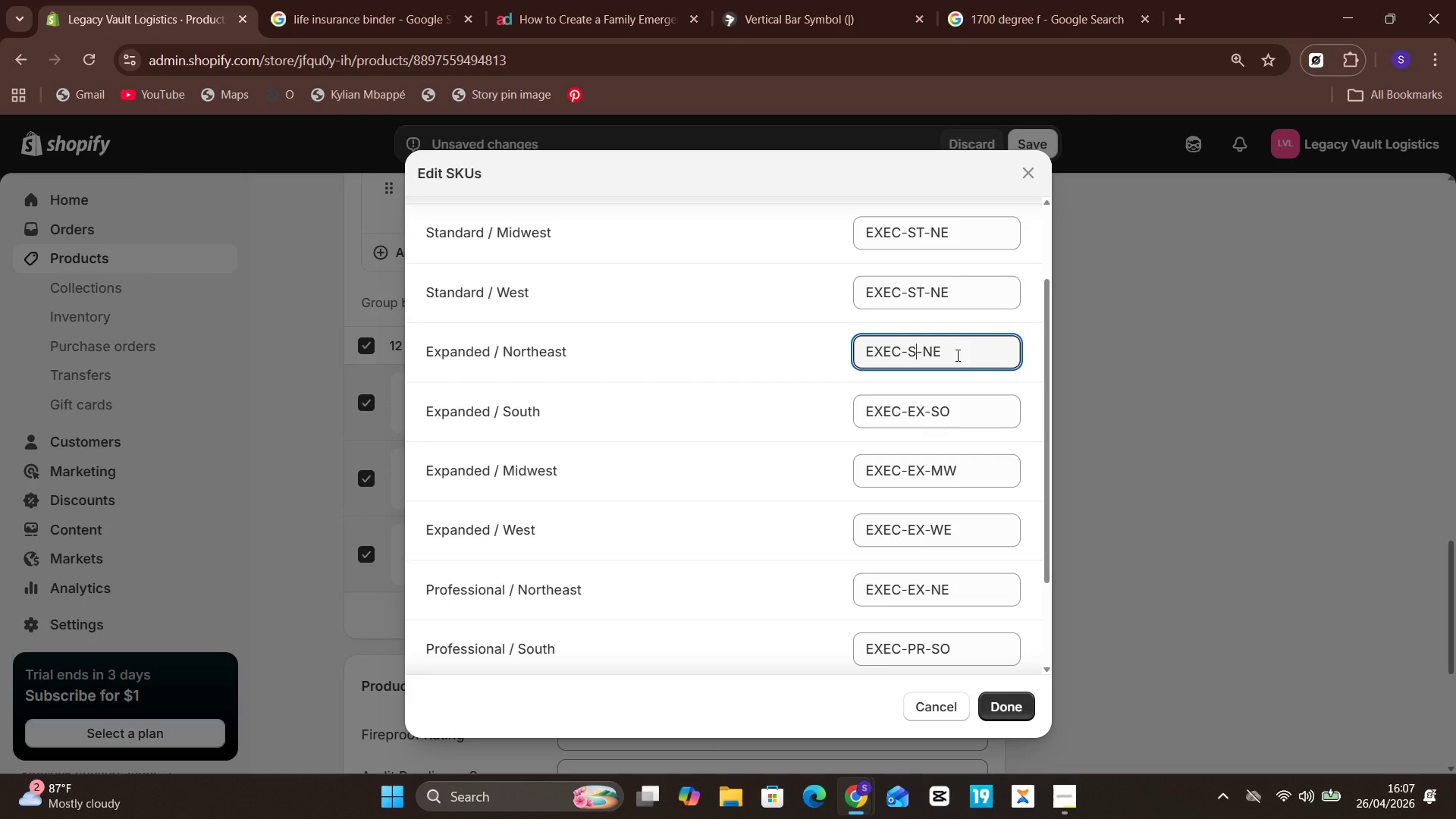 
left_click([928, 591])
 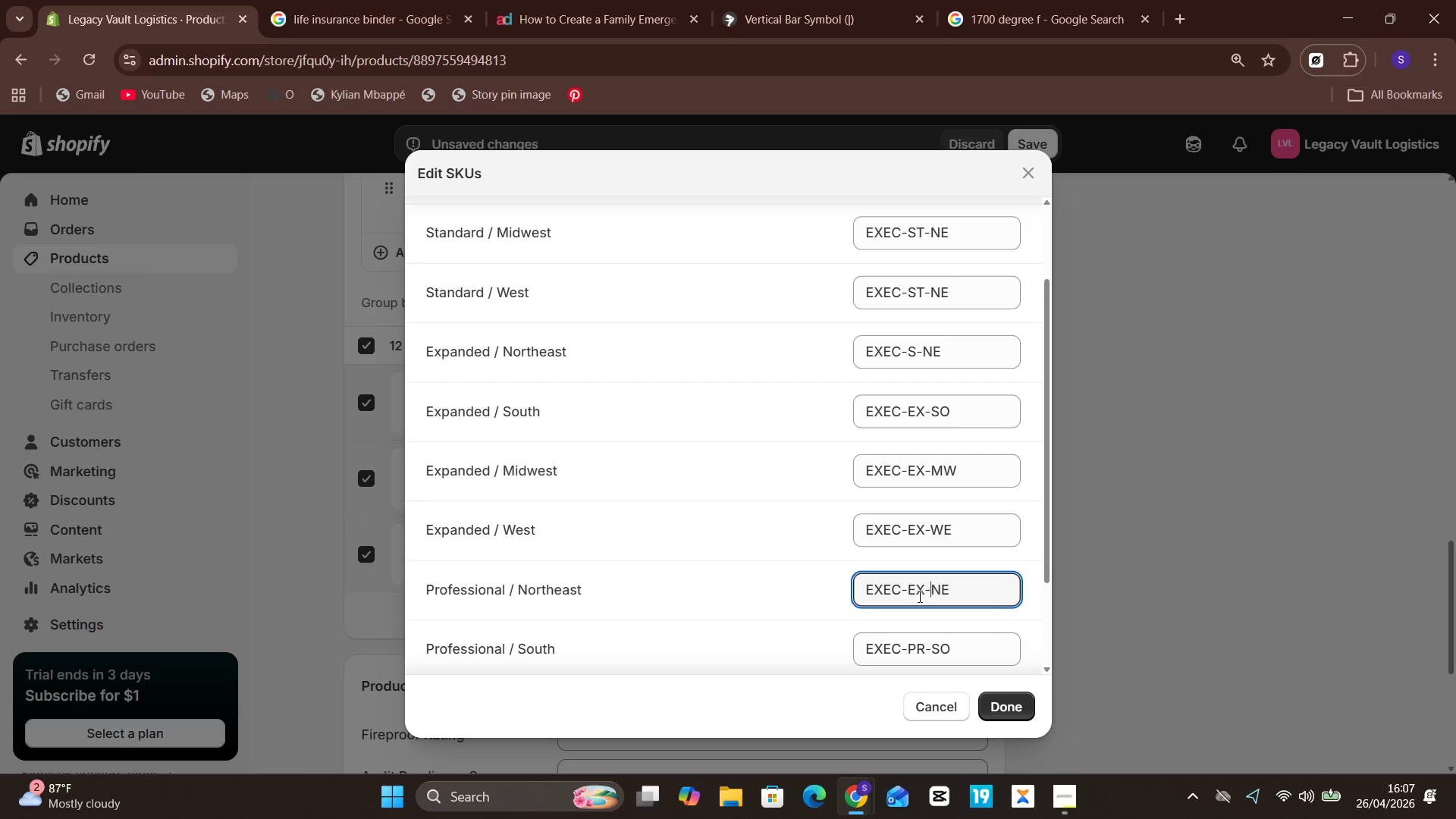 
left_click([918, 596])
 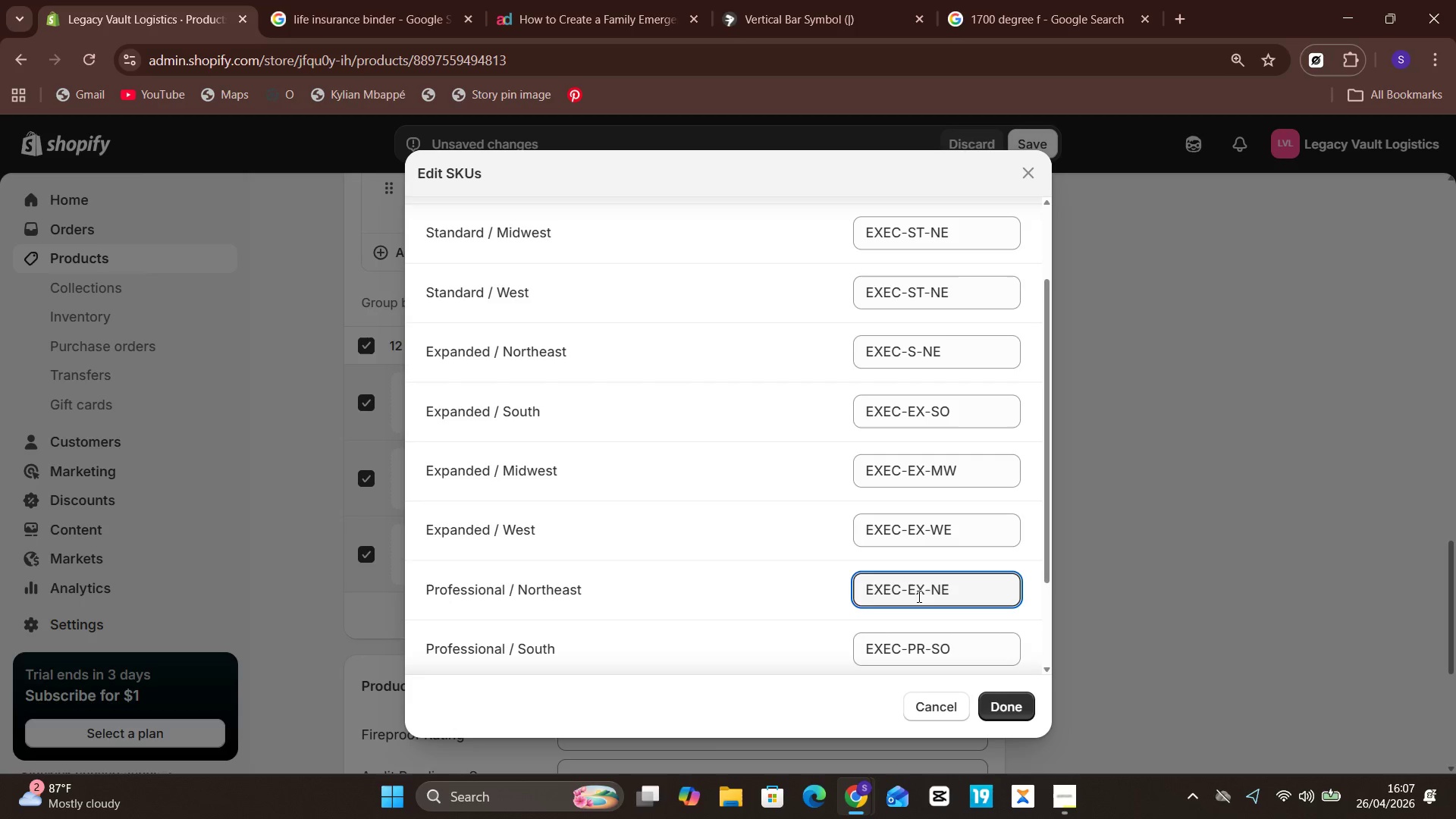 
key(Unknown)
 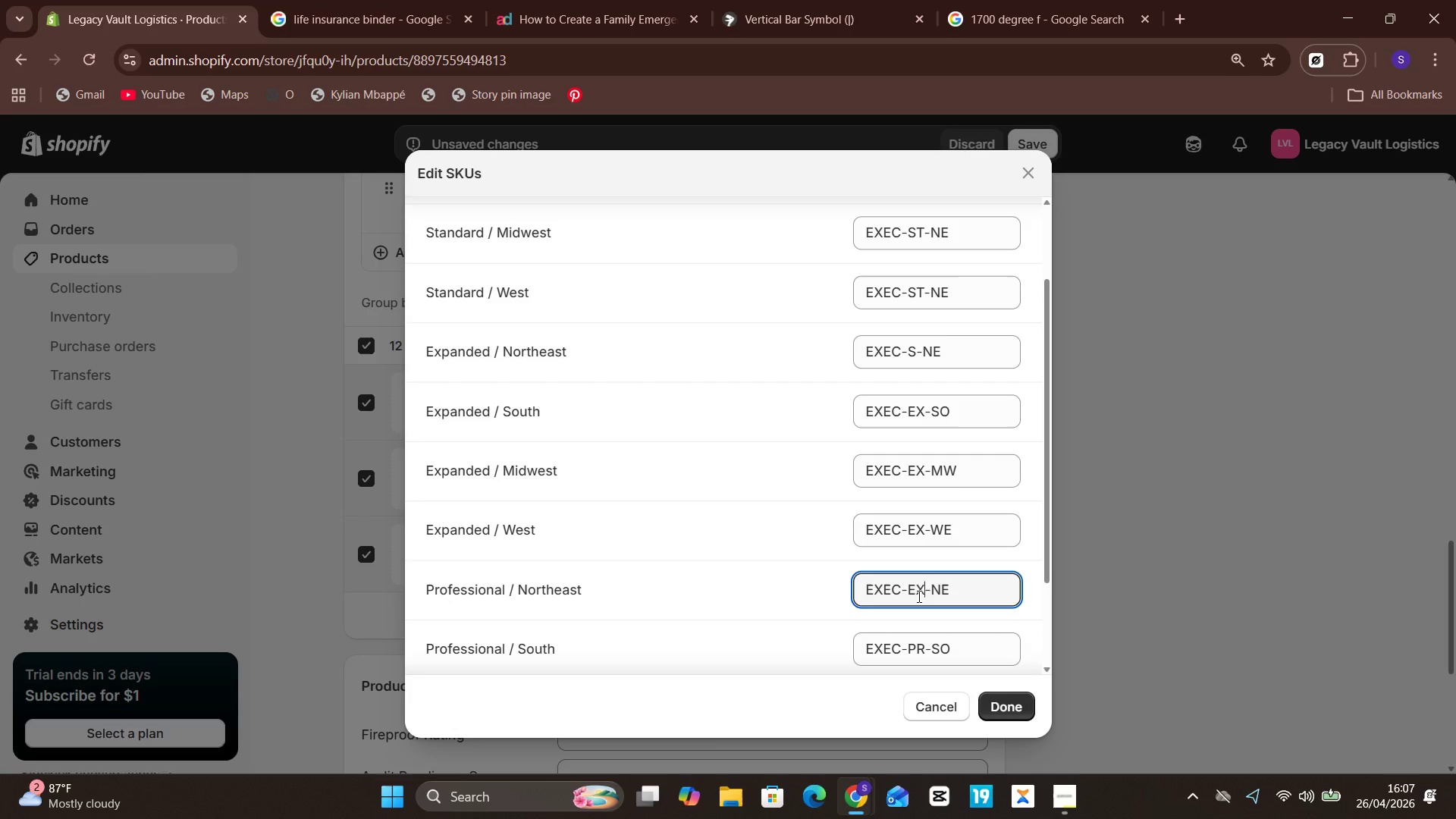 
key(ArrowRight)
 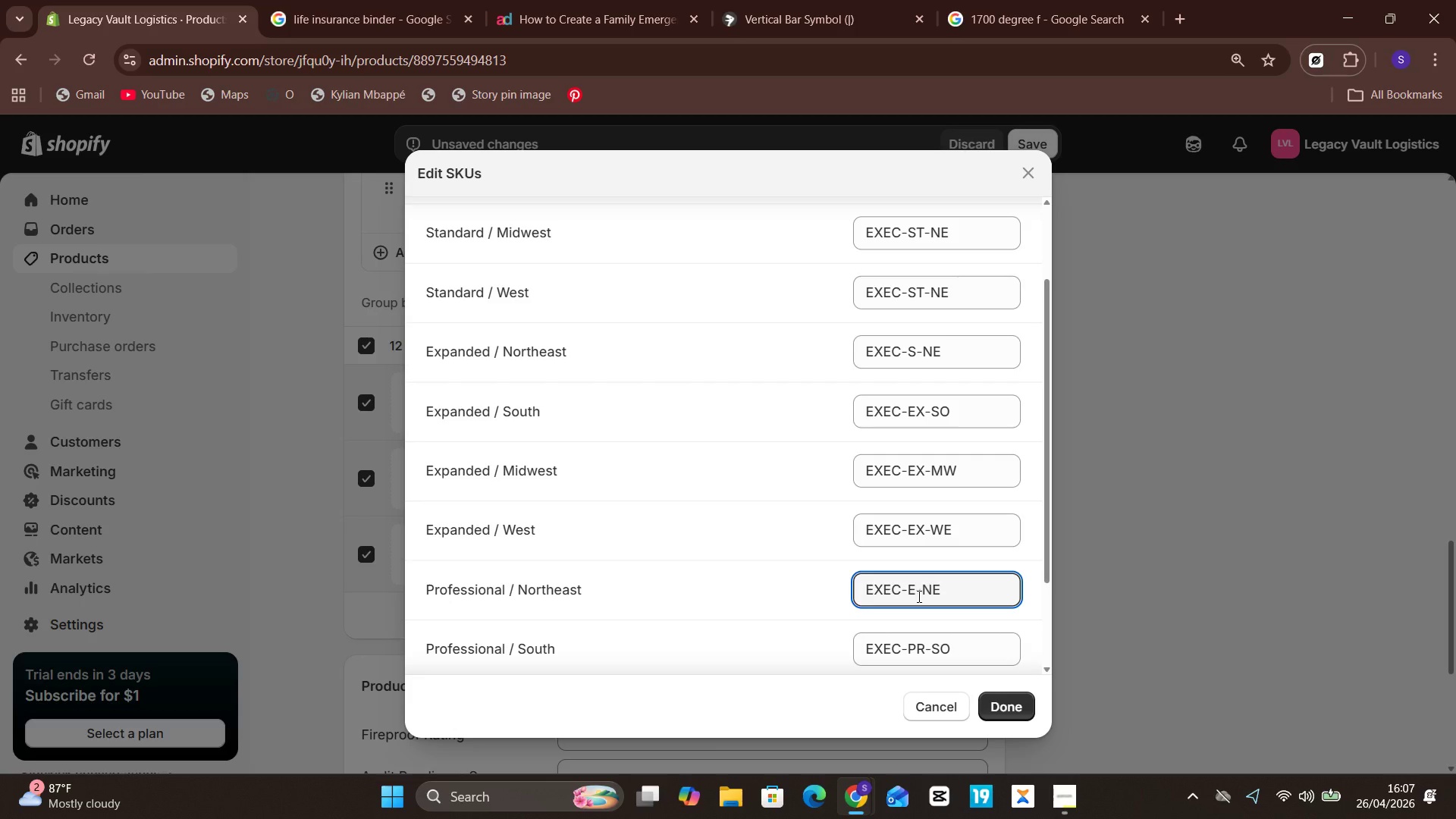 
key(Backspace)
key(Backspace)
type(PR)
 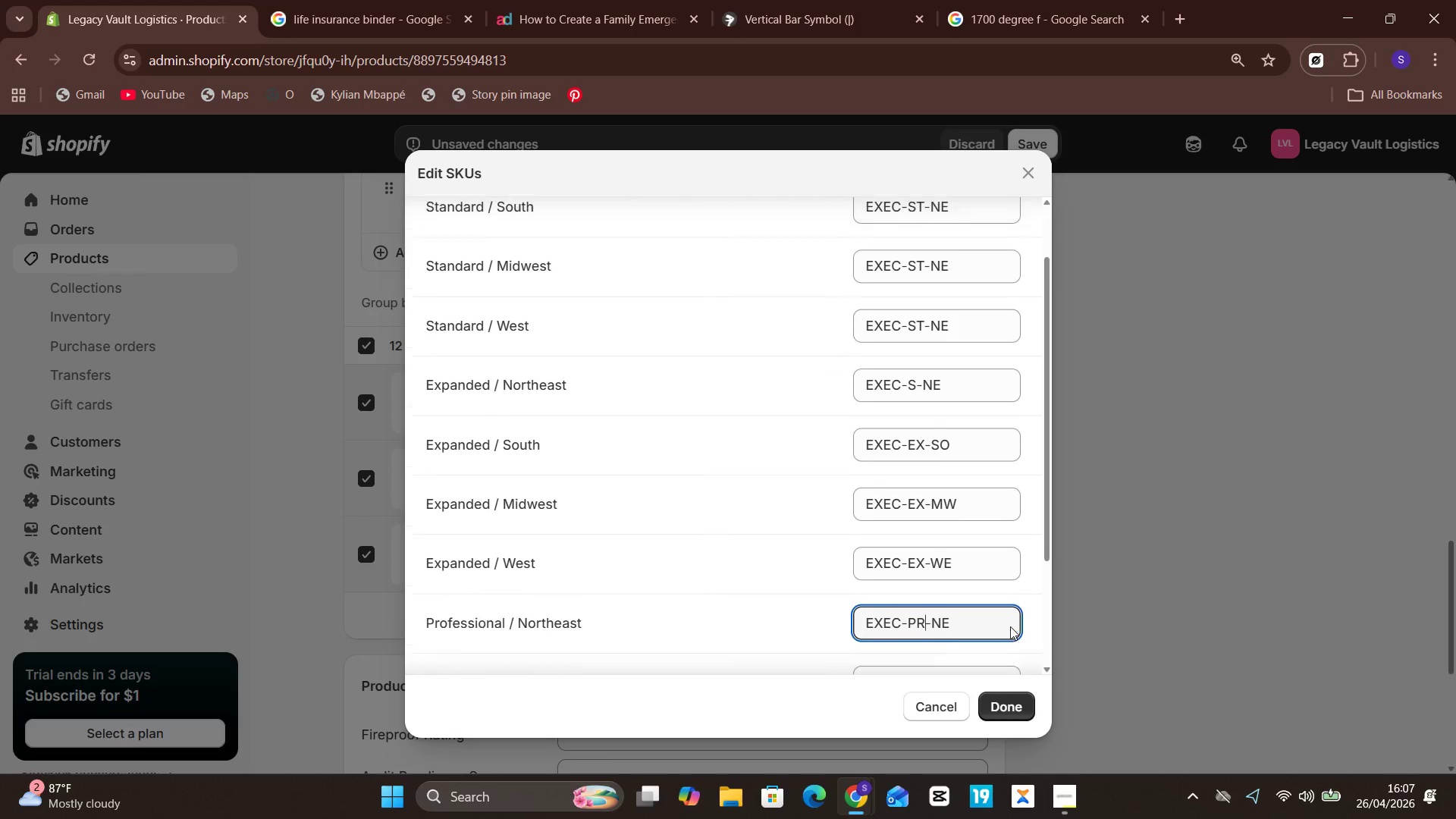 
wait(5.69)
 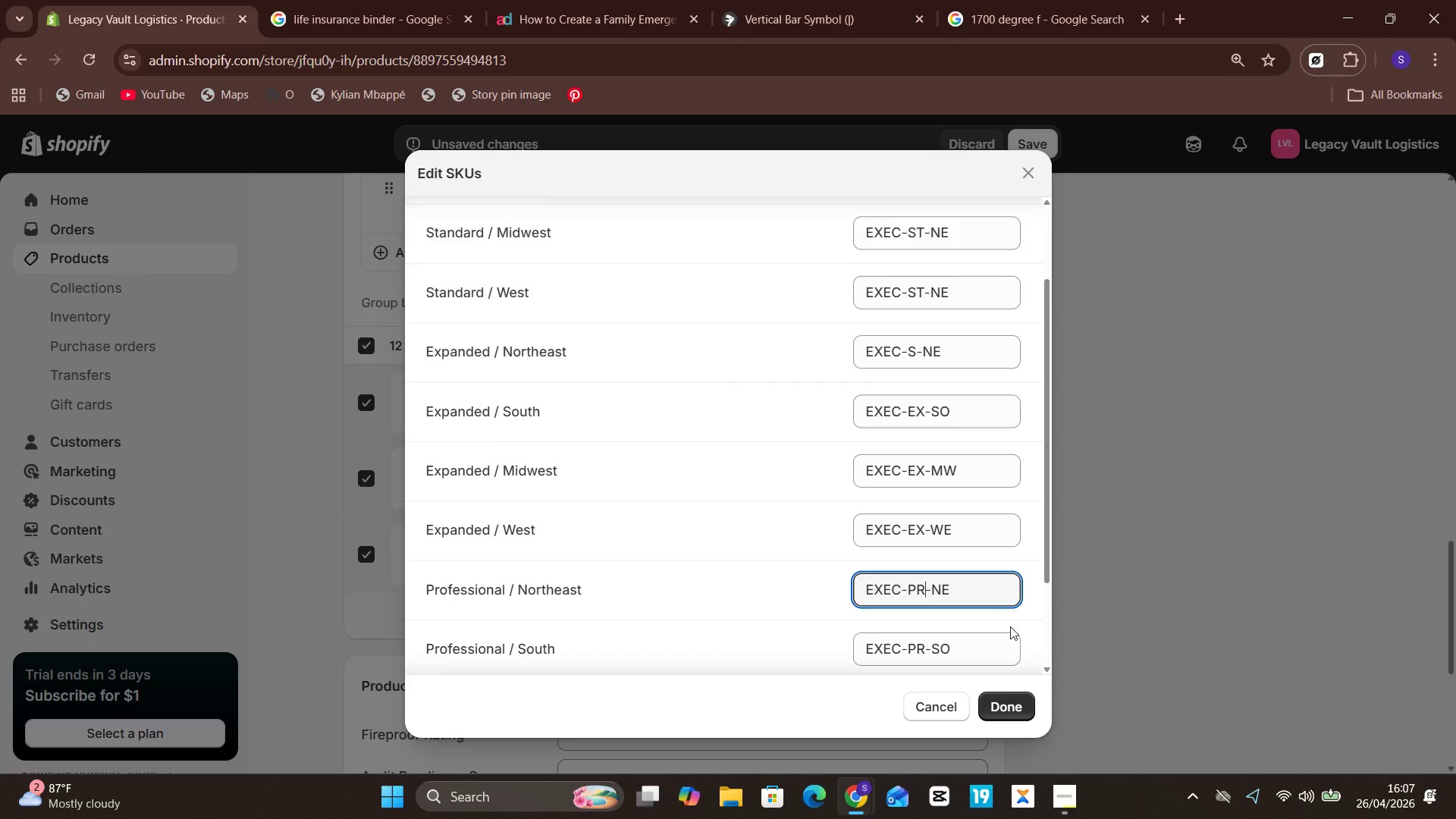 
scroll: coordinate [1010, 626], scroll_direction: none, amount: 0.0
 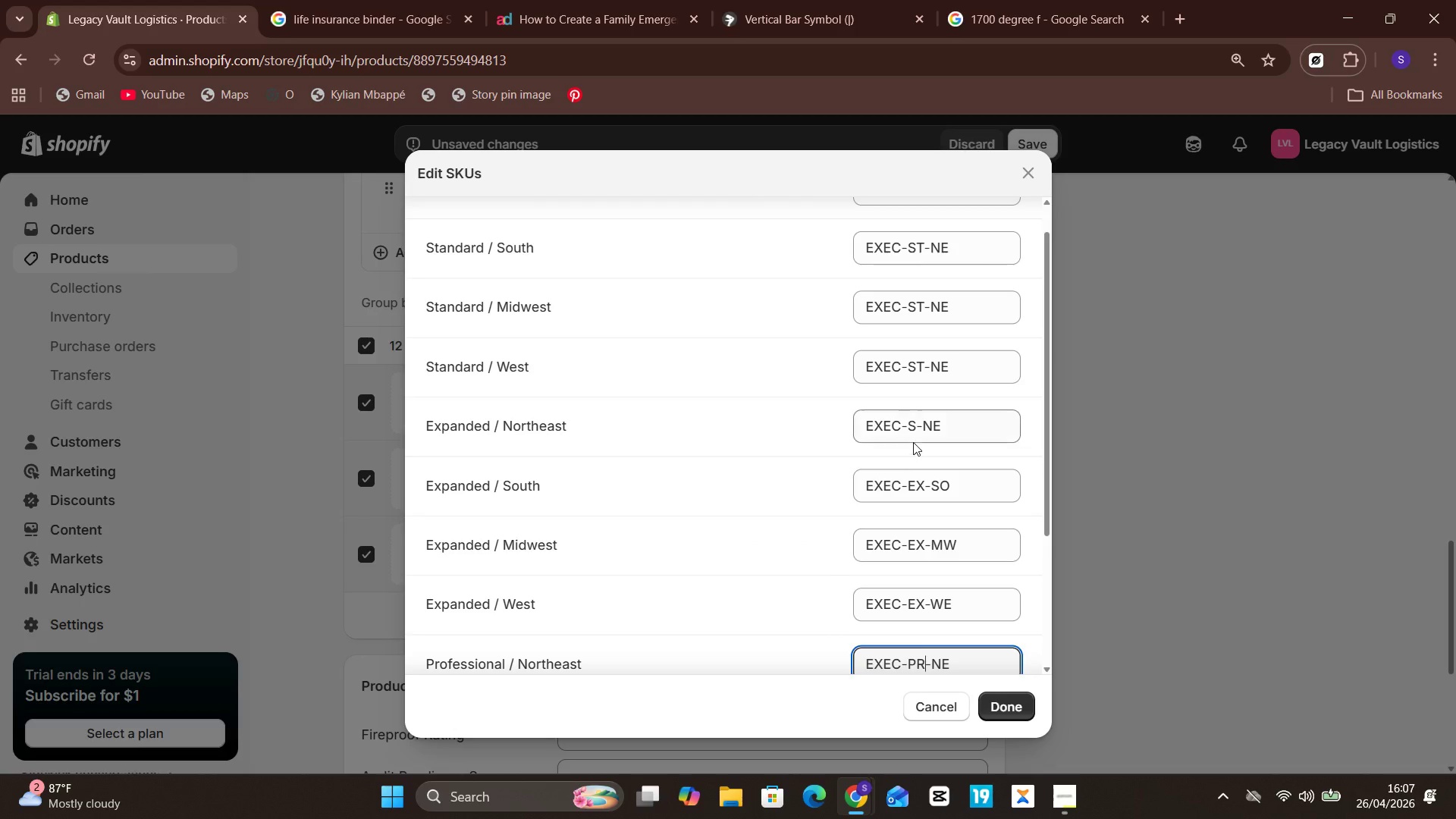 
left_click([915, 430])
 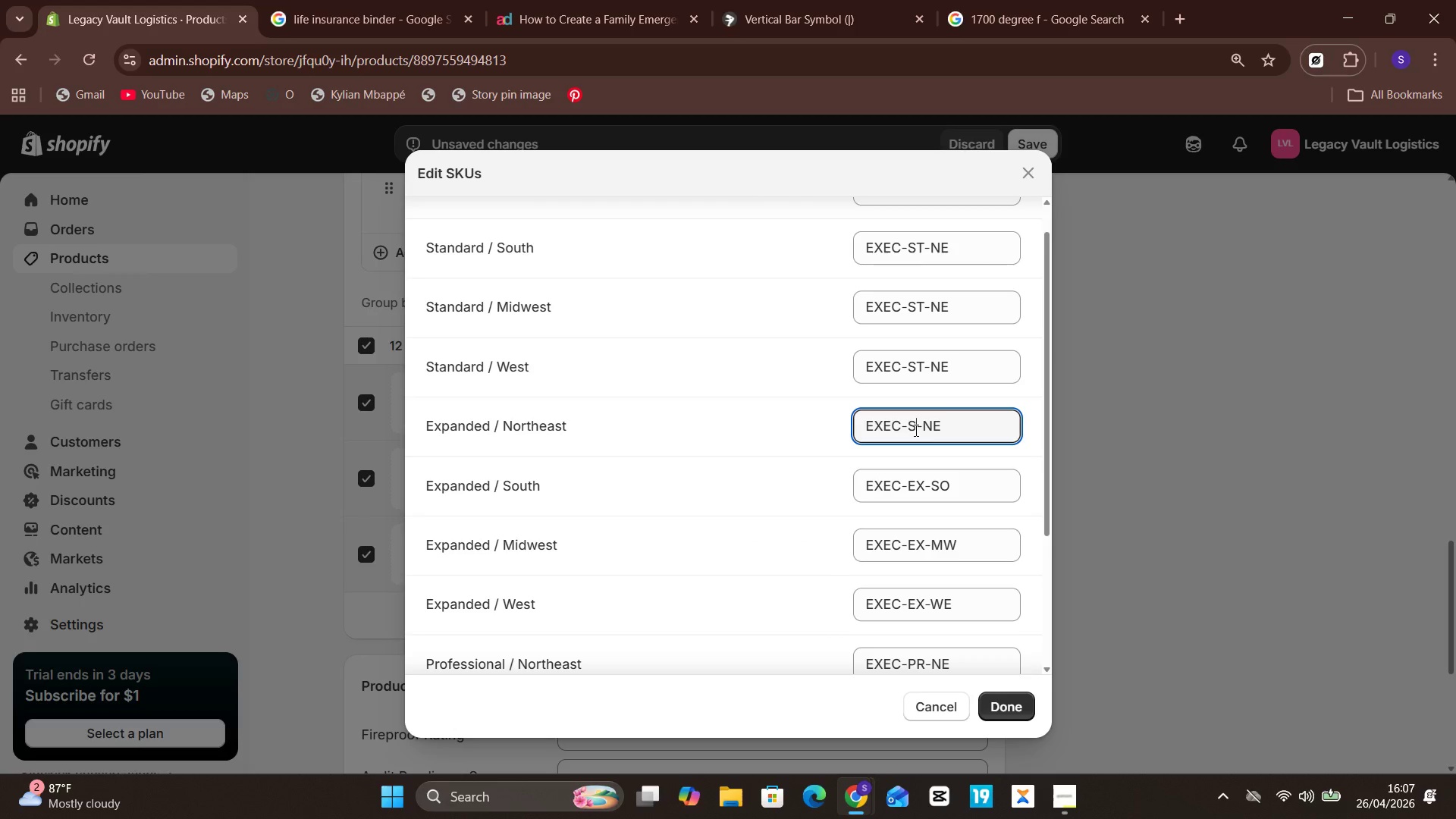 
left_click([915, 430])
 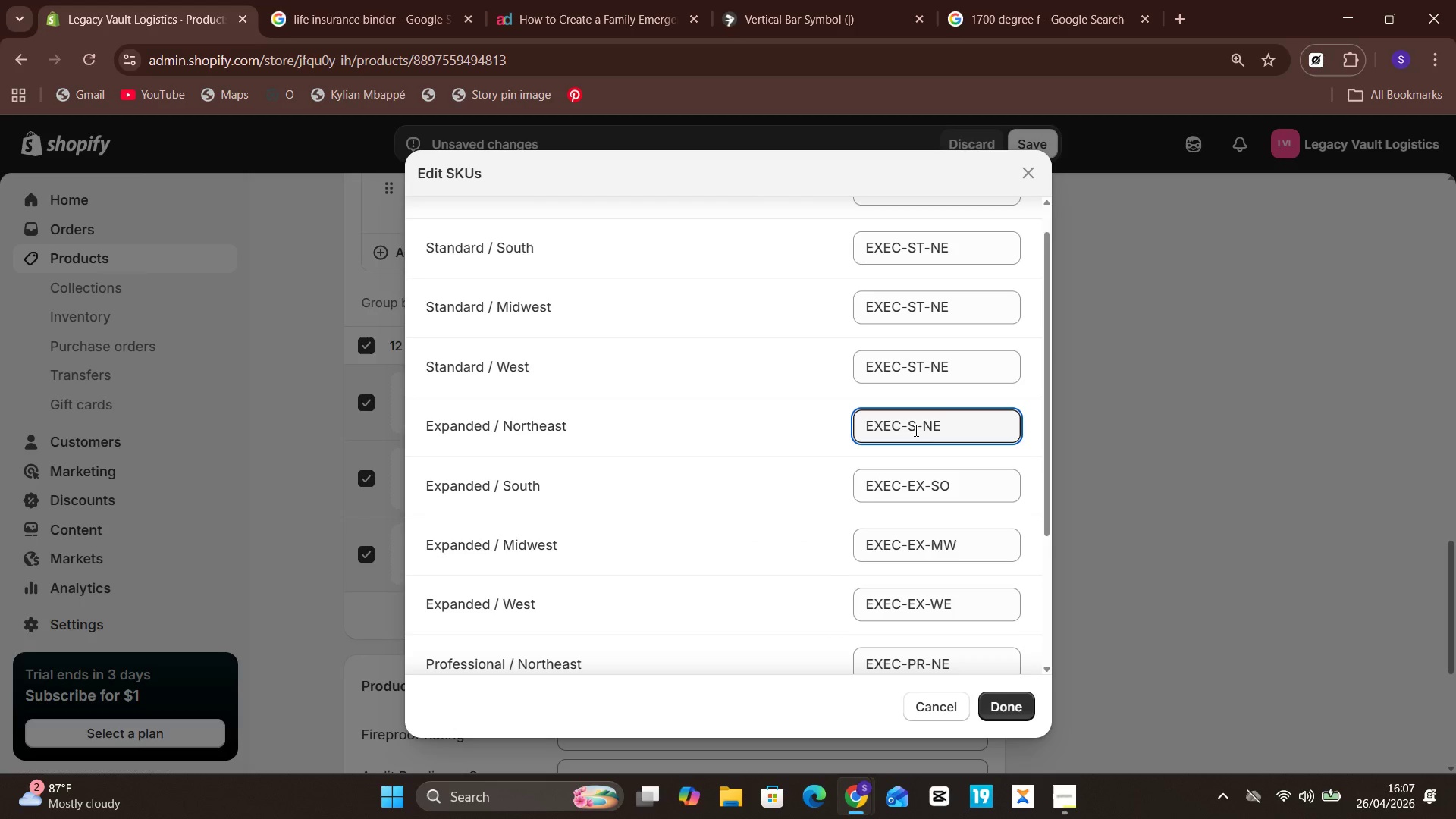 
key(Backspace)
type(EX)
 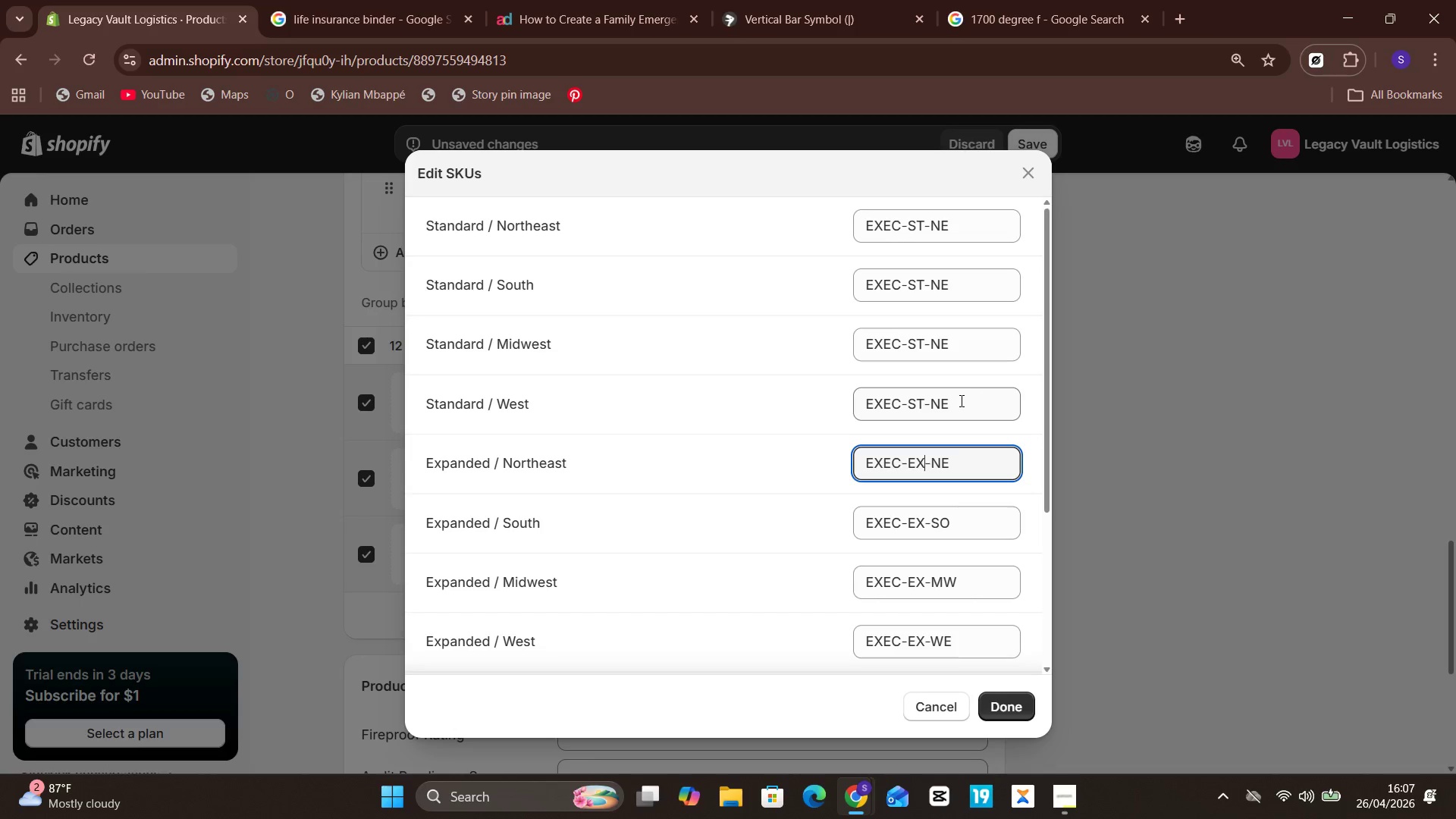 
wait(10.86)
 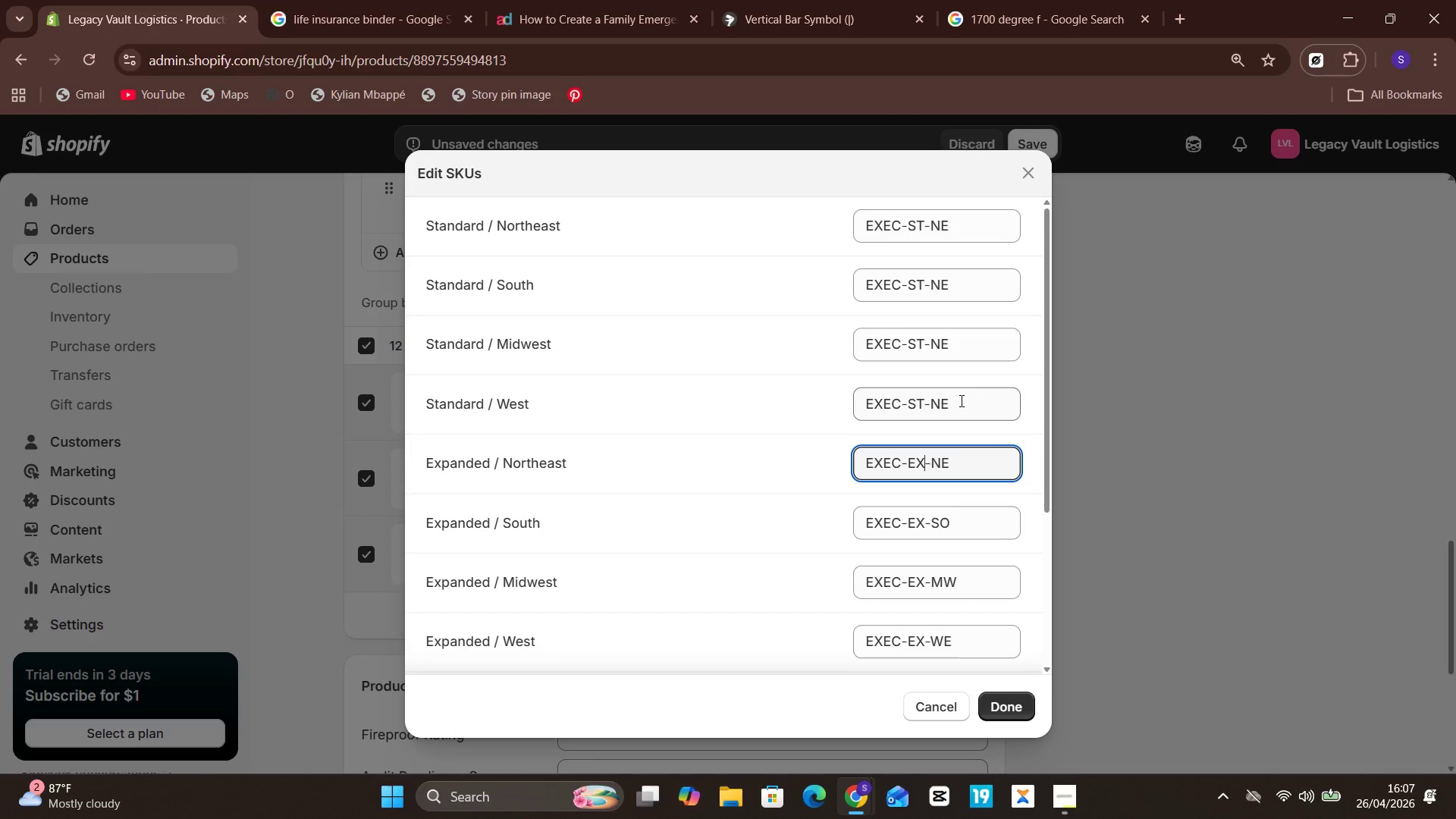 
left_click([949, 405])
 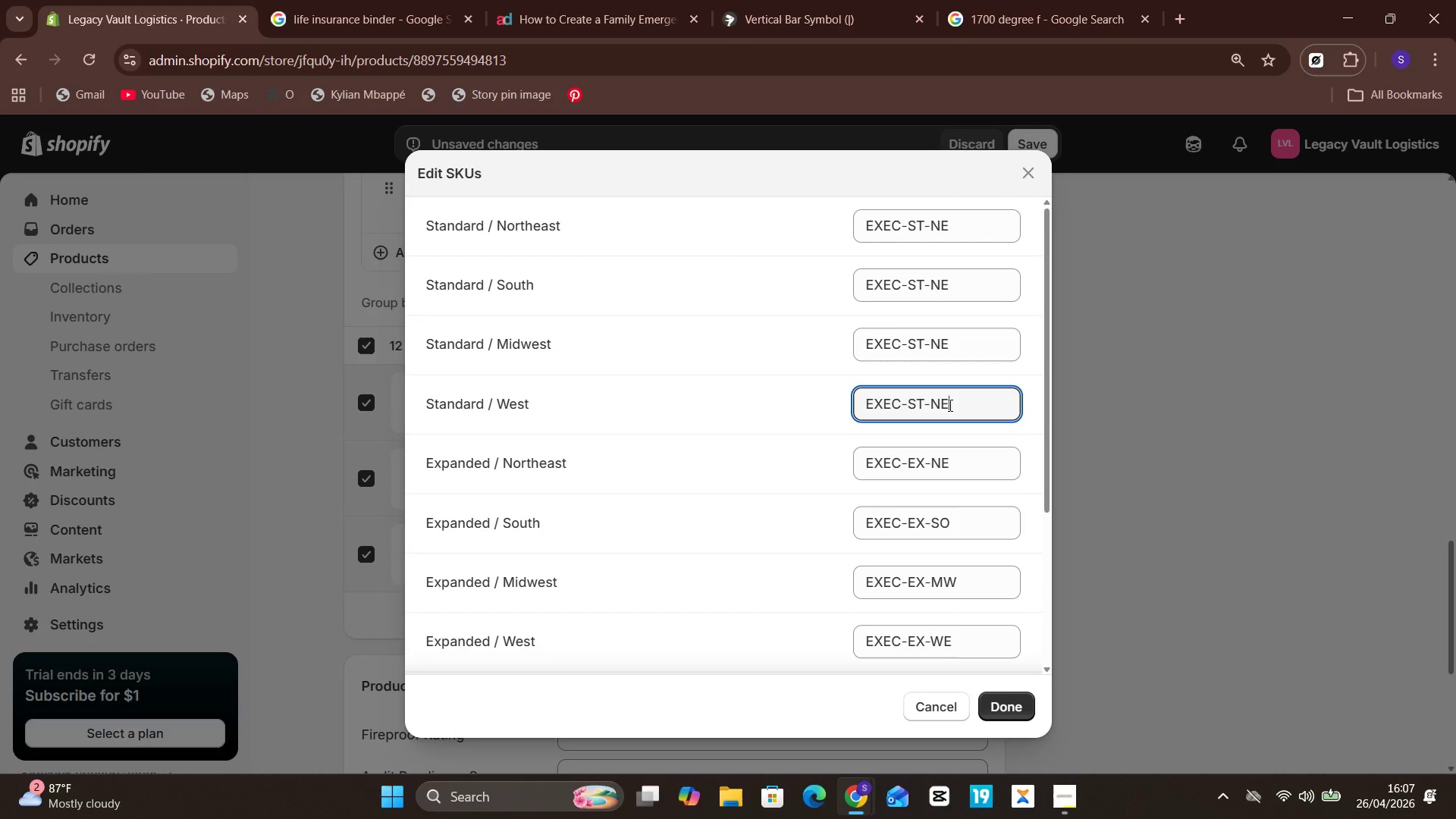 
key(Backspace)
key(Backspace)
type(WE)
 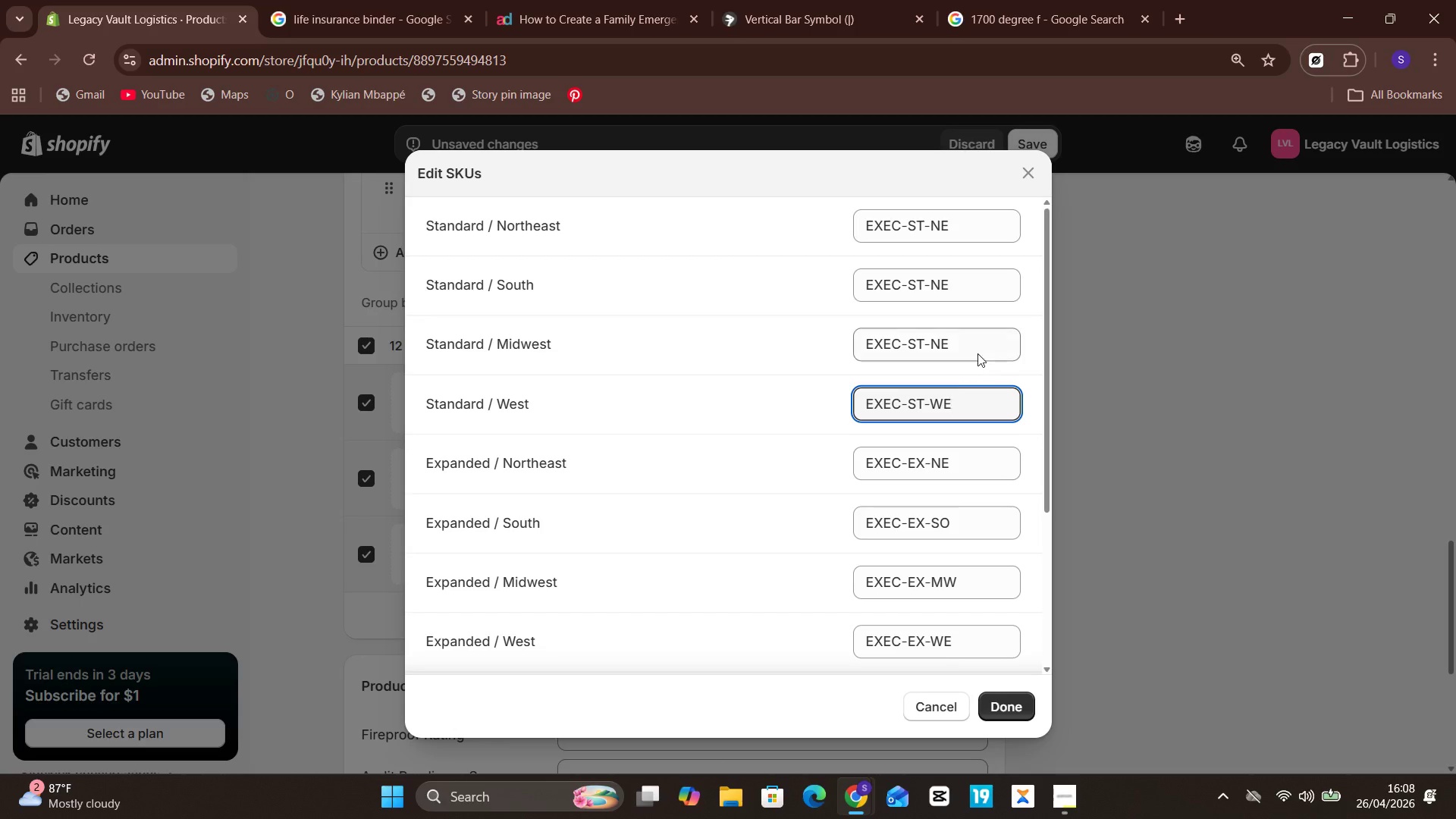 
left_click([978, 348])
 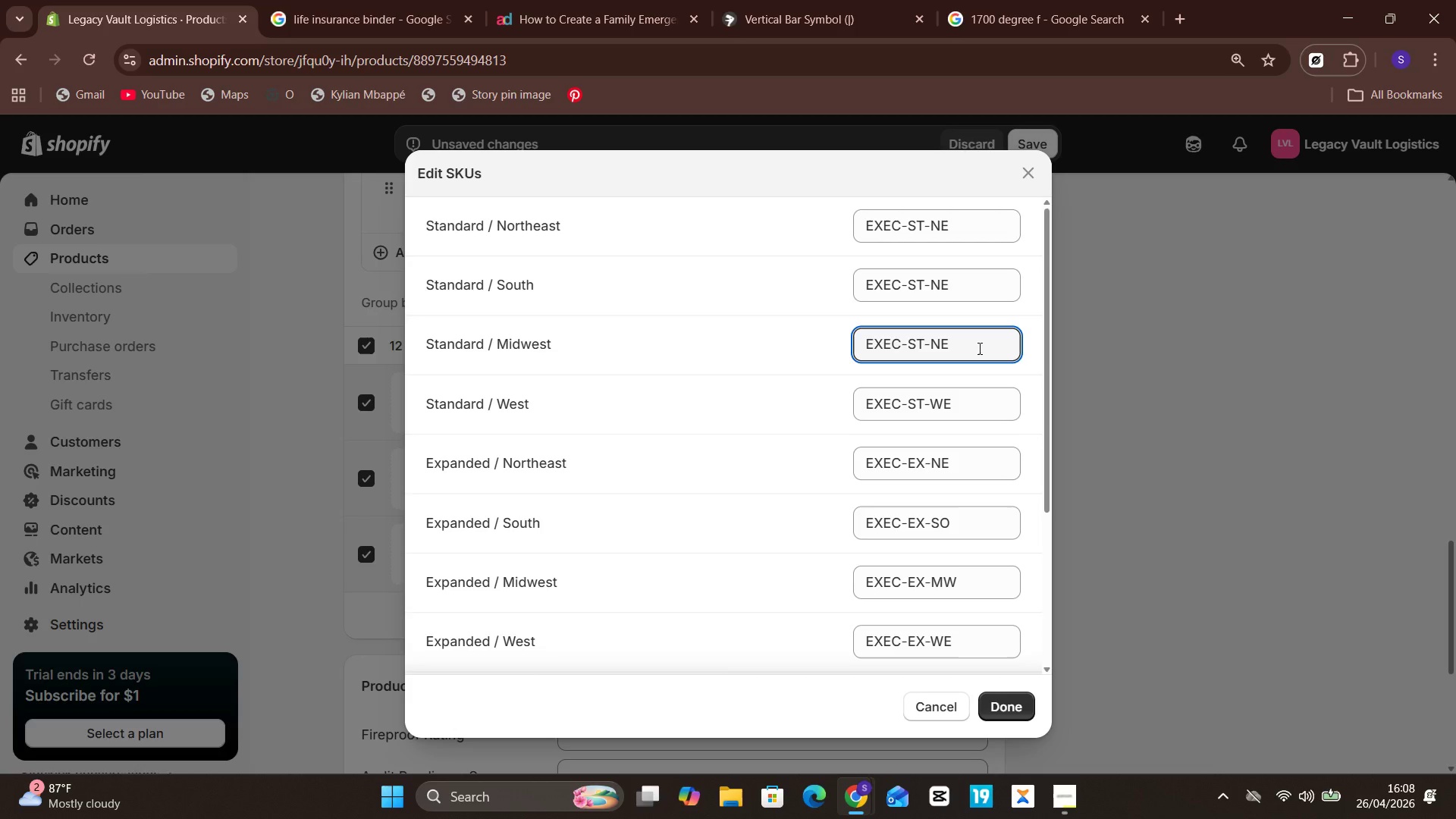 
key(Backspace)
key(Backspace)
type(MW)
 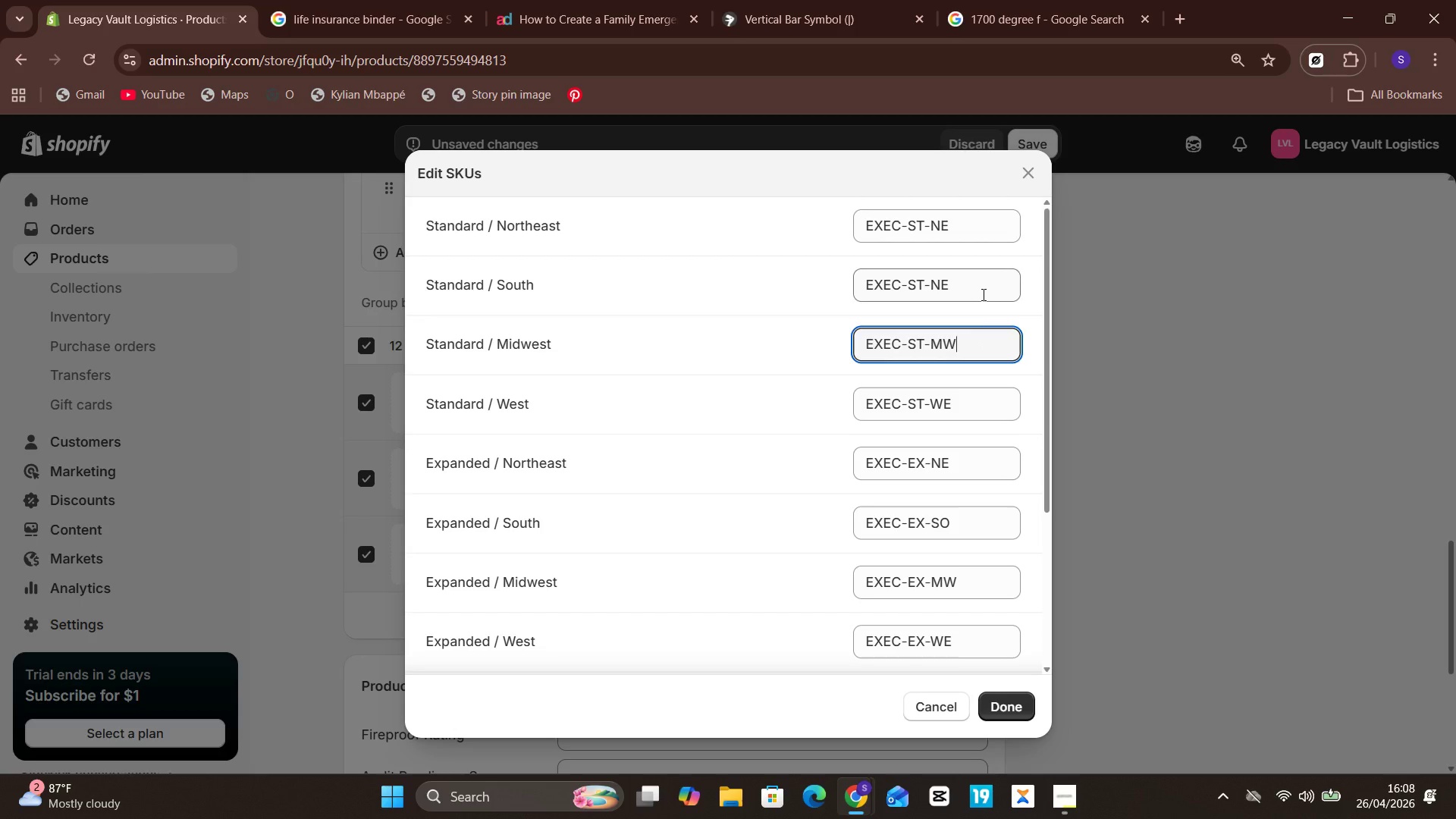 
left_click([982, 291])
 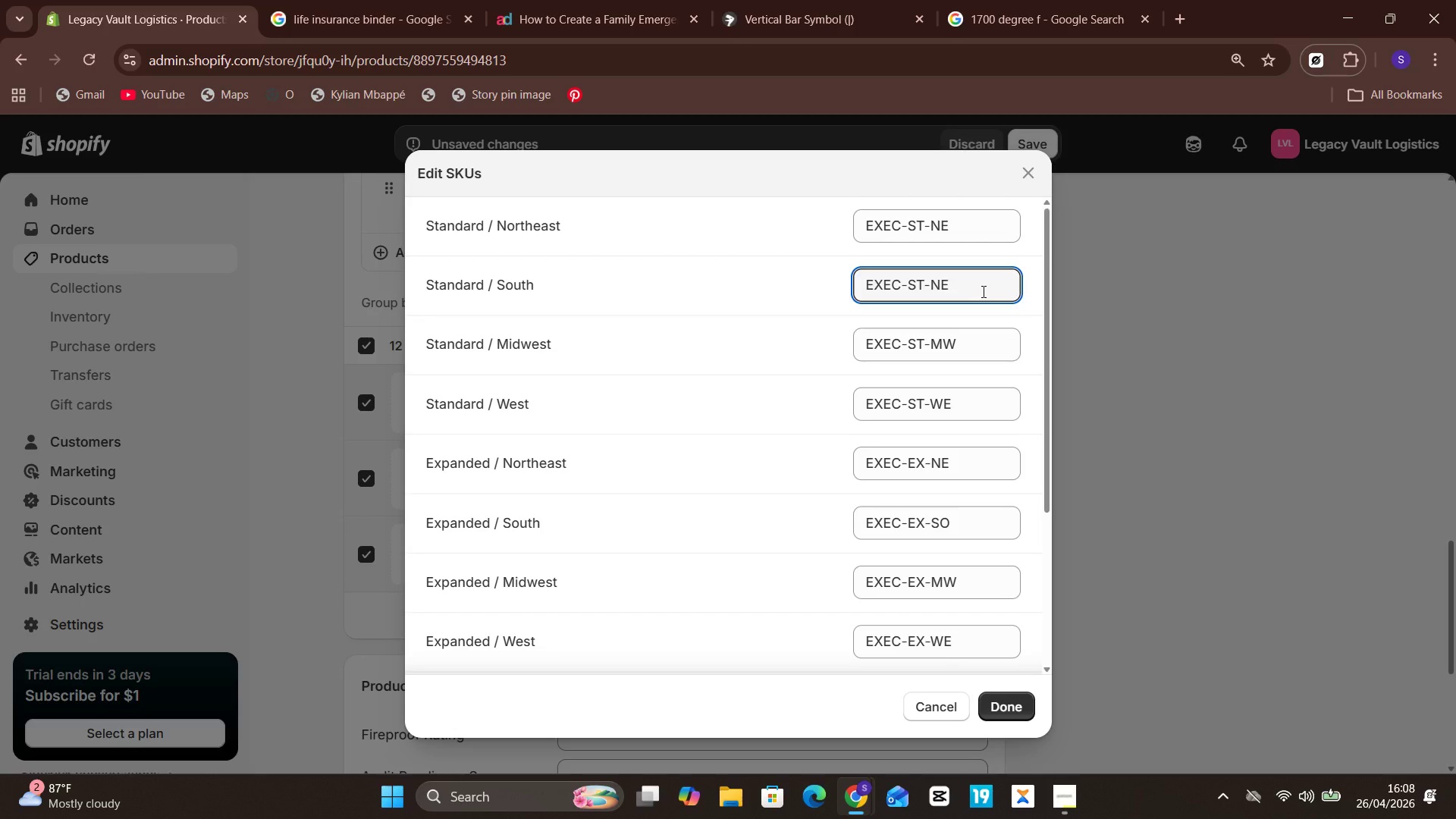 
key(Backspace)
key(Backspace)
type(SO)
 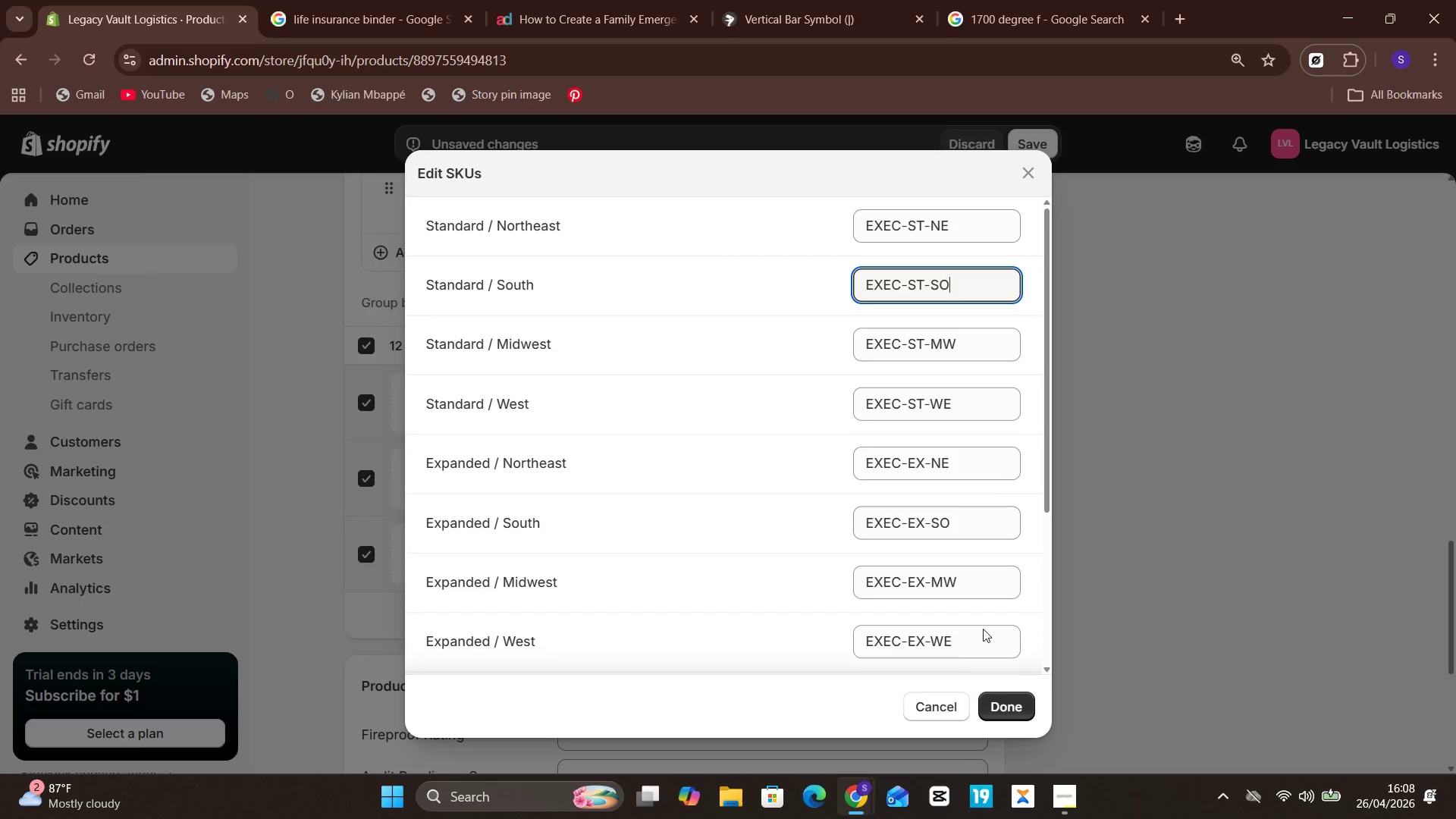 
left_click([1010, 698])
 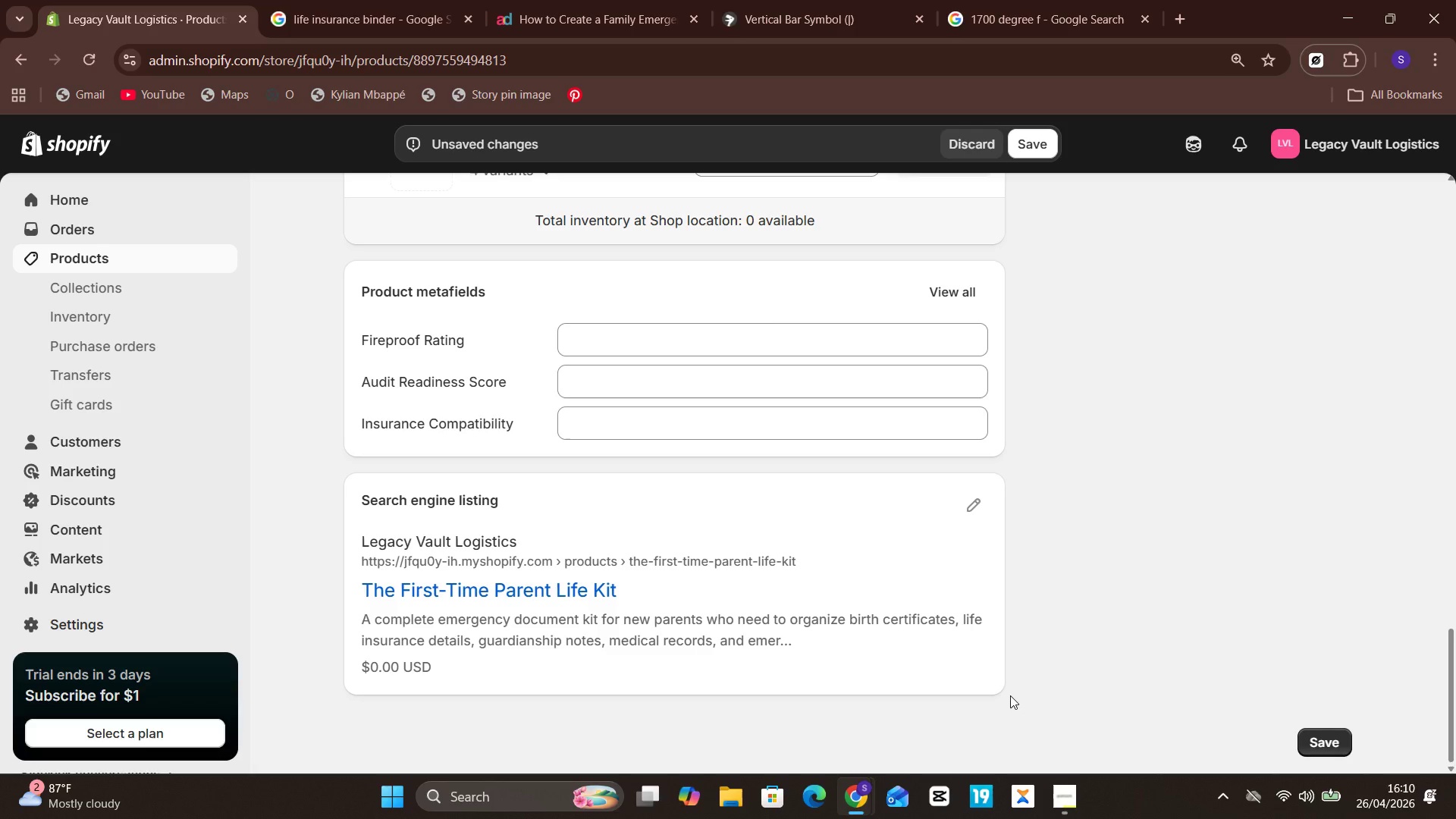 
wait(169.28)
 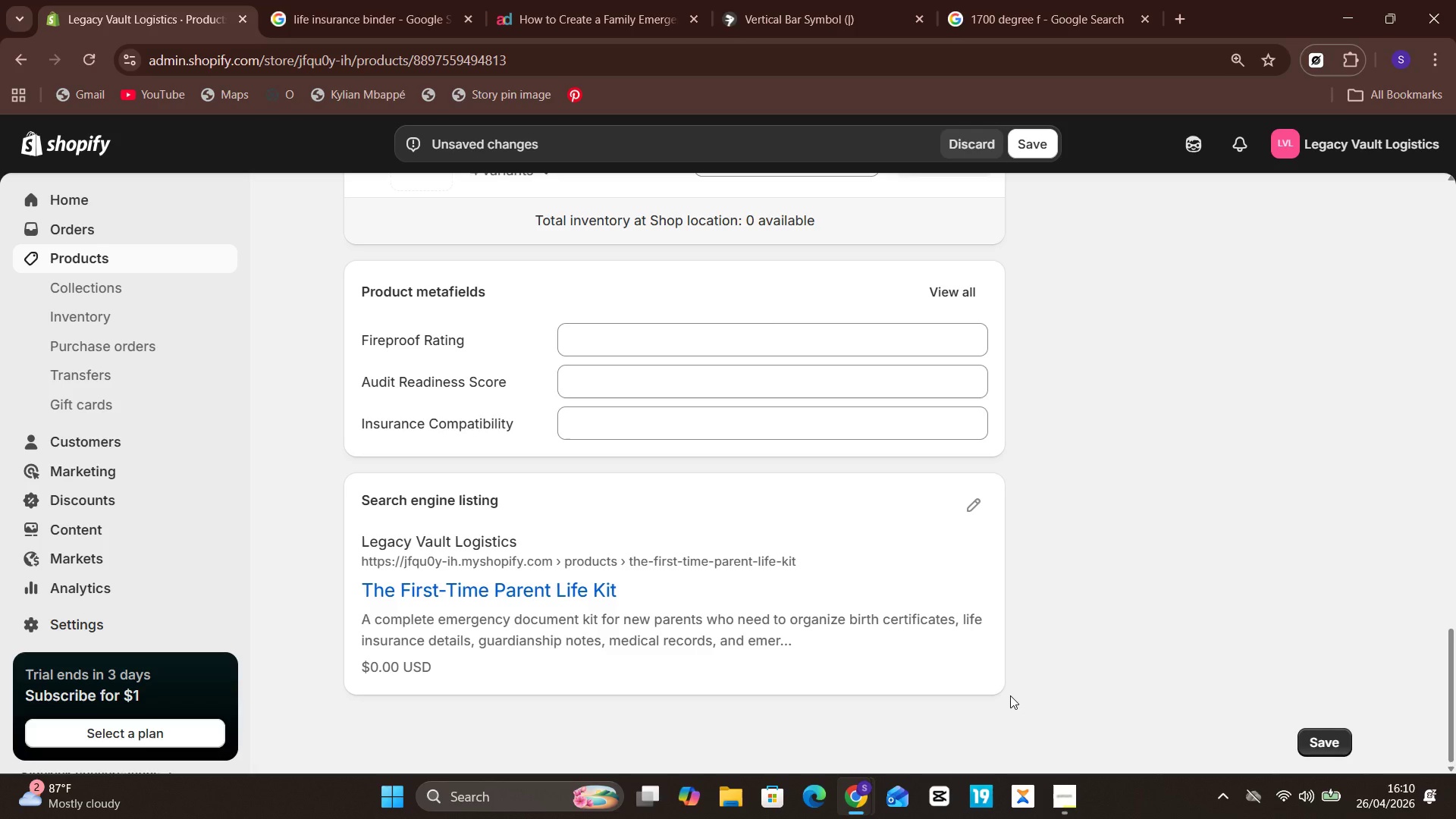 
left_click([770, 322])
 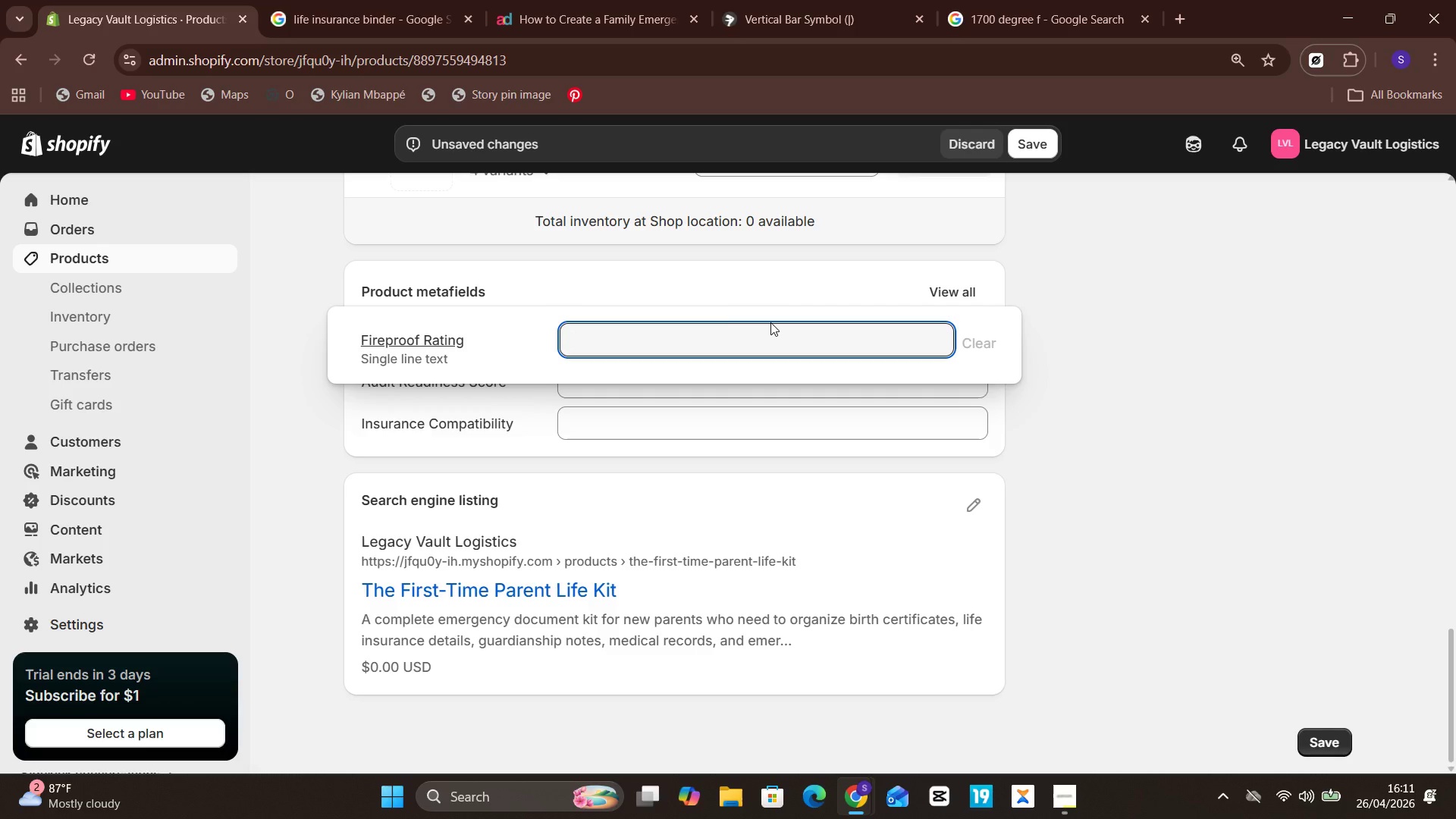 
wait(16.61)
 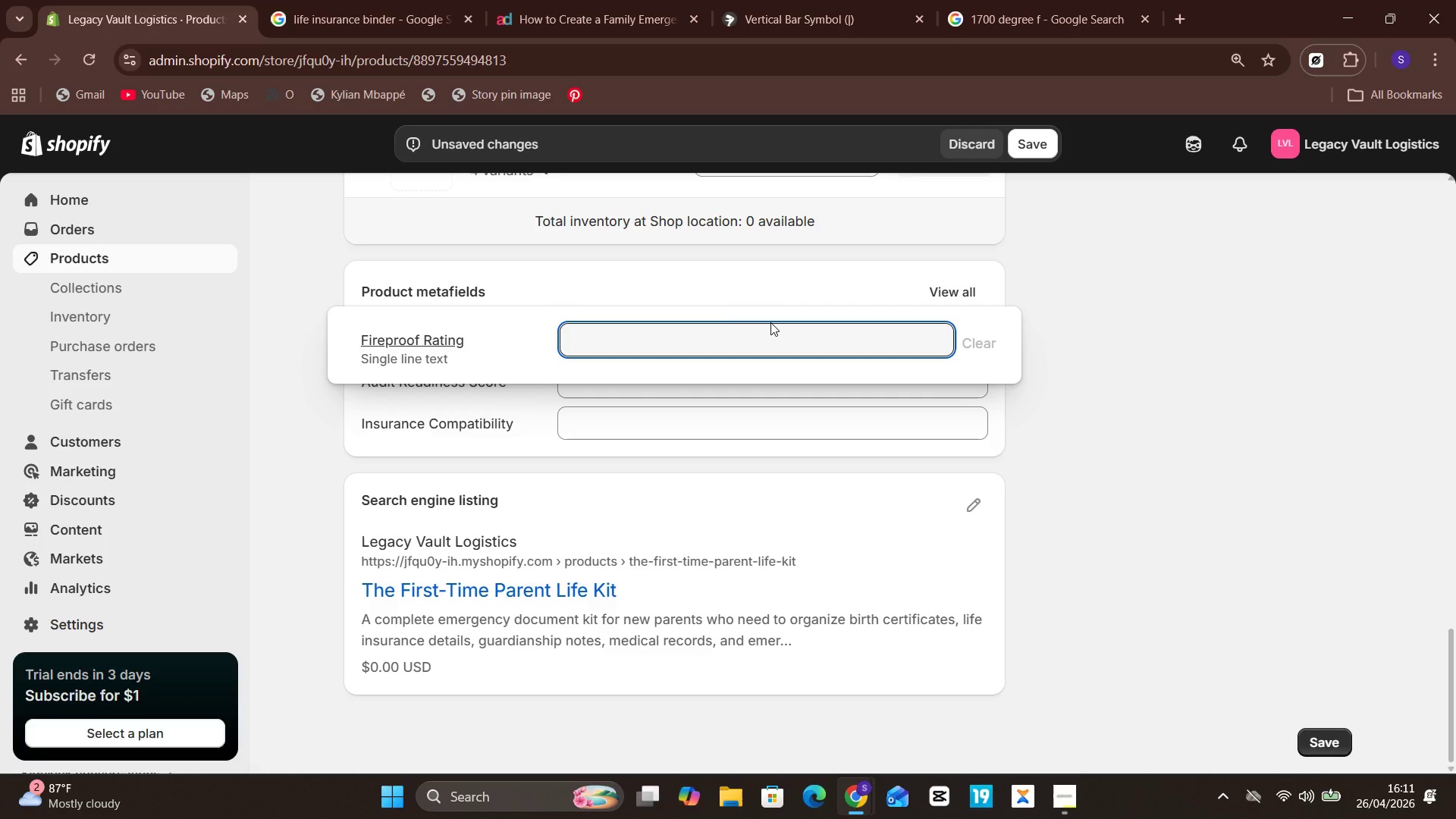 
left_click([1142, 428])
 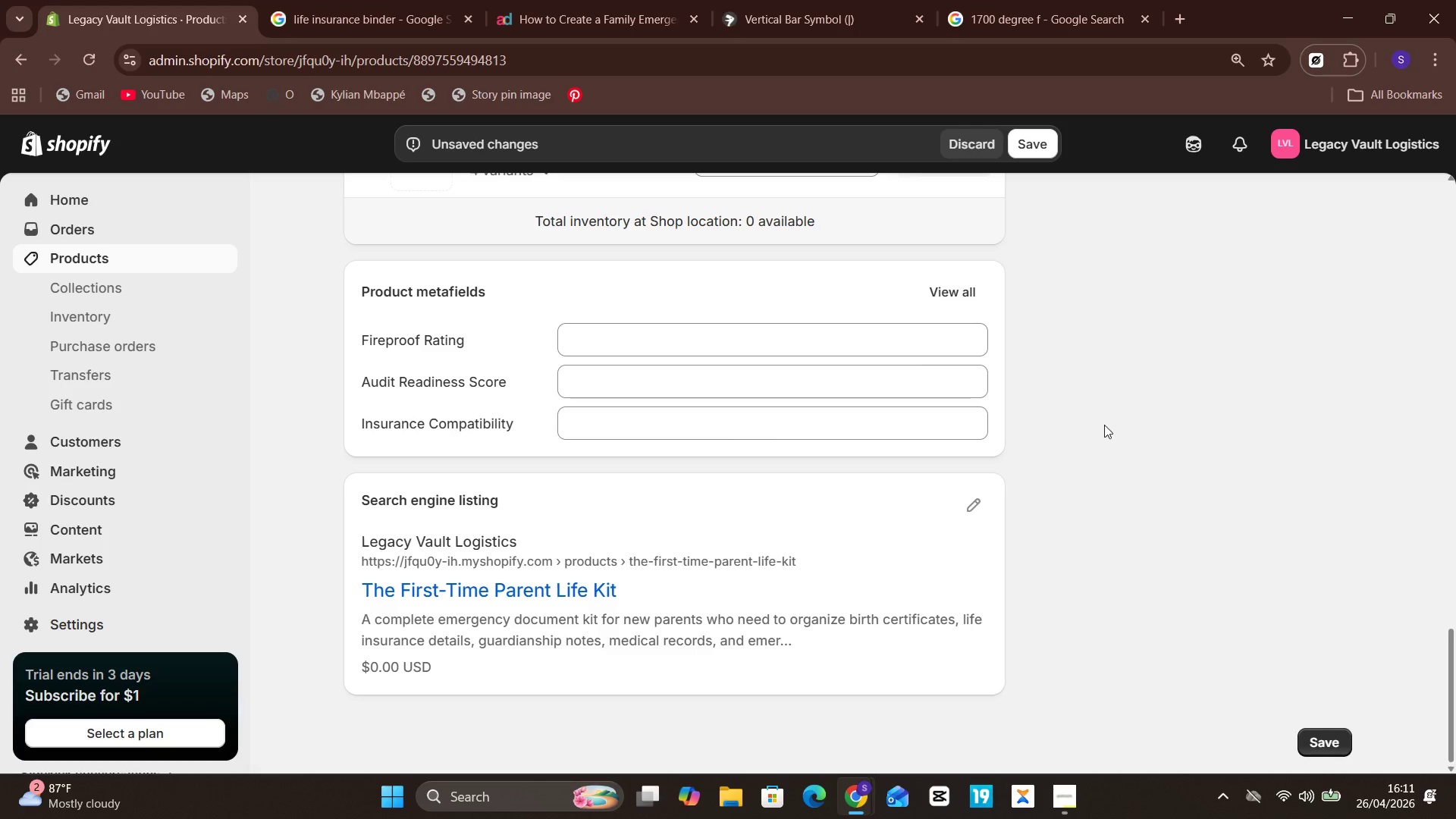 
mouse_move([943, 400])
 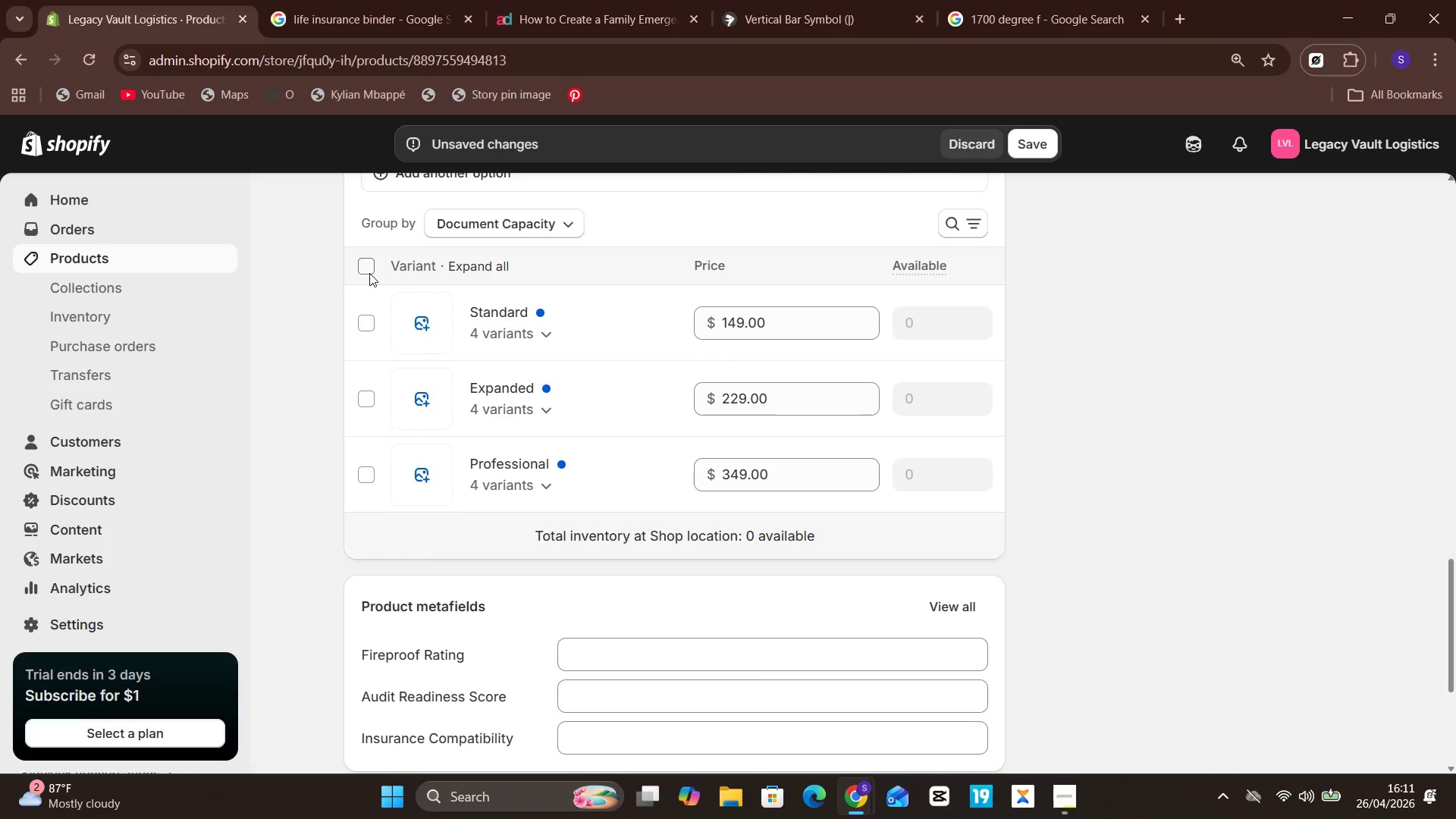 
left_click([368, 273])
 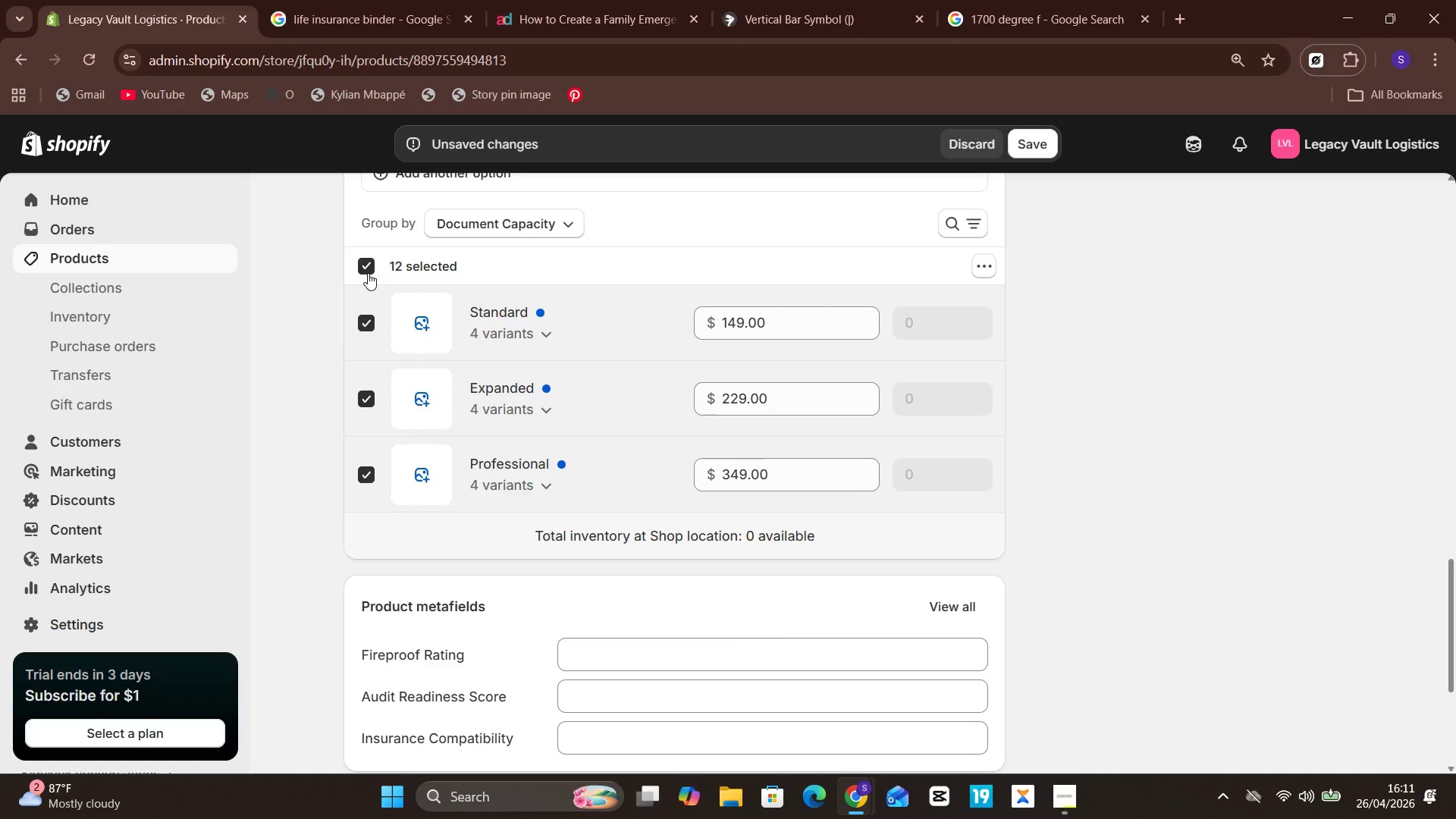 
wait(12.58)
 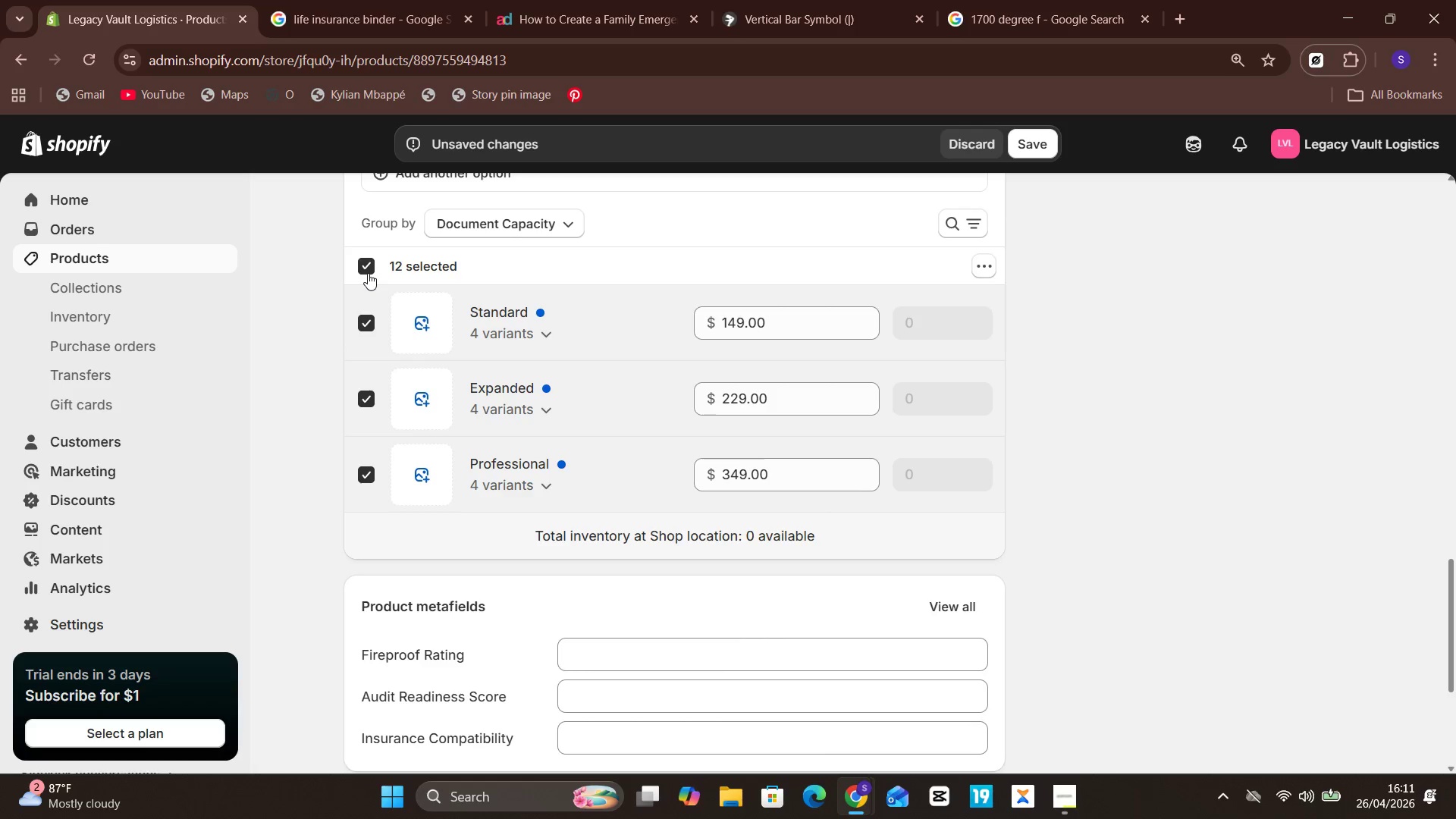 
left_click([984, 273])
 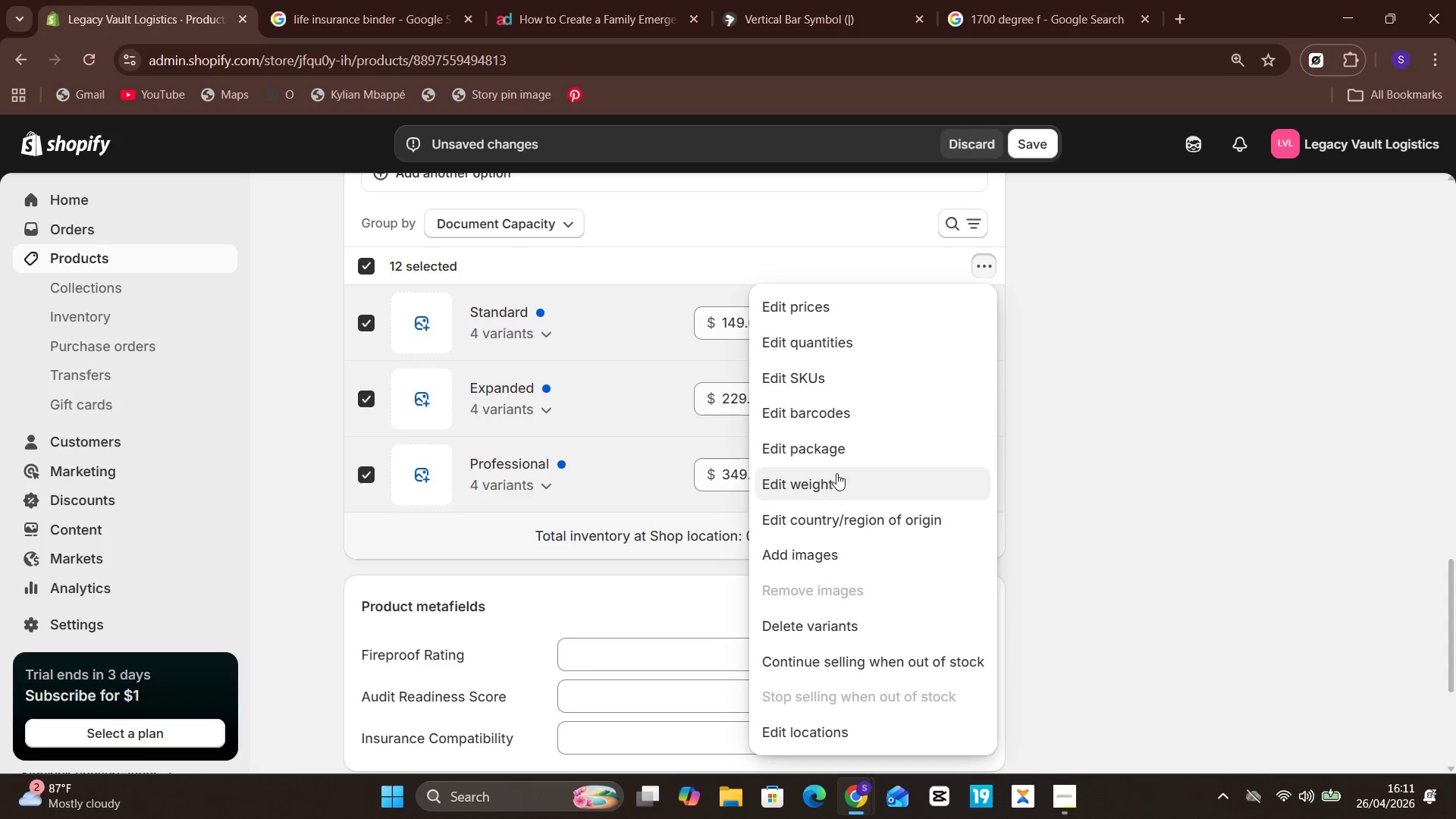 
left_click([855, 349])
 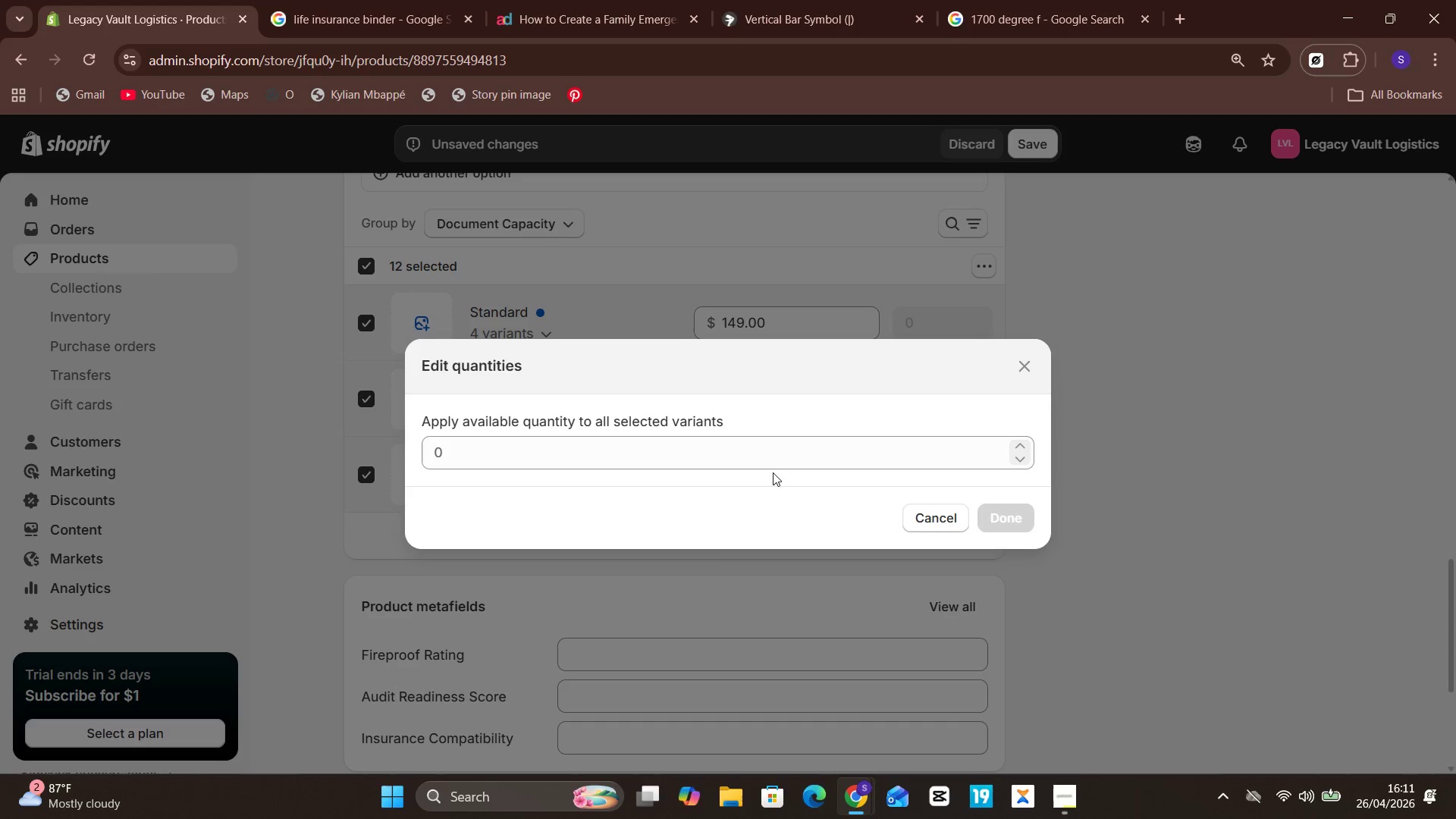 
left_click([786, 462])
 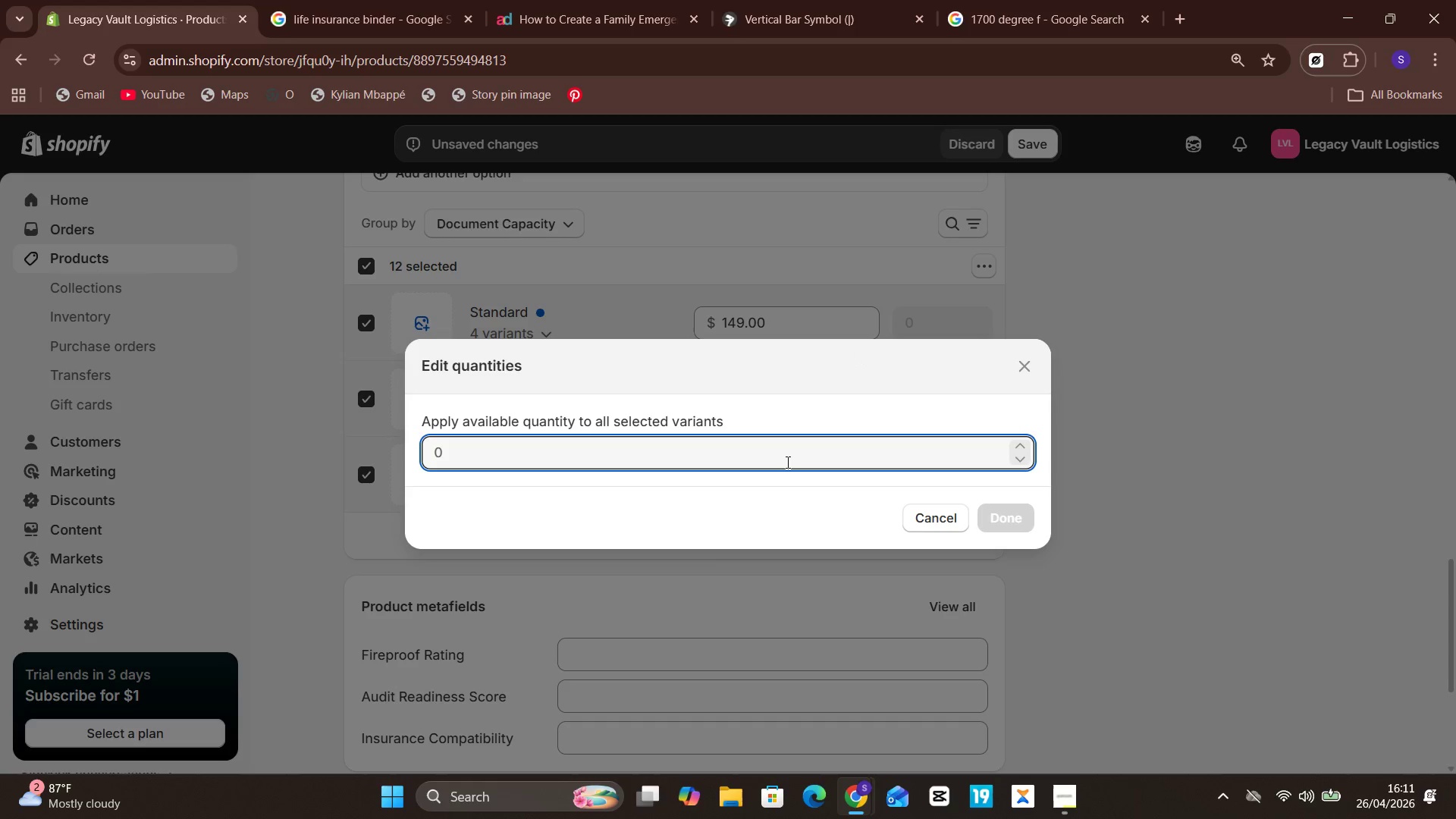 
type(25)
 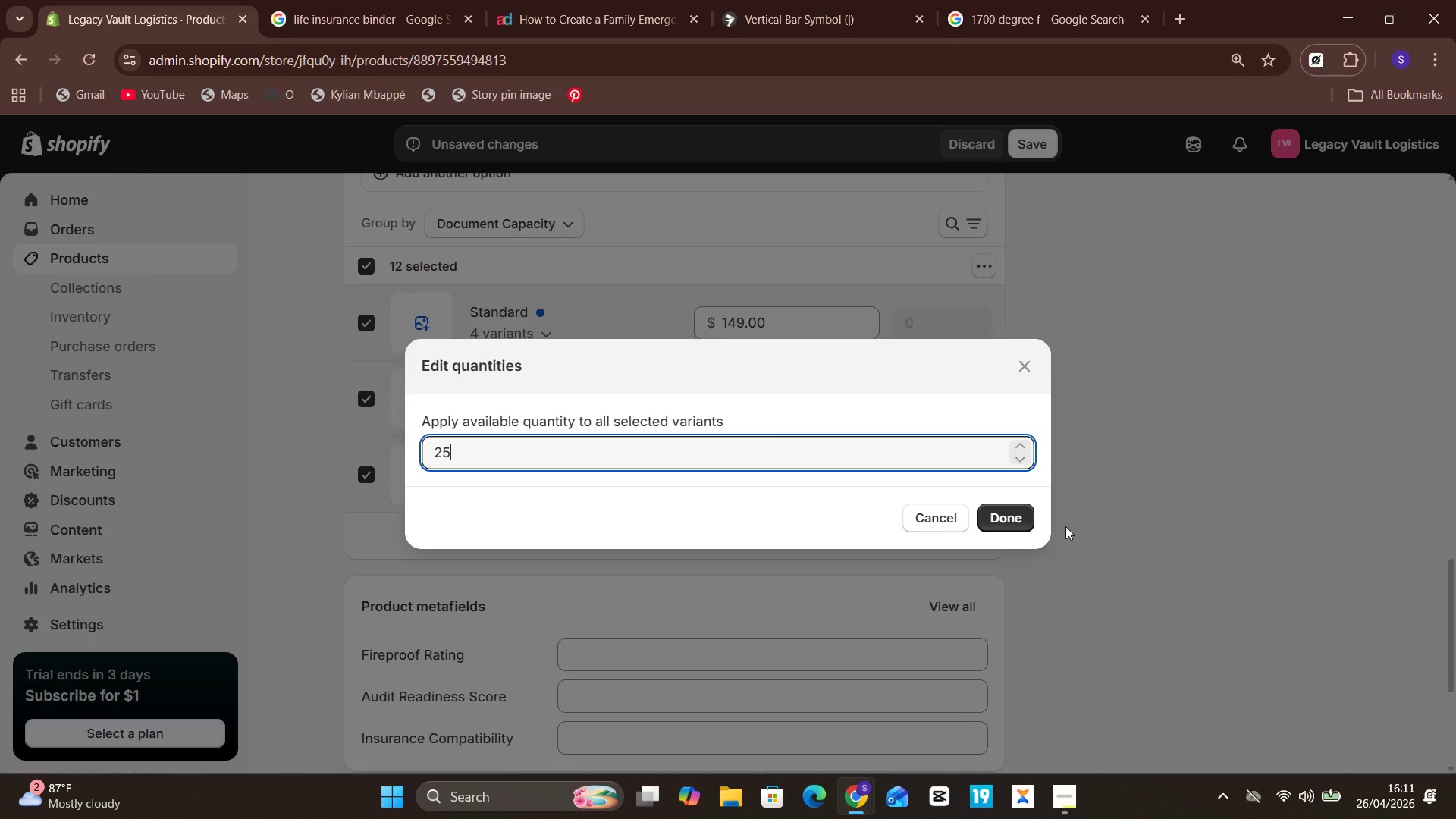 
left_click([999, 507])
 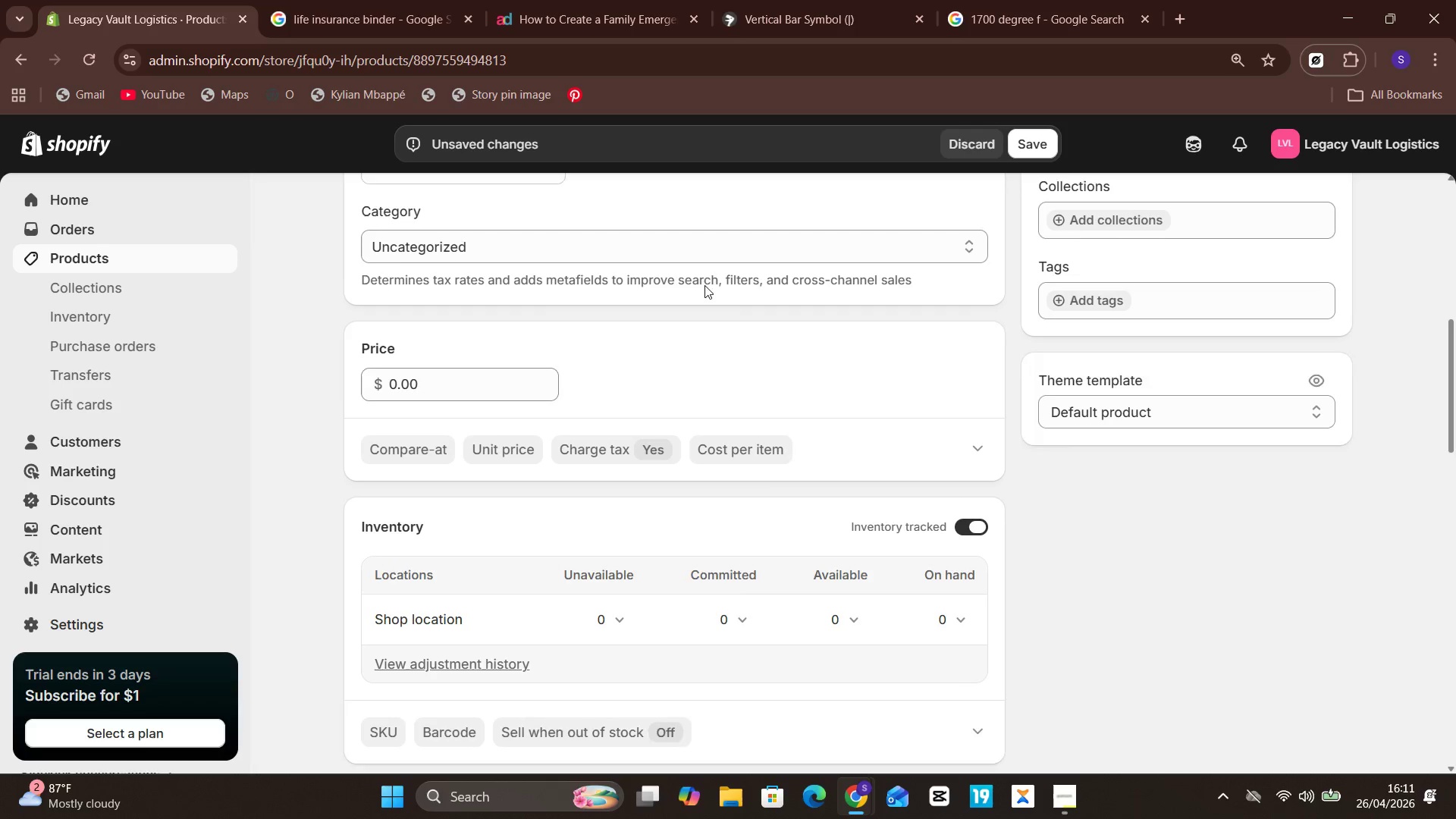 
wait(17.81)
 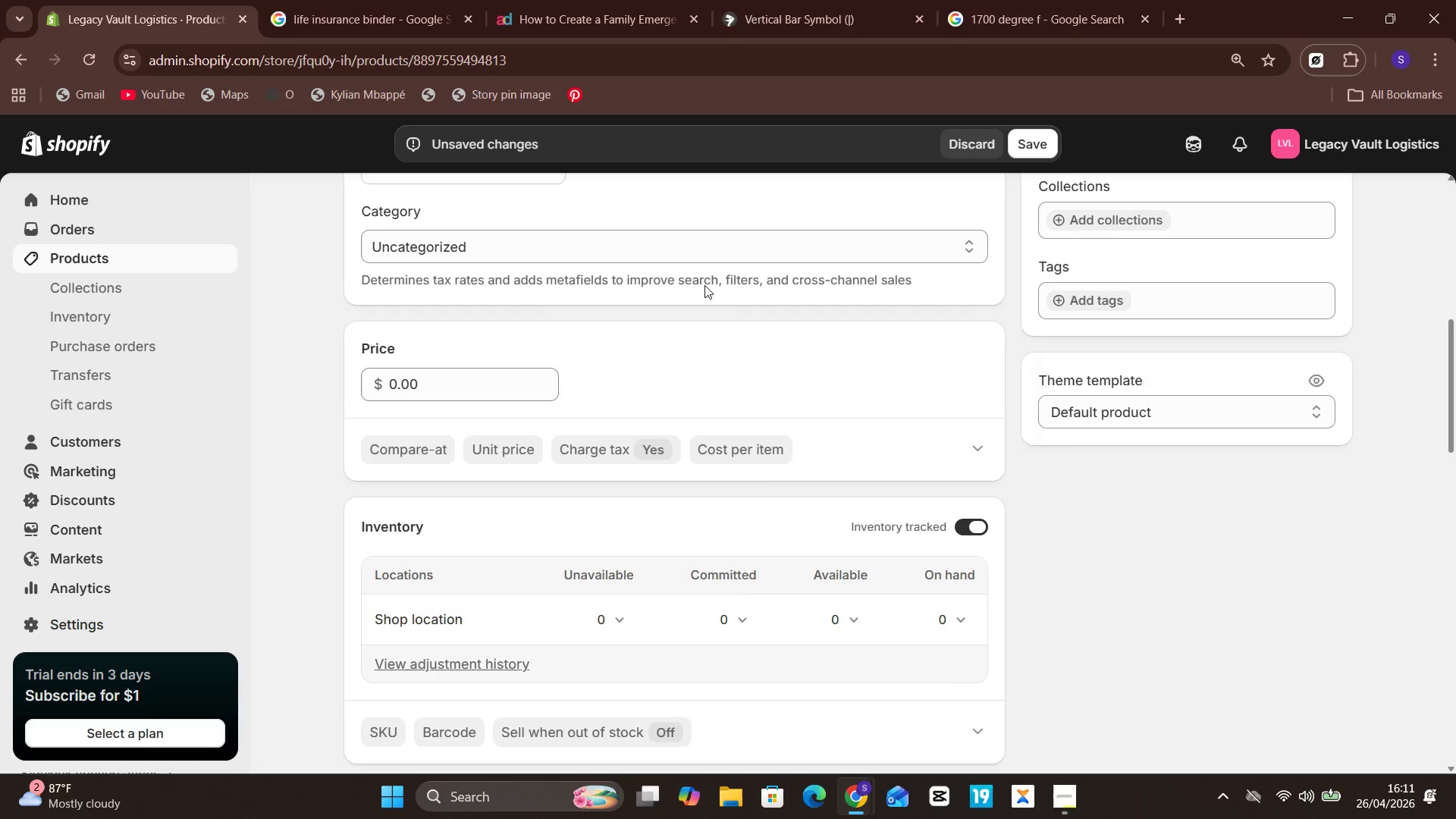 
left_click([1027, 133])
 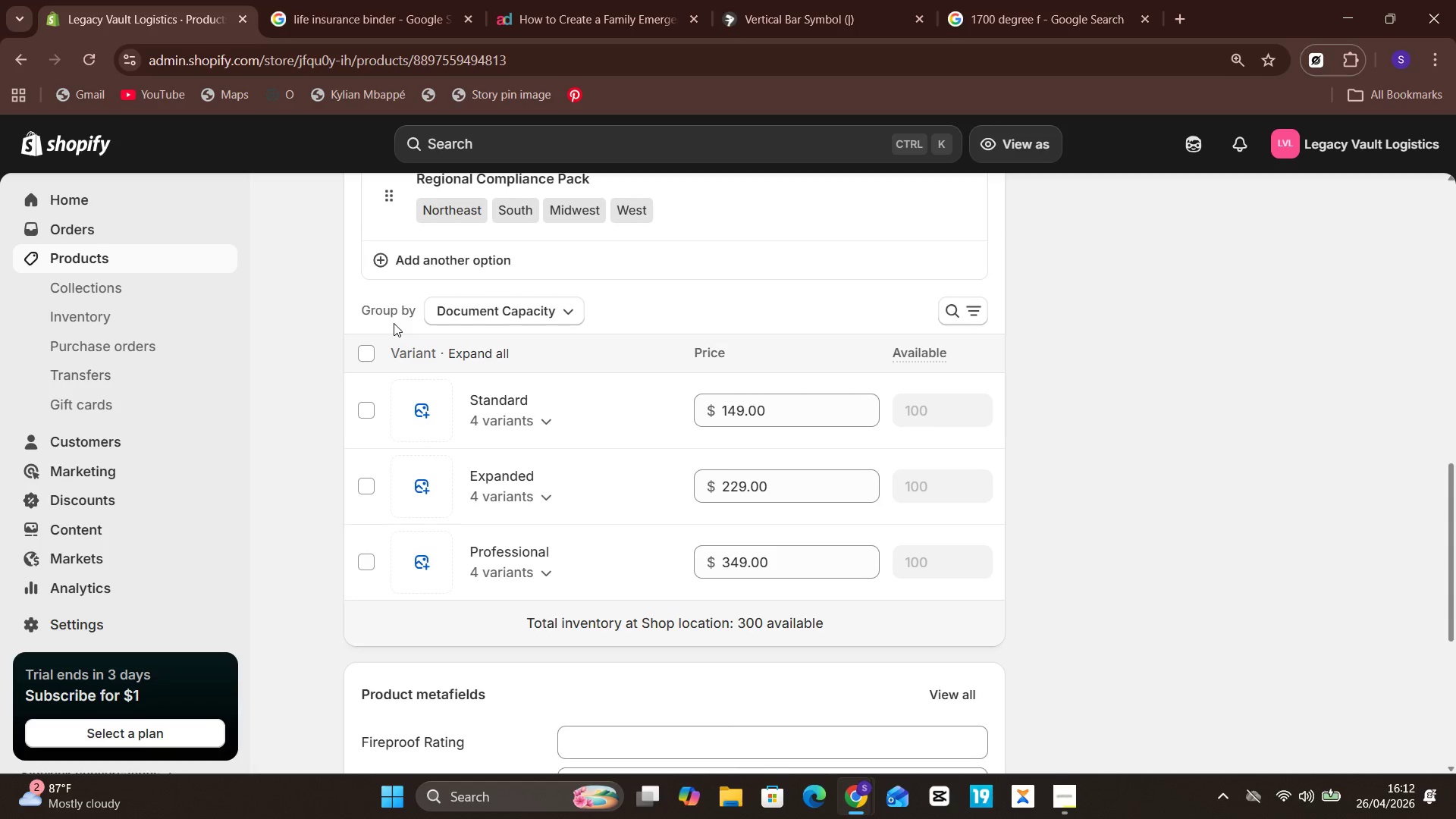 
wait(51.64)
 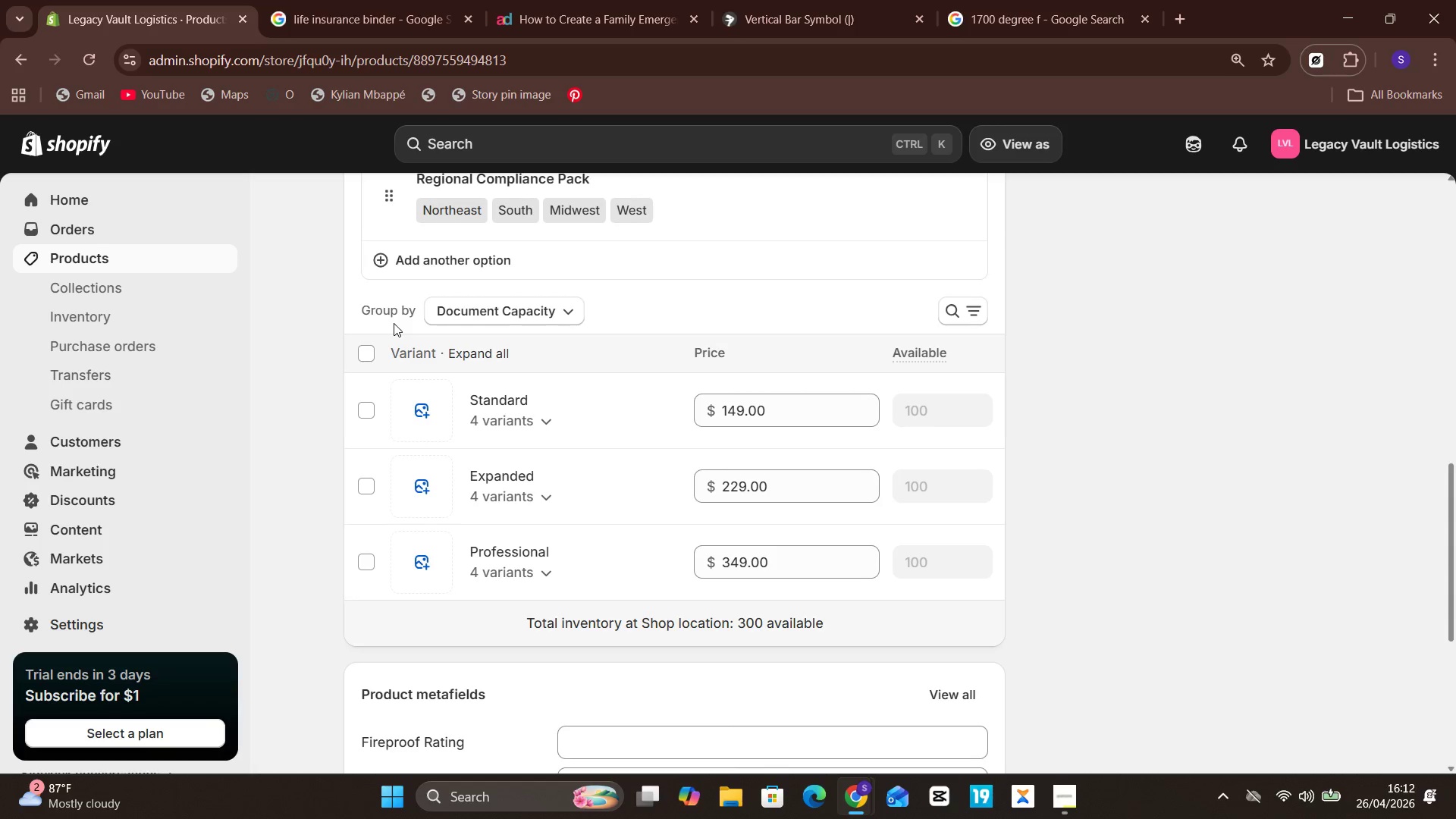 
left_click([362, 351])
 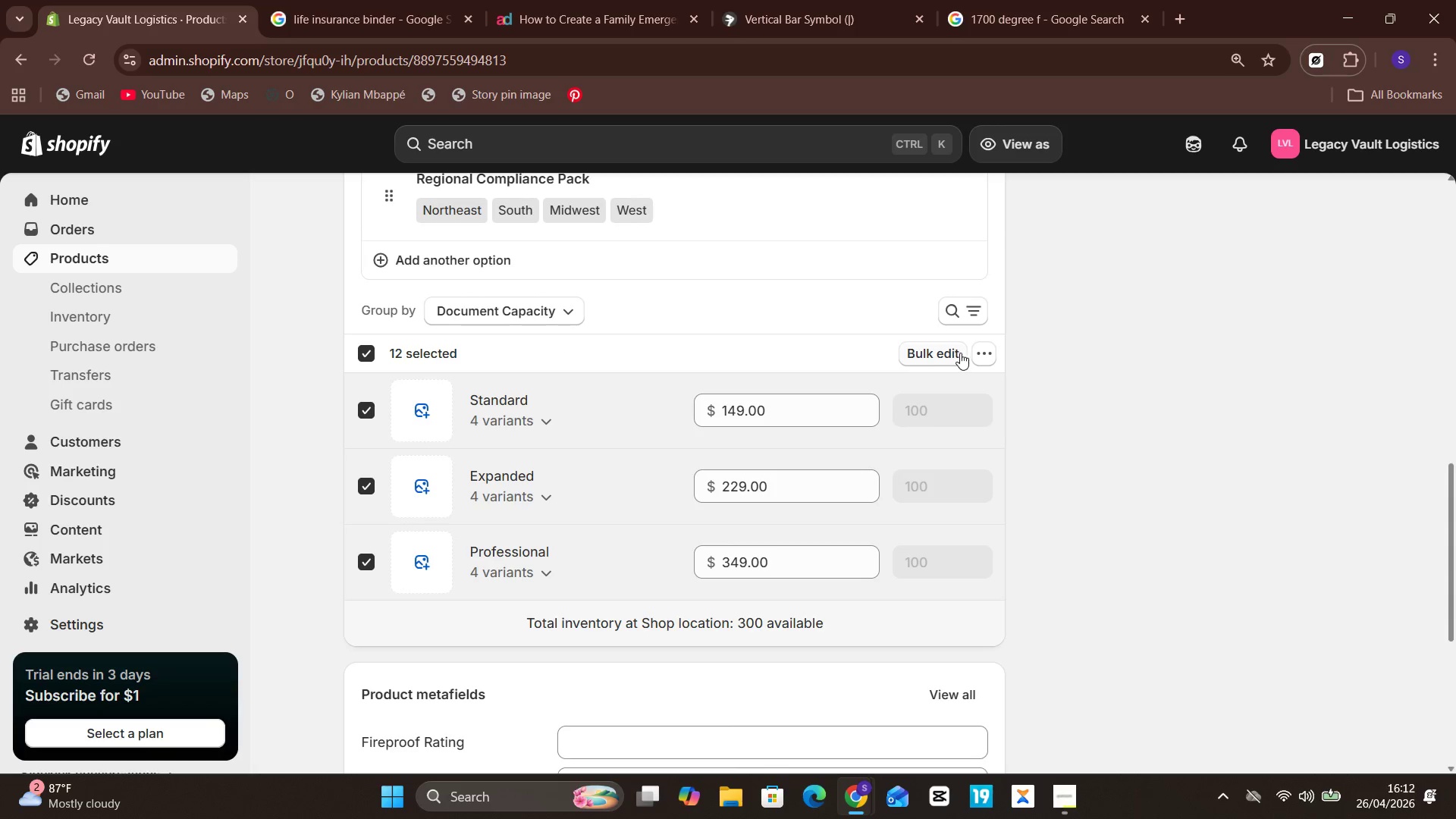 
left_click([975, 353])
 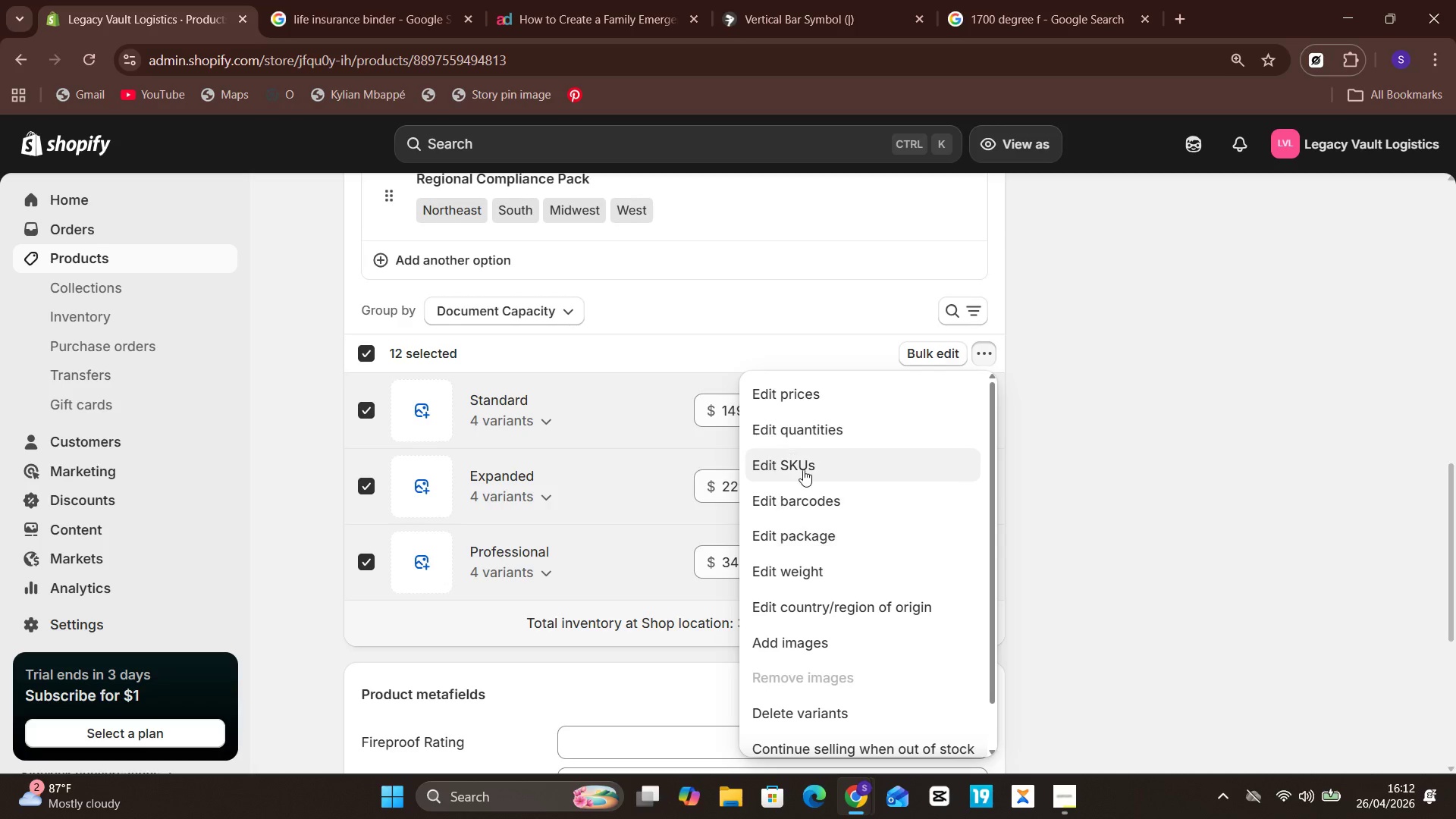 
left_click([805, 468])
 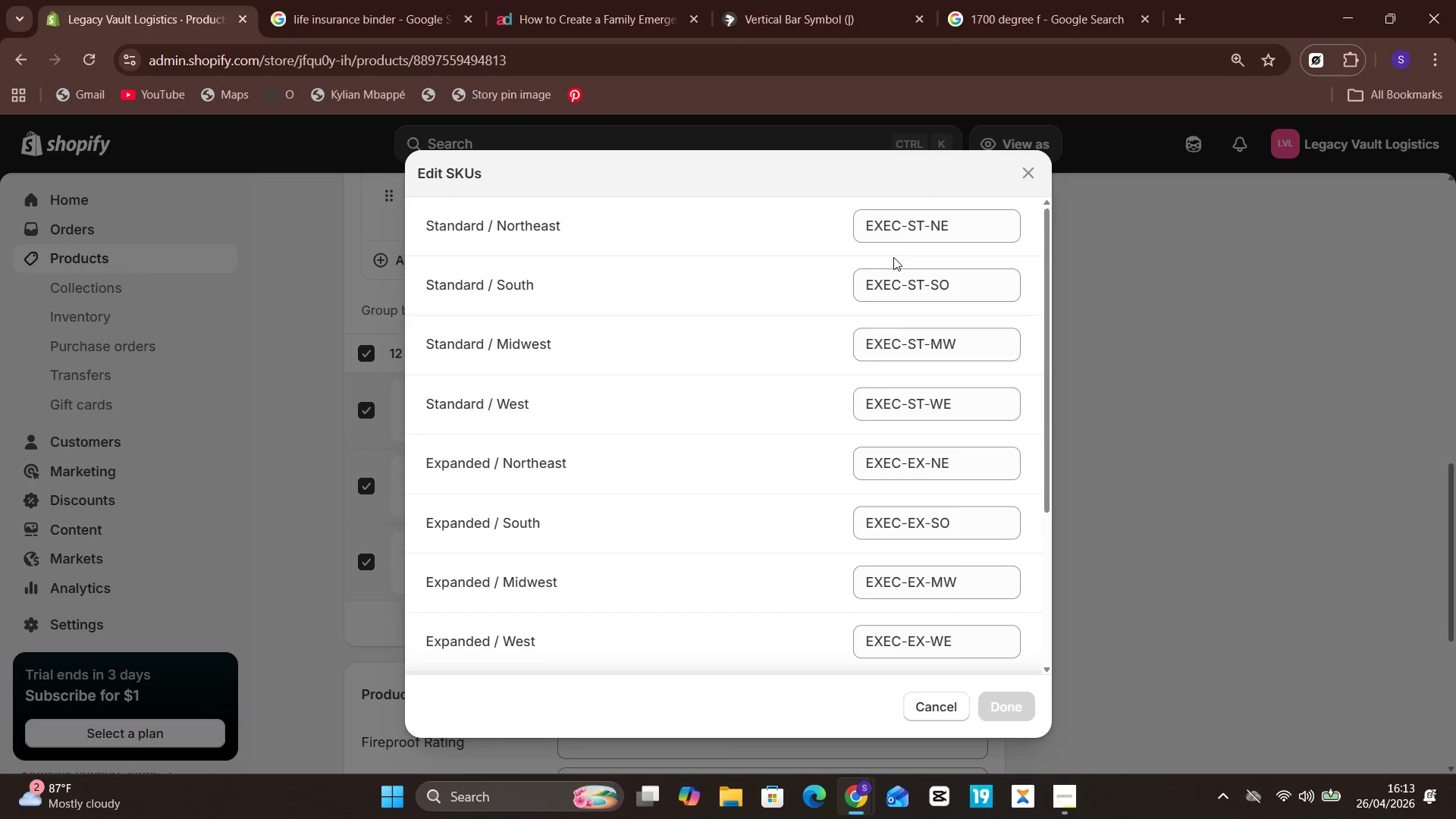 
wait(7.62)
 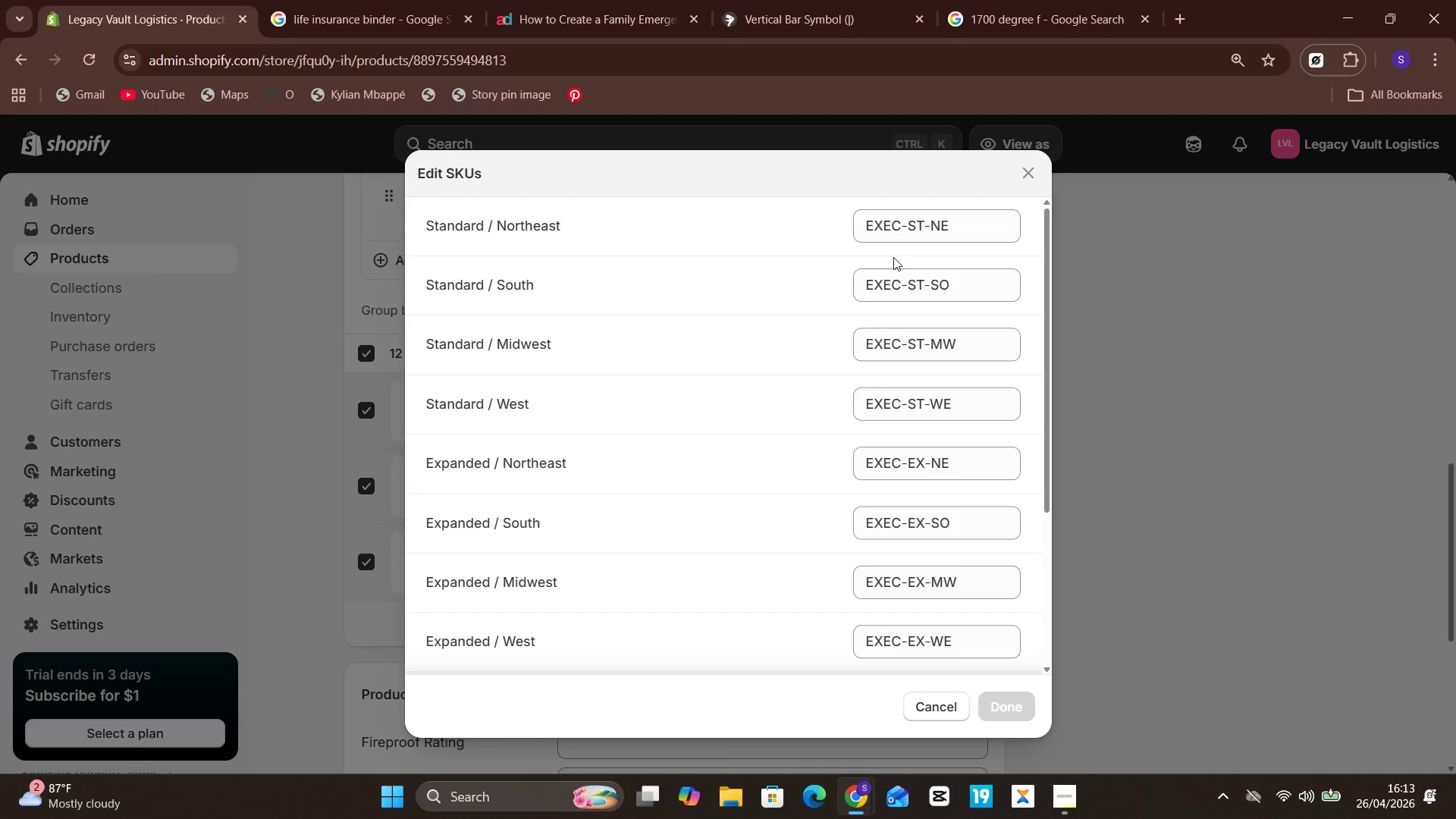 
left_click([902, 228])
 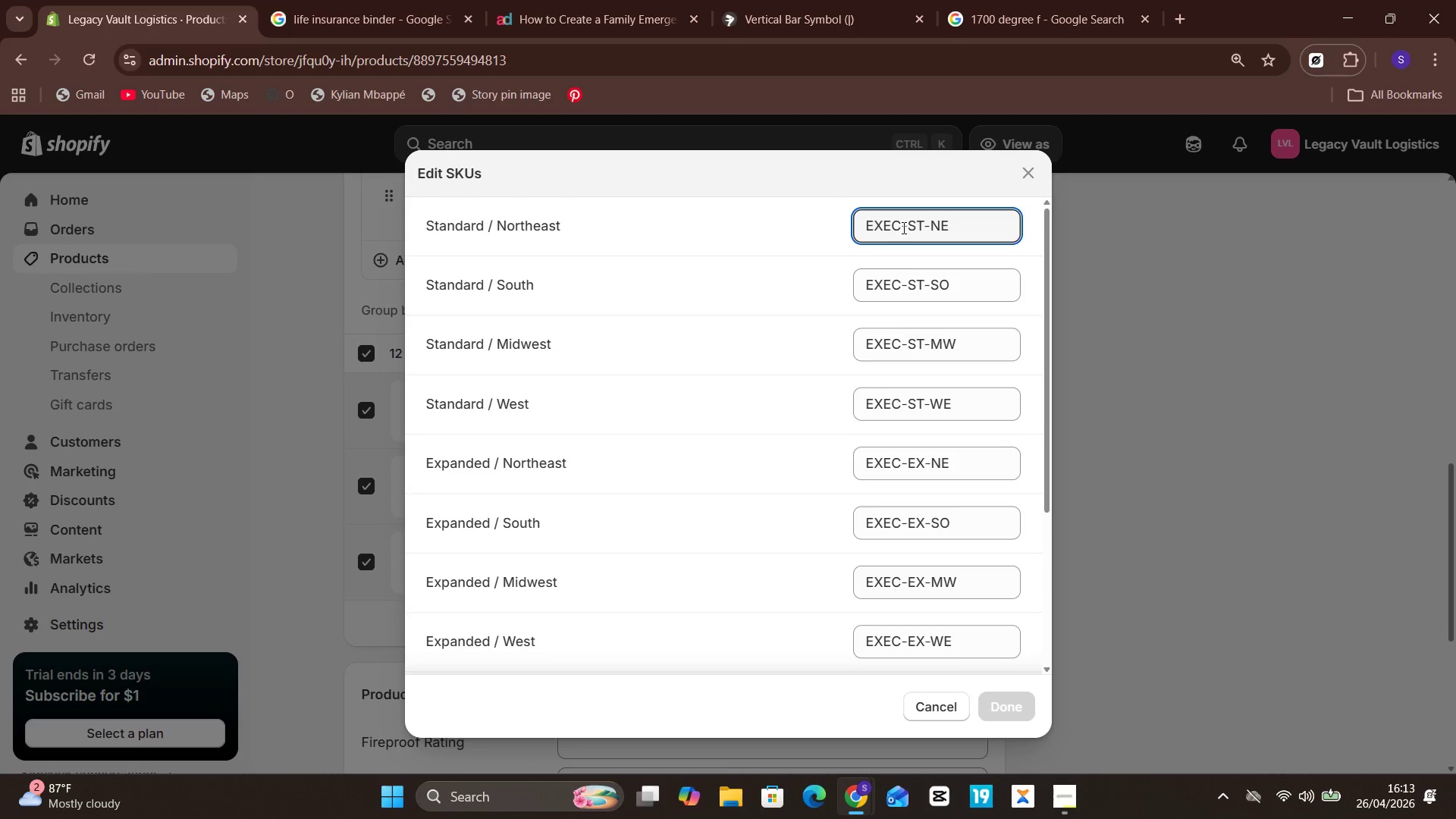 
key(Backspace)
key(Backspace)
key(Backspace)
key(Backspace)
type(p)
key(Backspace)
type(PARENT)
 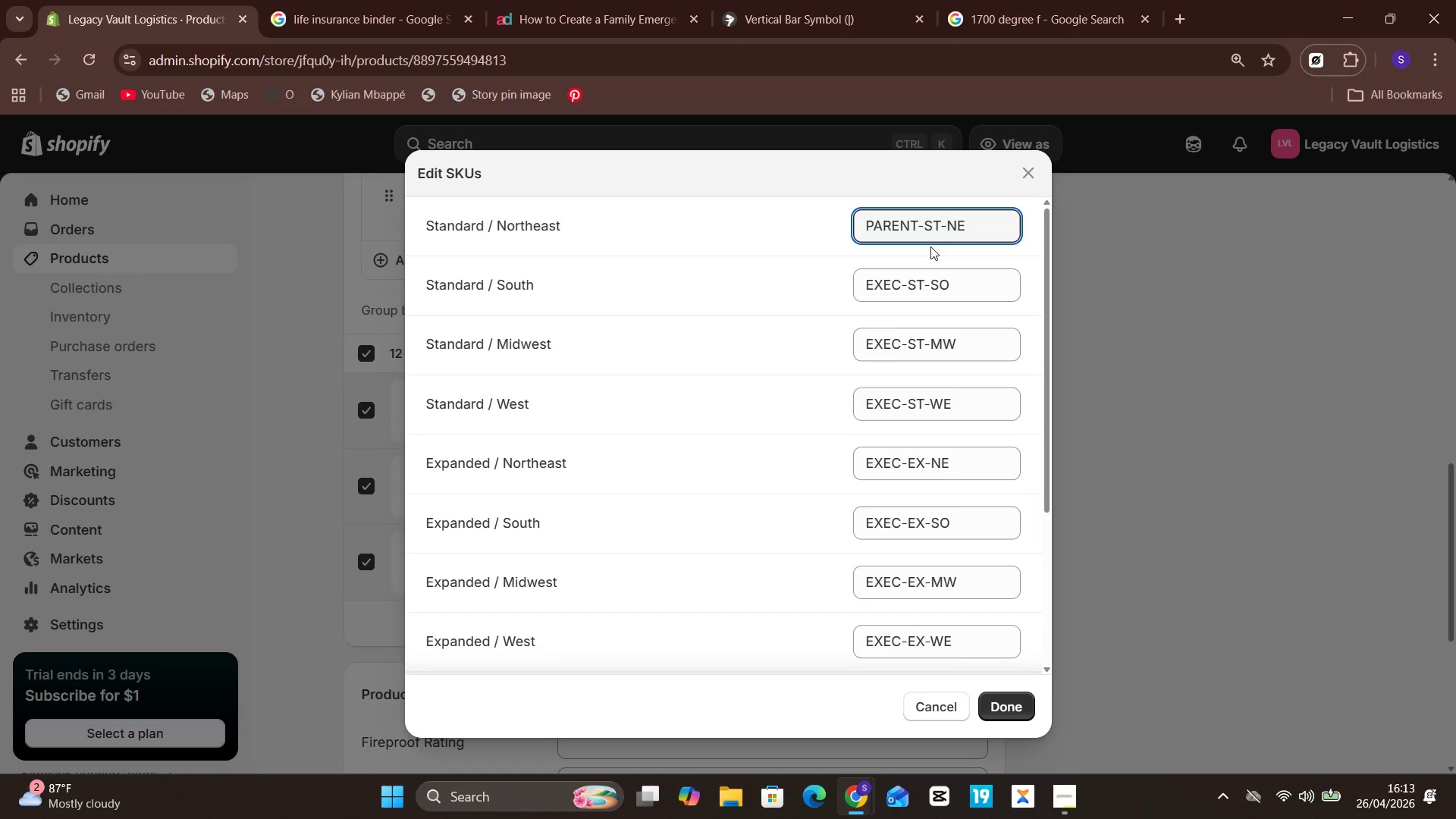 
hold_key(key=ShiftLeft, duration=1.5)
 